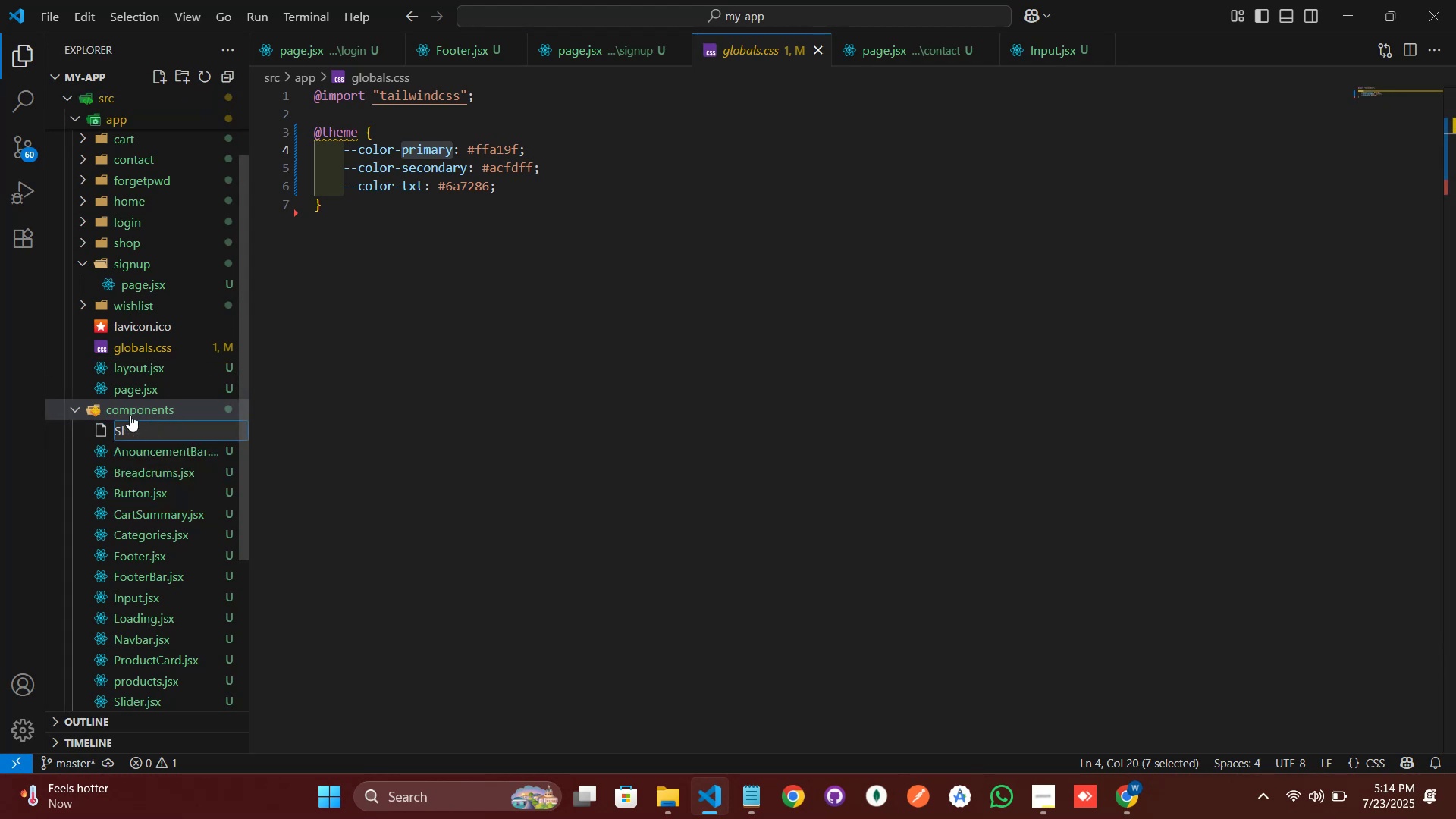 
key(Delete)
 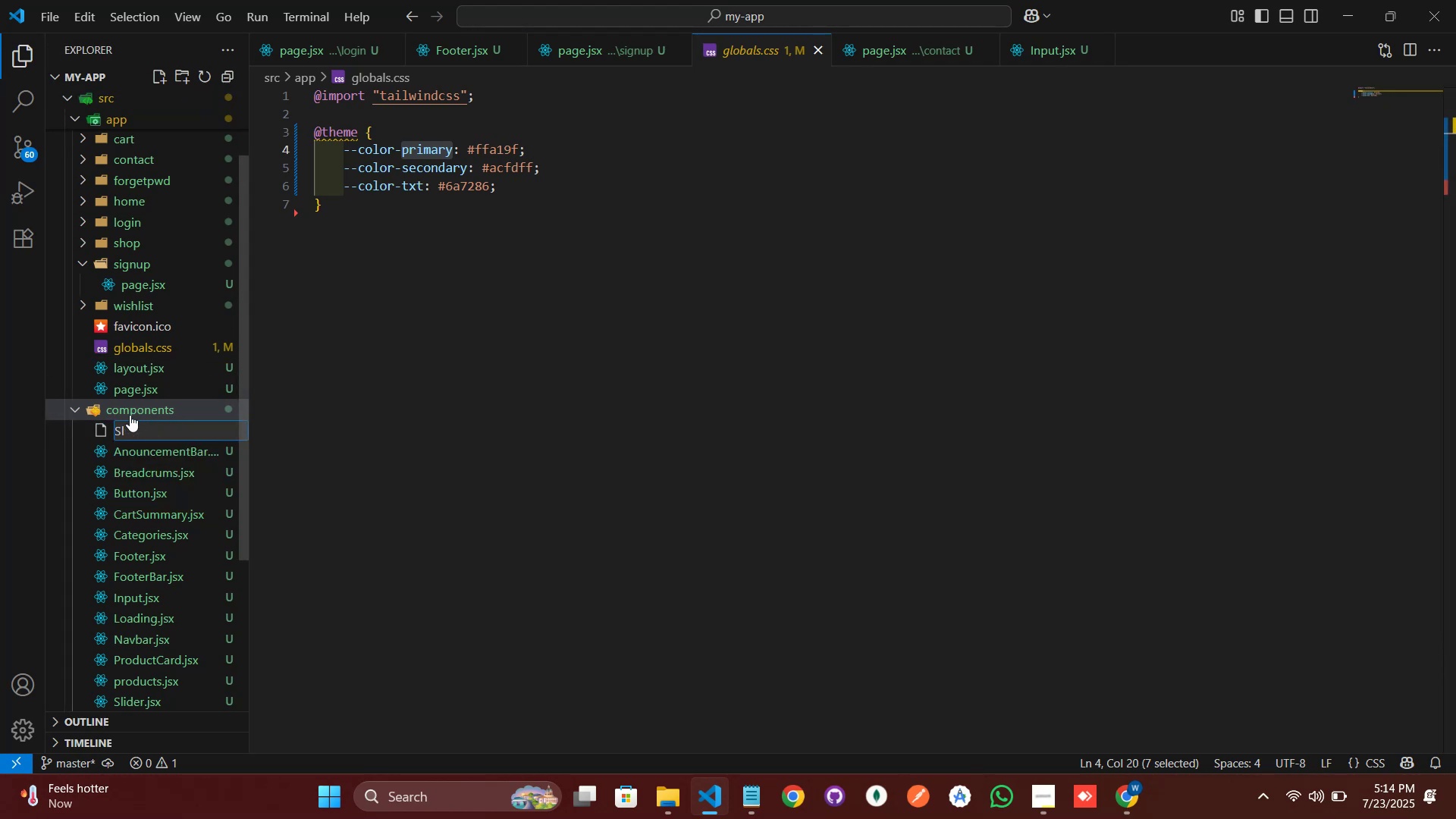 
key(Backspace)
 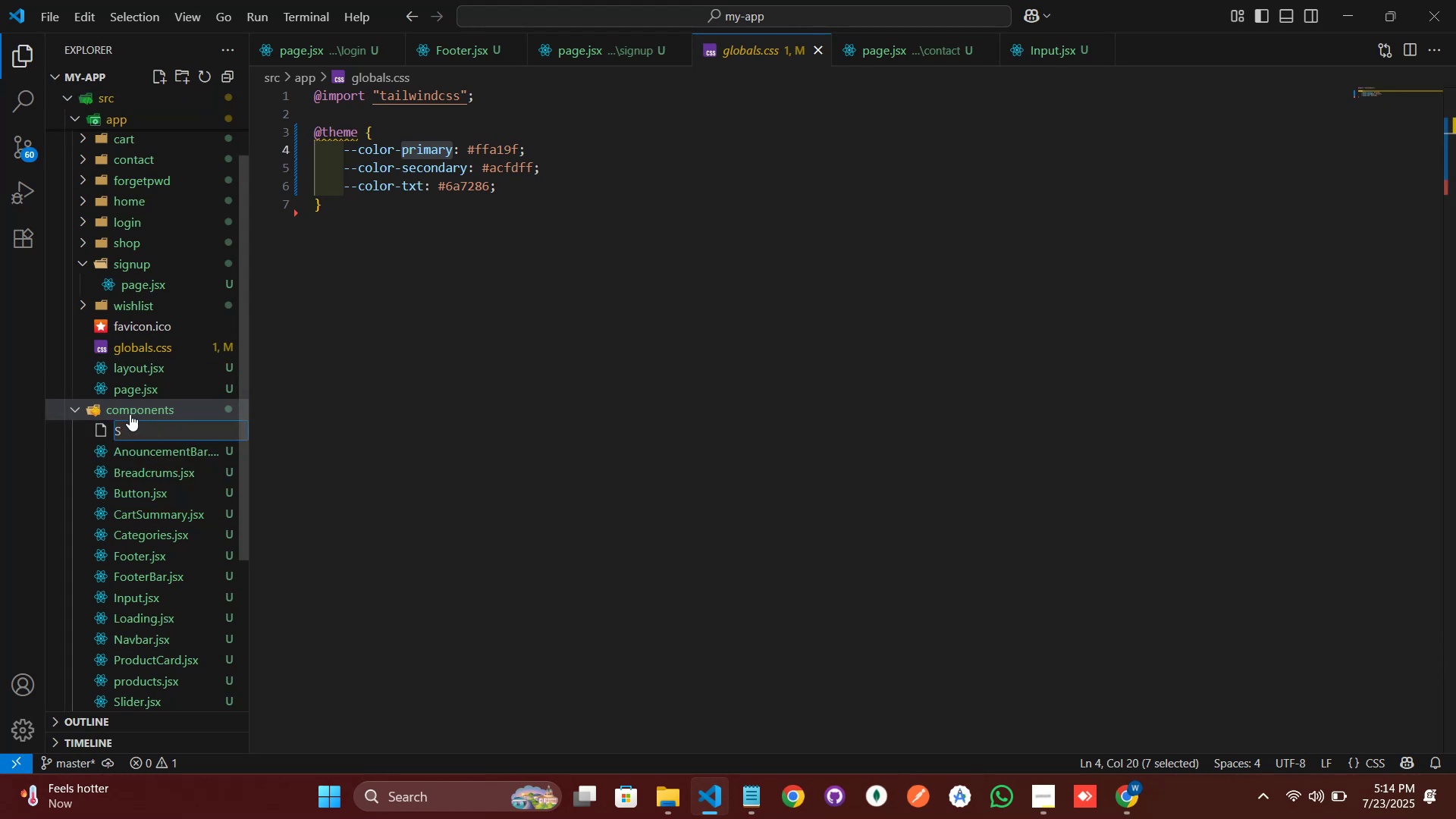 
key(Backspace)
 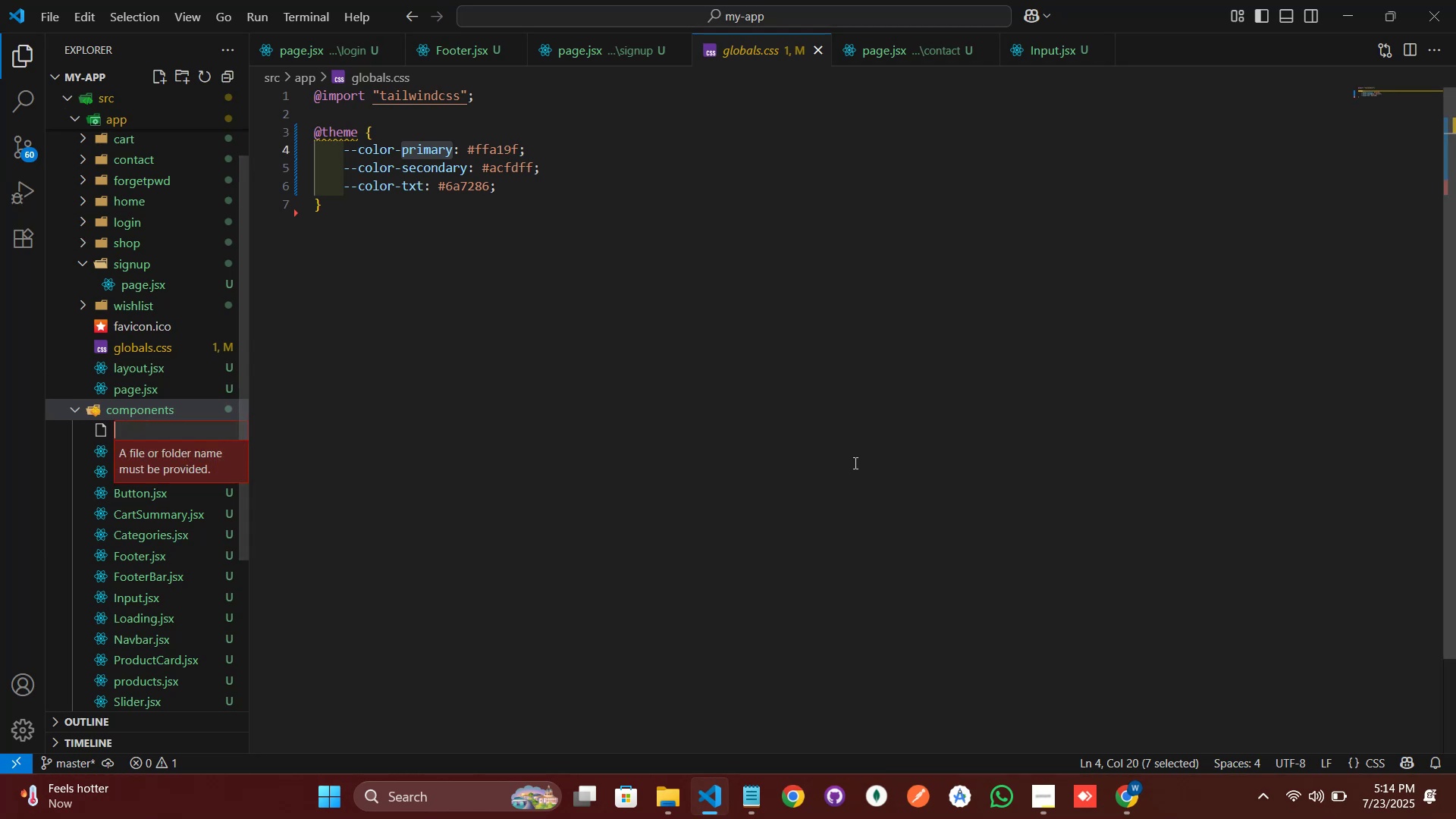 
left_click([819, 443])
 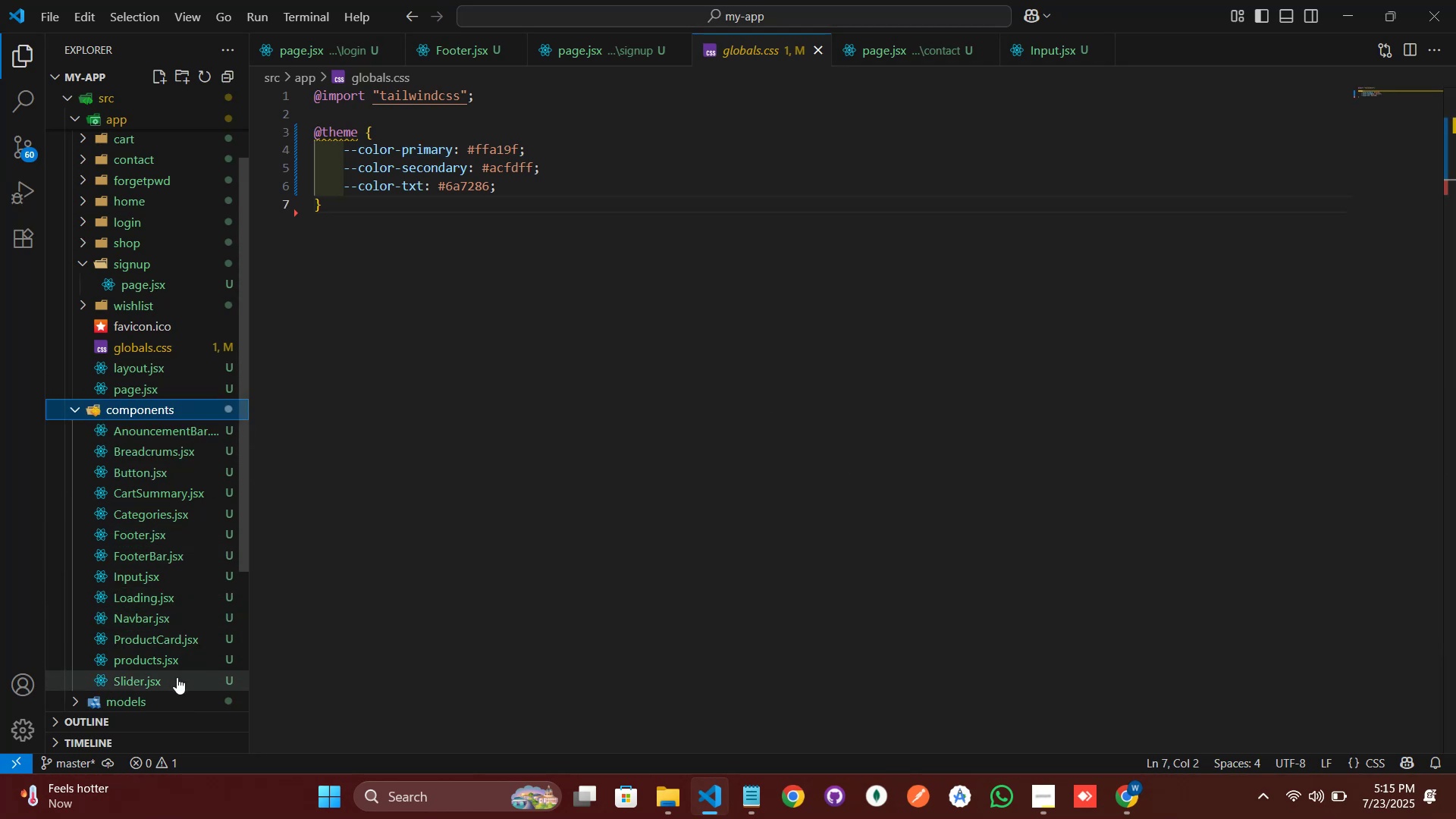 
left_click([177, 677])
 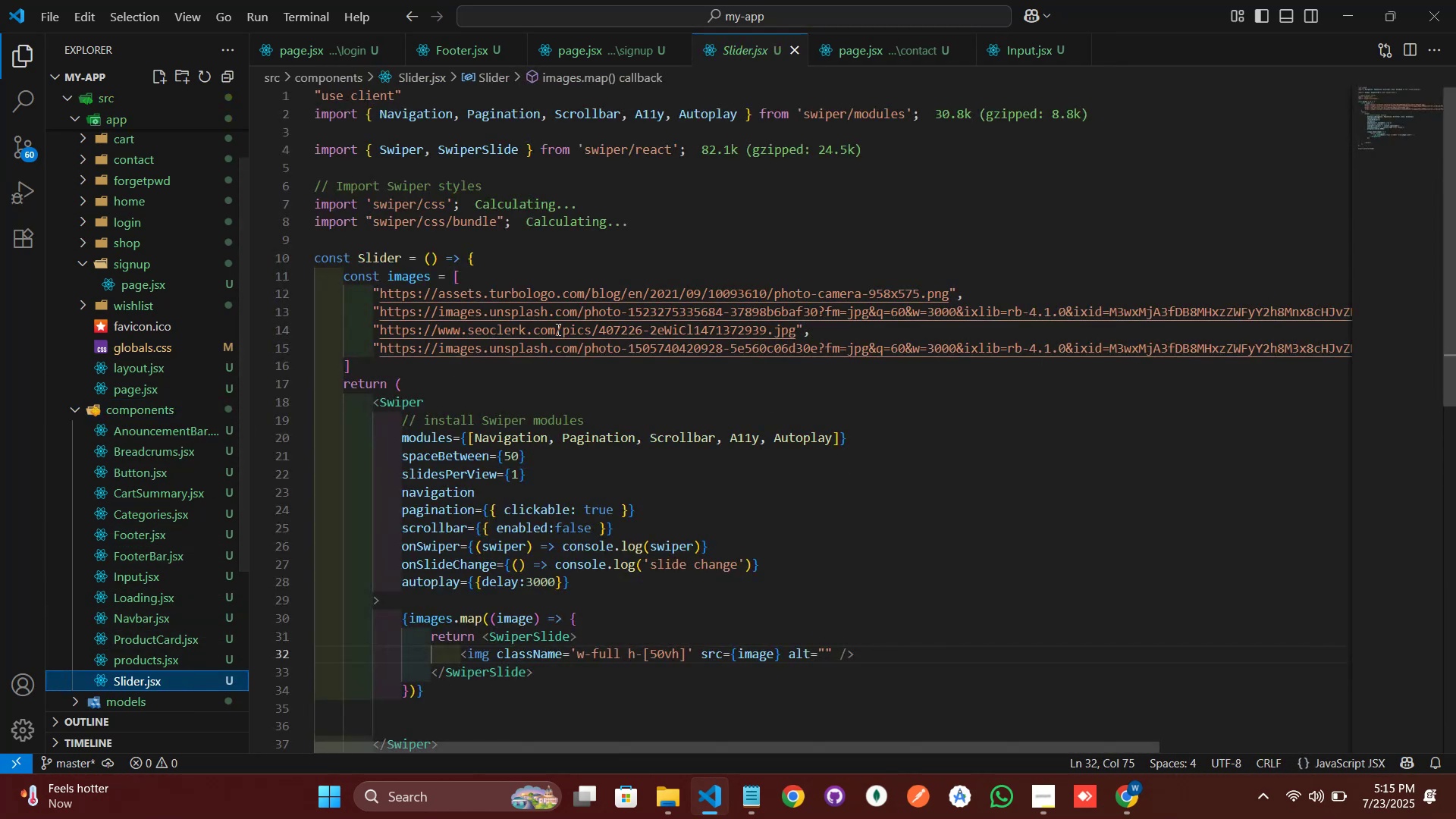 
scroll: coordinate [643, 454], scroll_direction: up, amount: 4.0
 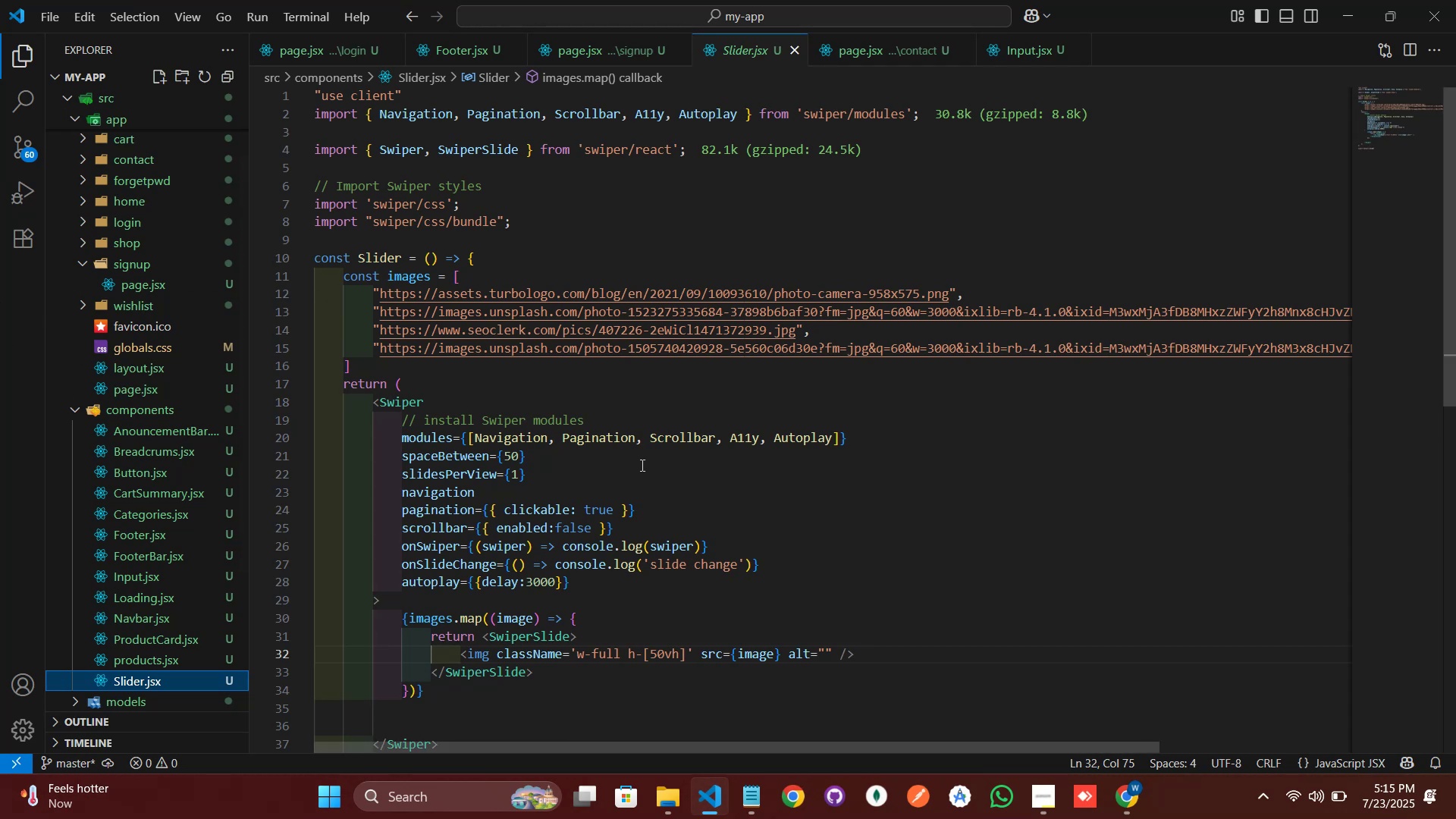 
wait(26.27)
 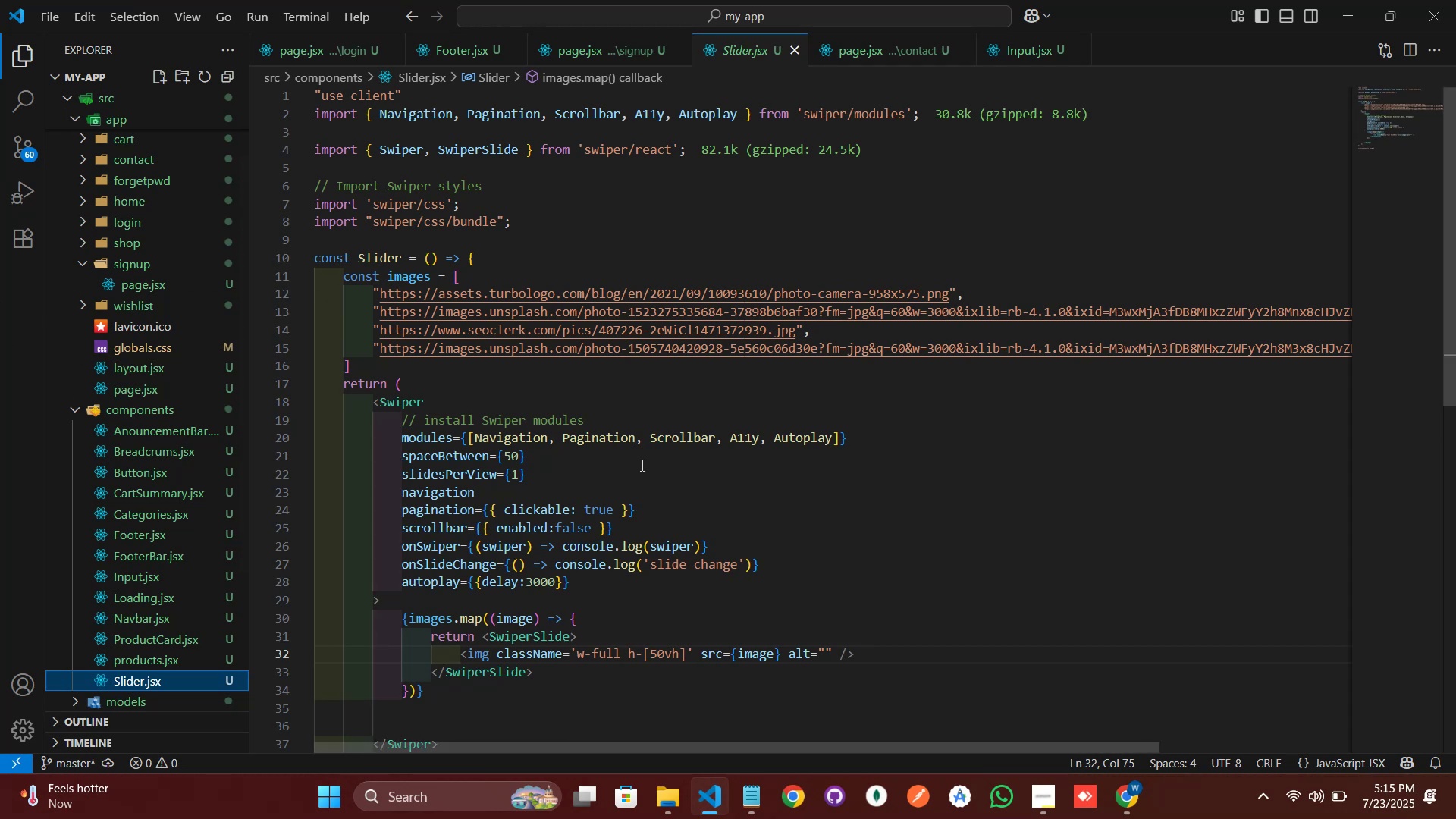 
left_click_drag(start_coordinate=[369, 293], to_coordinate=[1389, 345])
 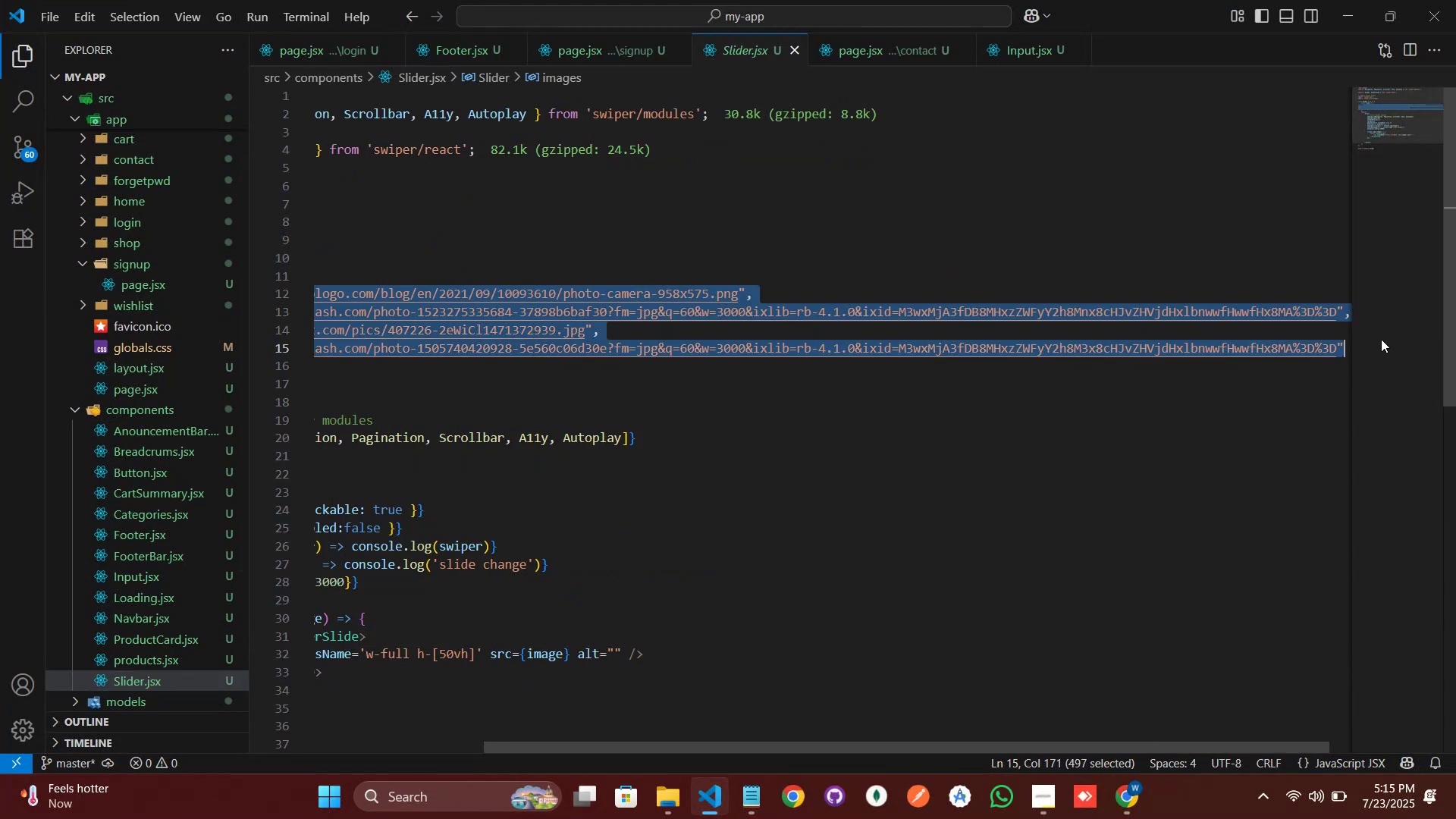 
key(Control+X)
 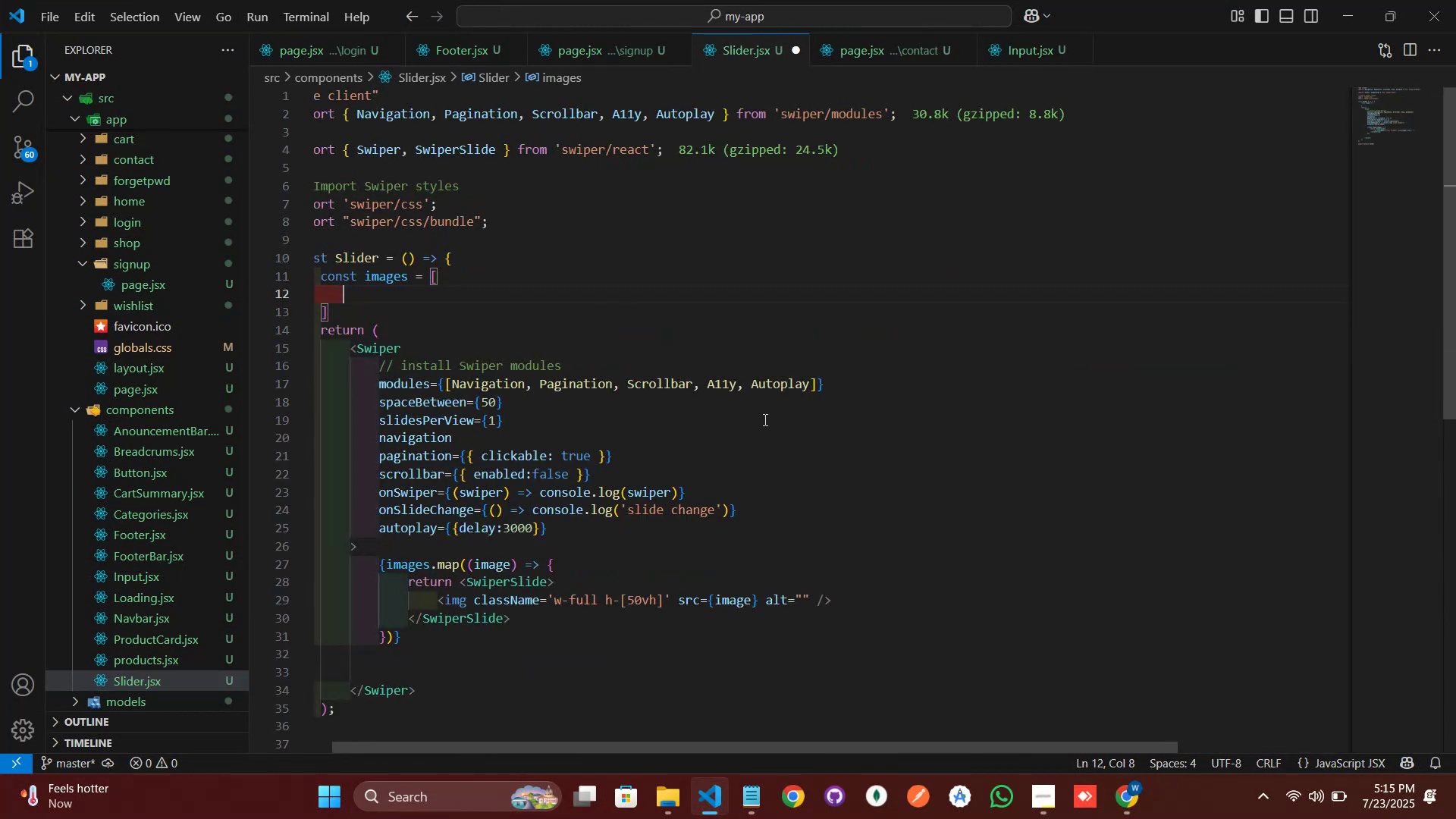 
scroll: coordinate [743, 401], scroll_direction: down, amount: 8.0
 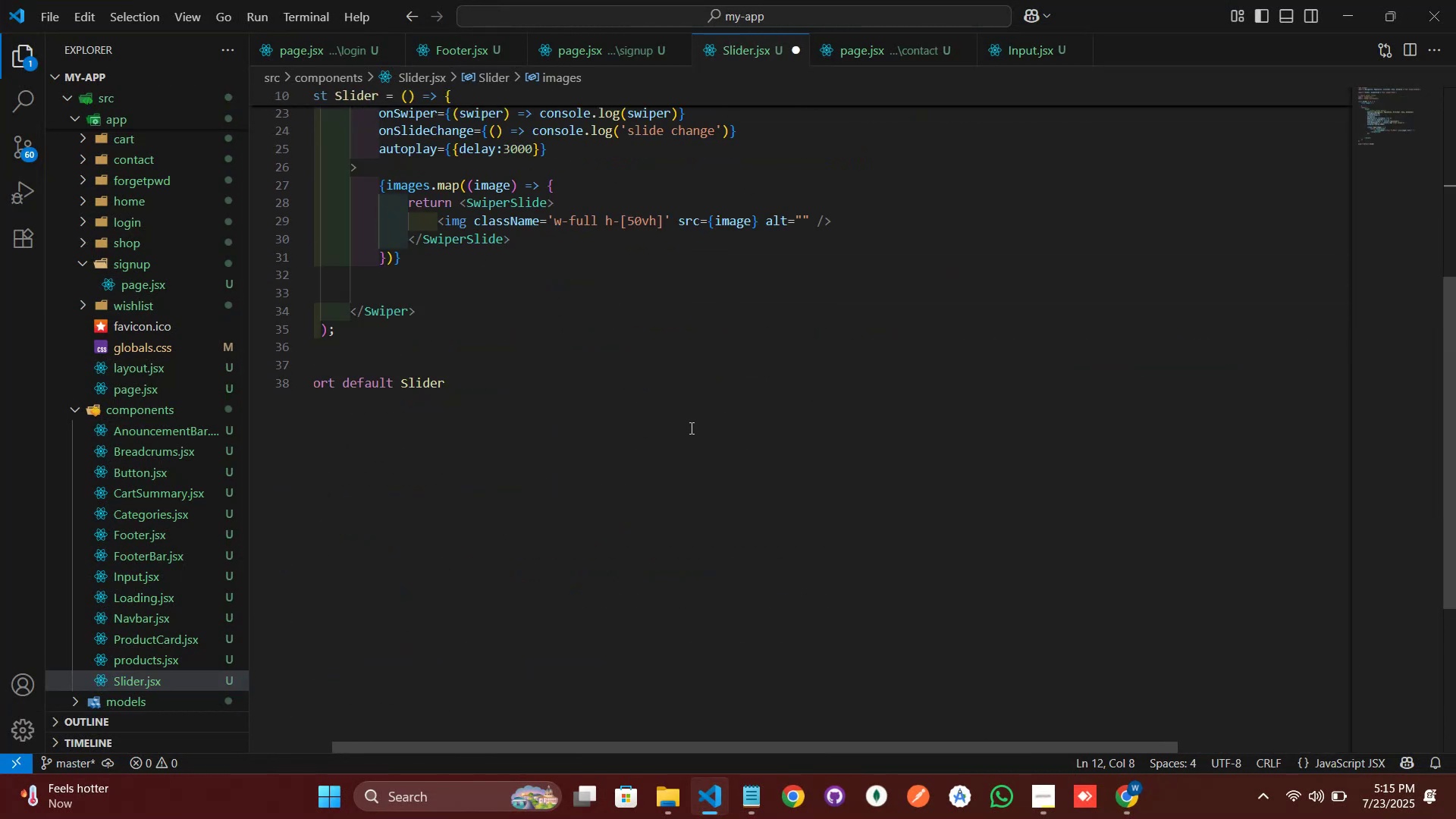 
left_click([689, 425])
 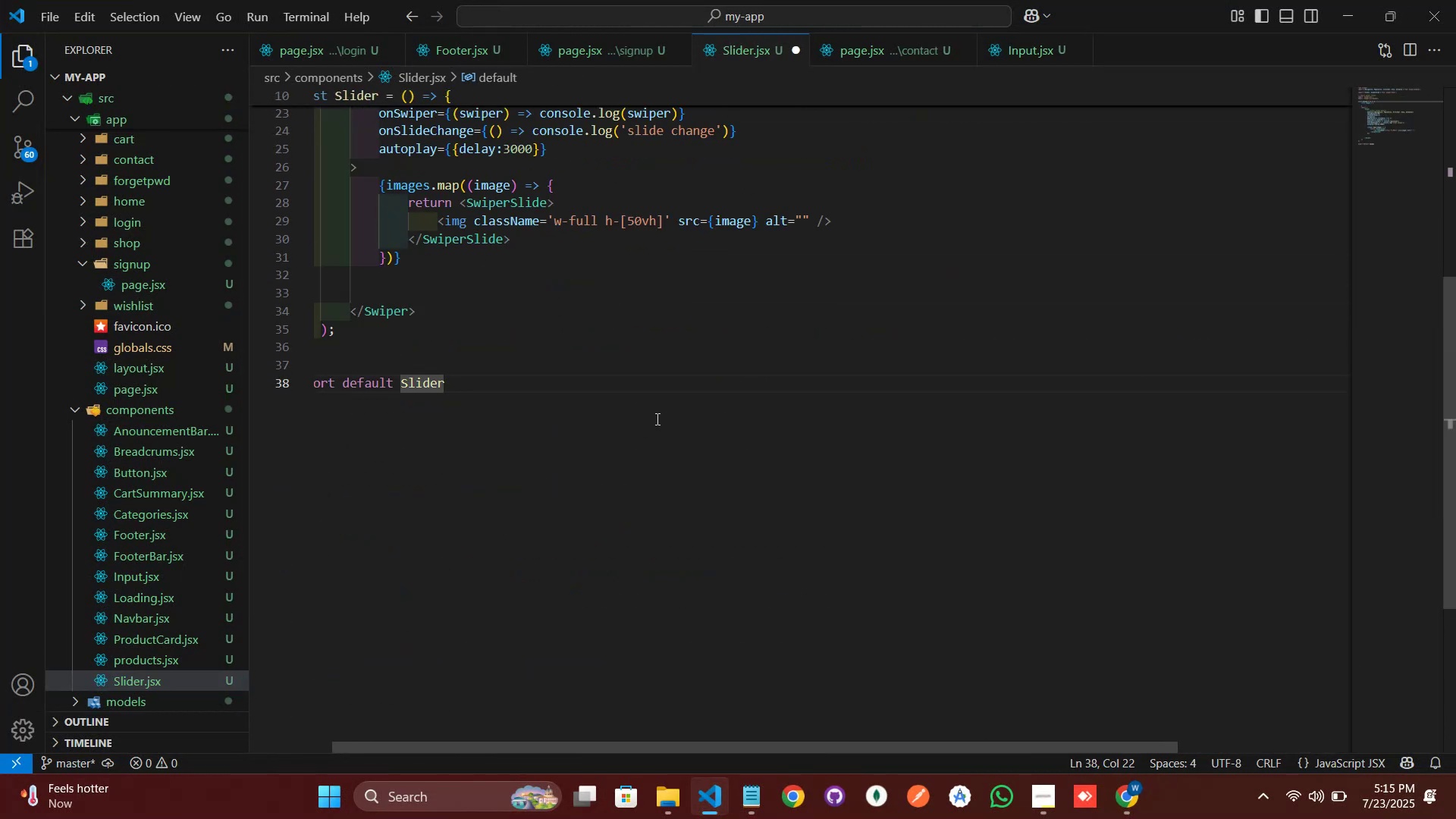 
key(Enter)
 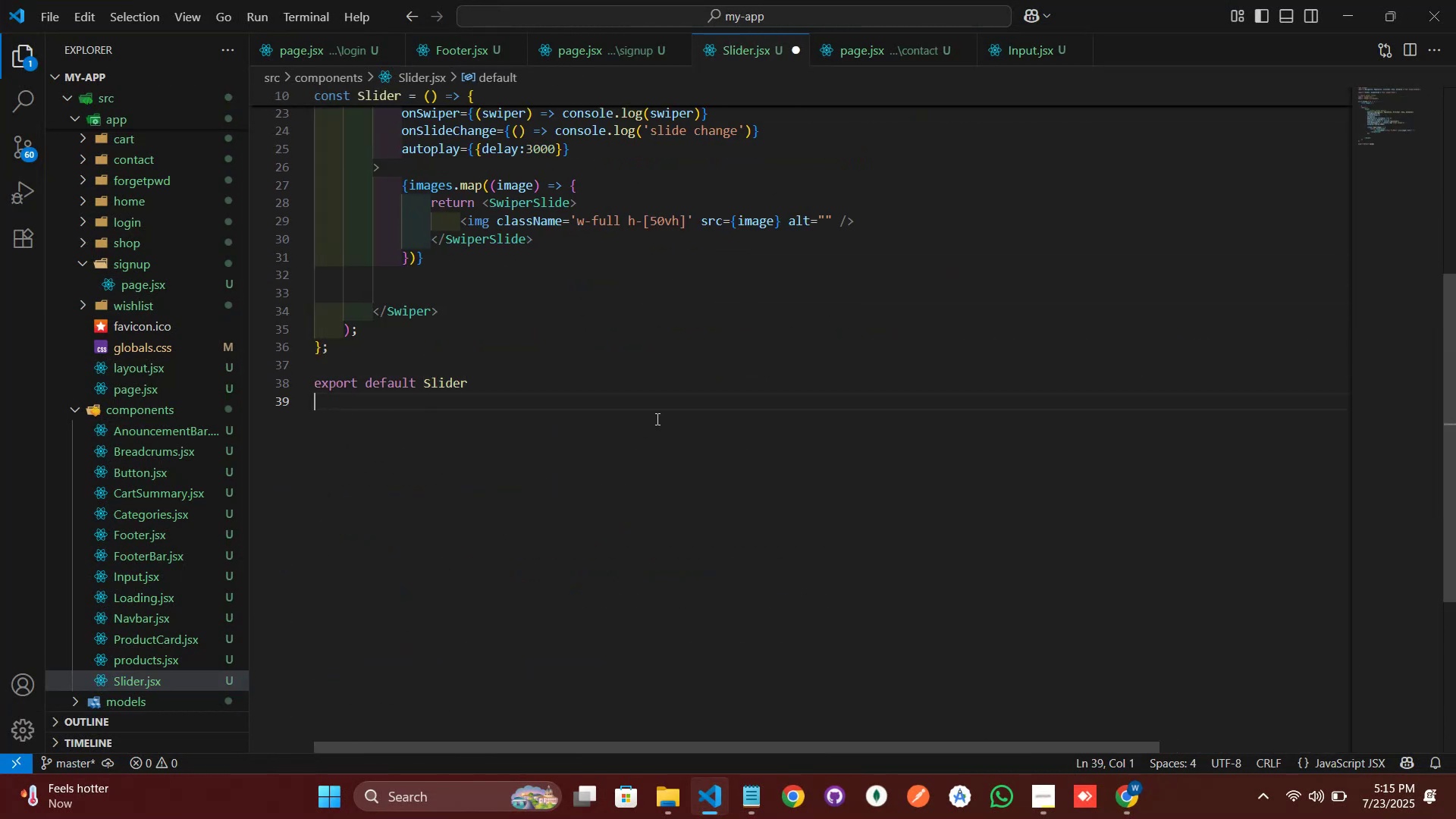 
key(Enter)
 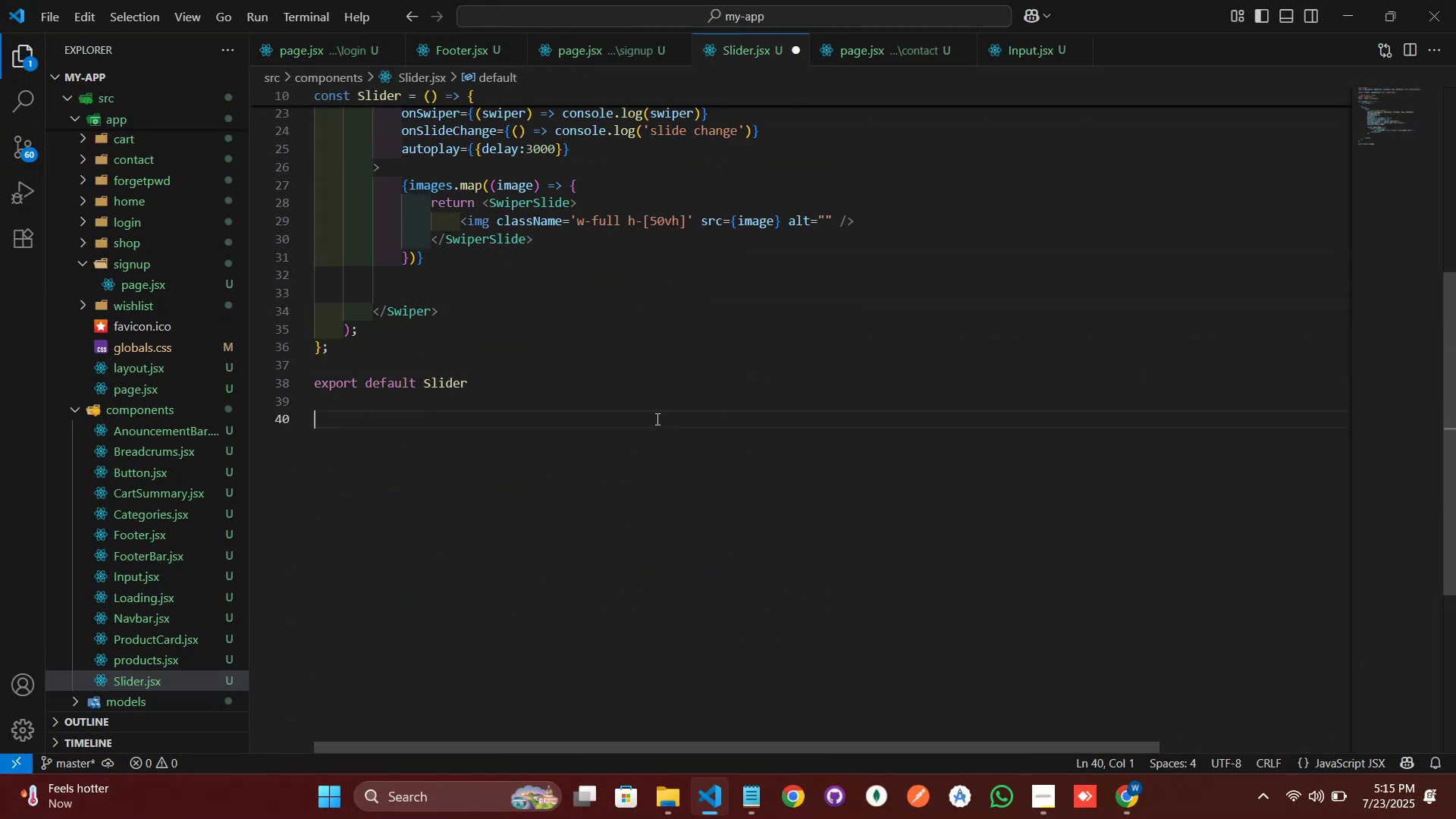 
key(Enter)
 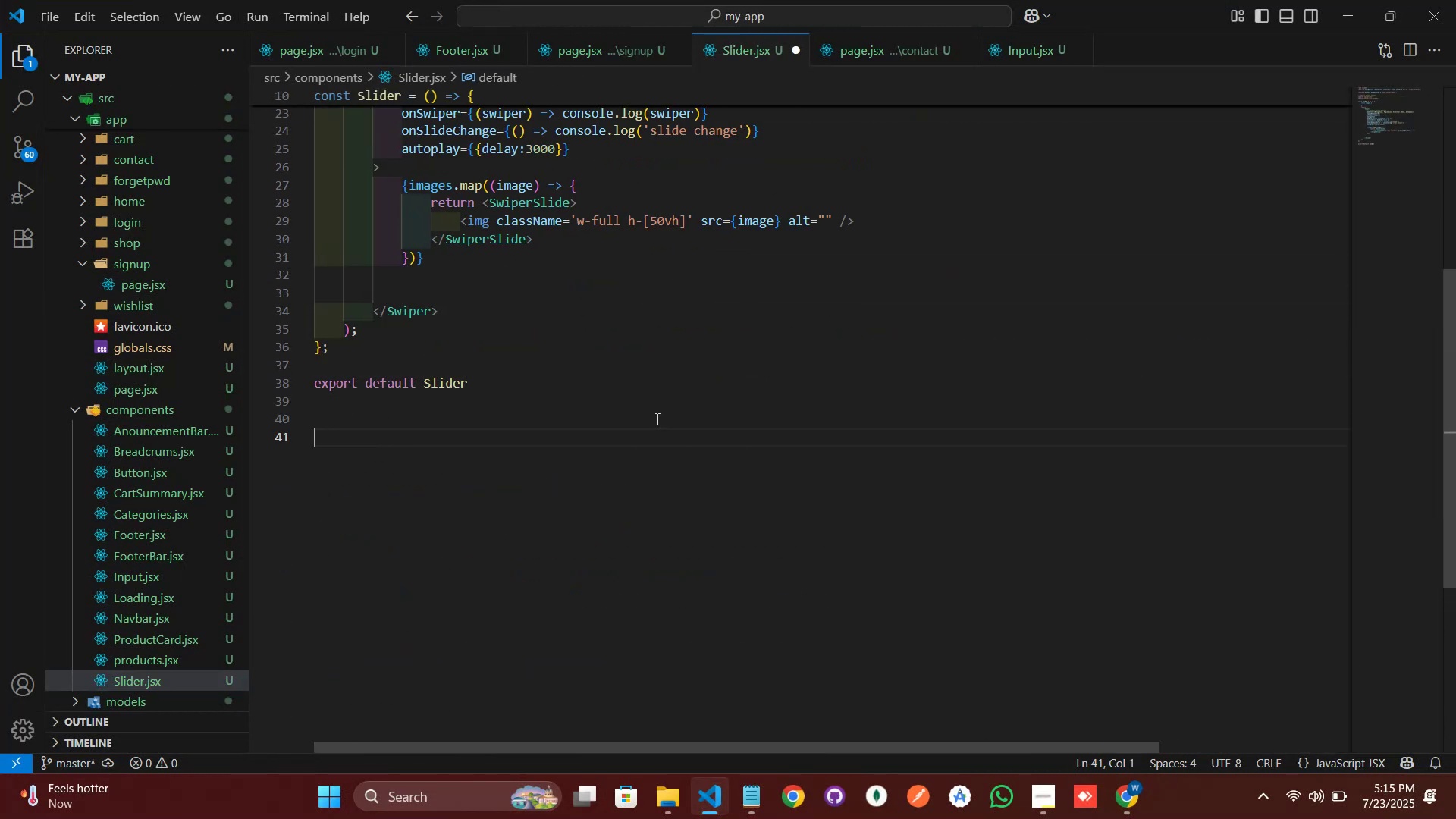 
key(Enter)
 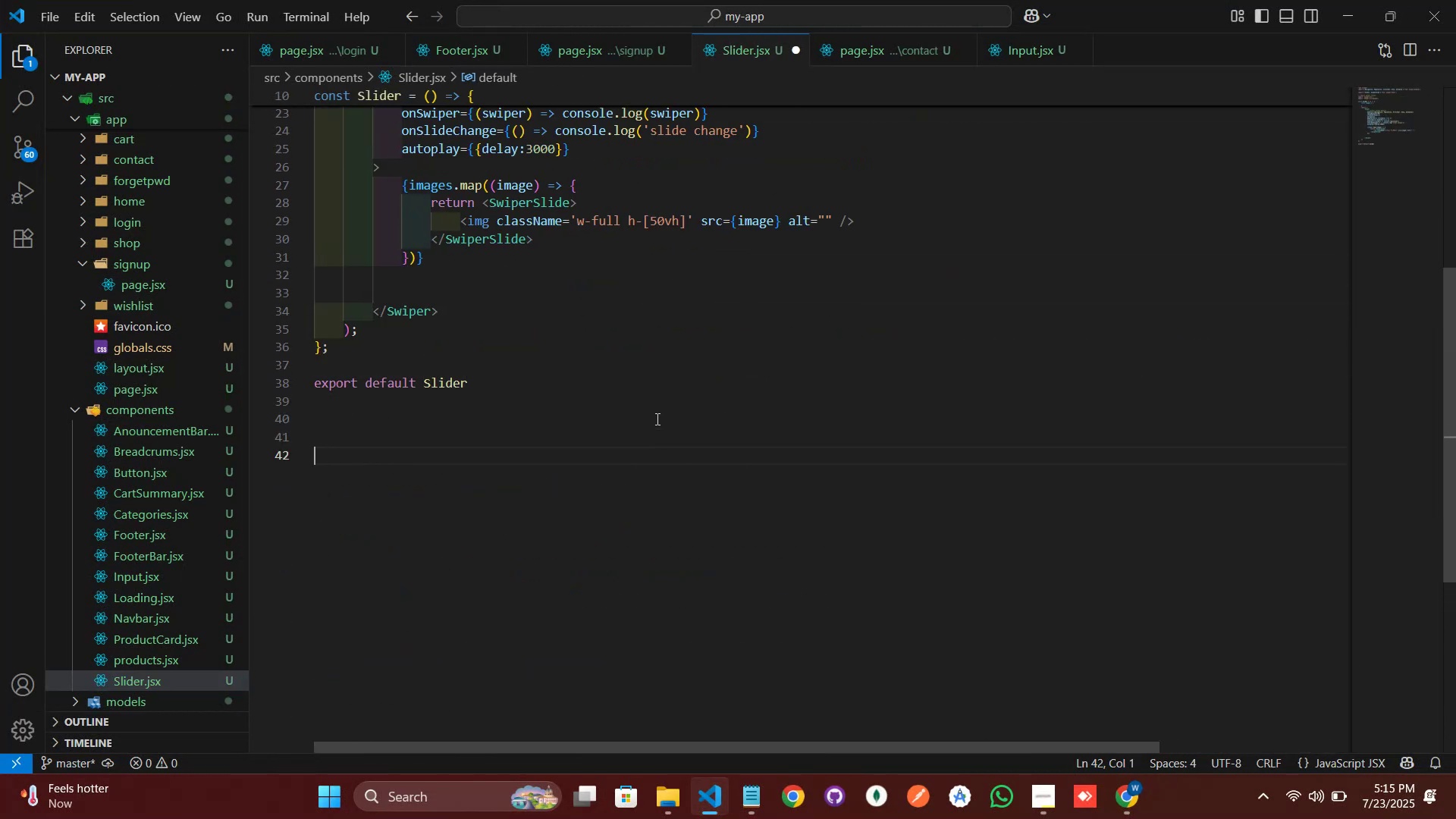 
key(Enter)
 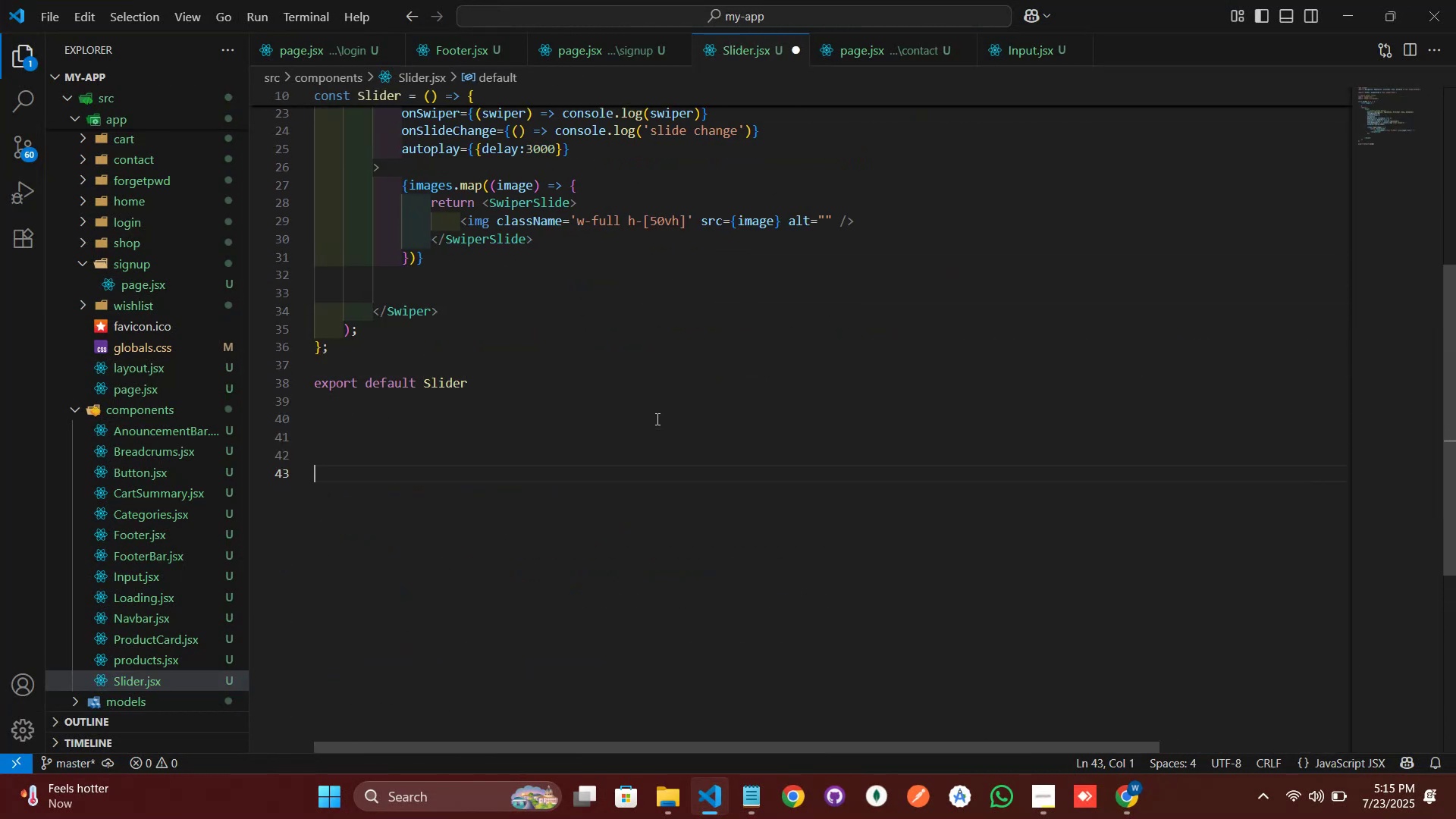 
hold_key(key=ControlLeft, duration=1.5)
 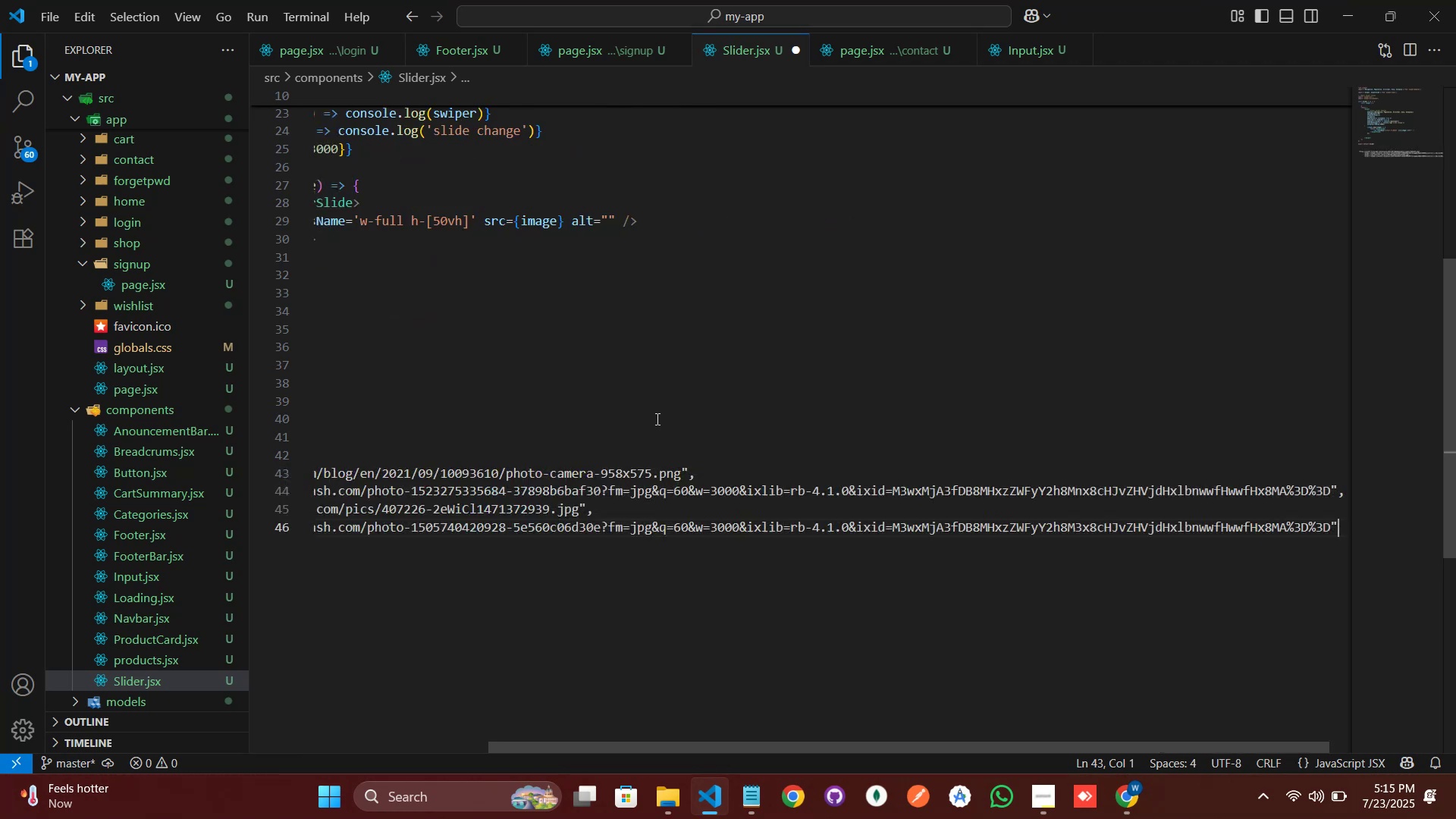 
key(Control+V)
 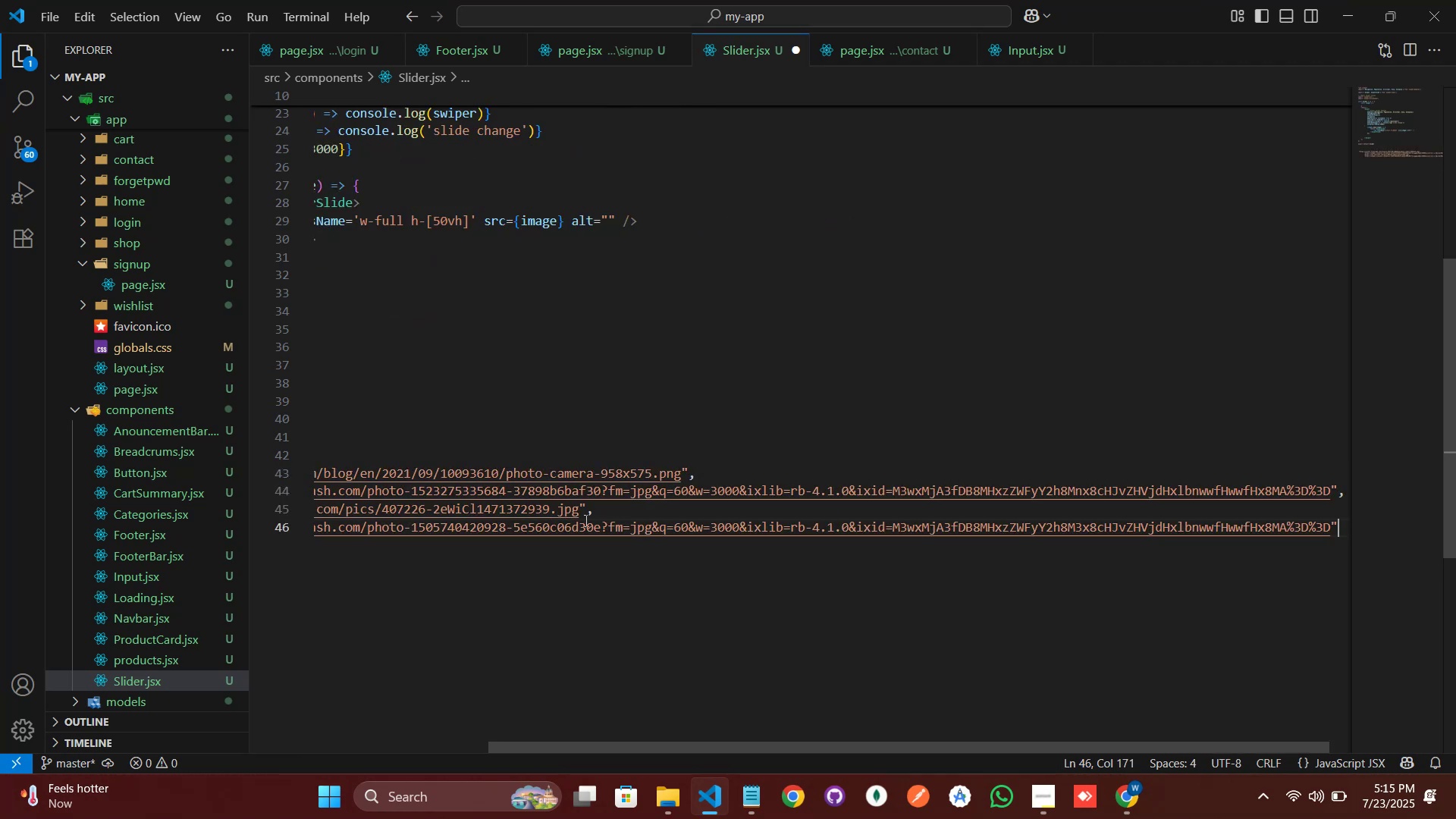 
left_click_drag(start_coordinate=[533, 549], to_coordinate=[536, 470])
 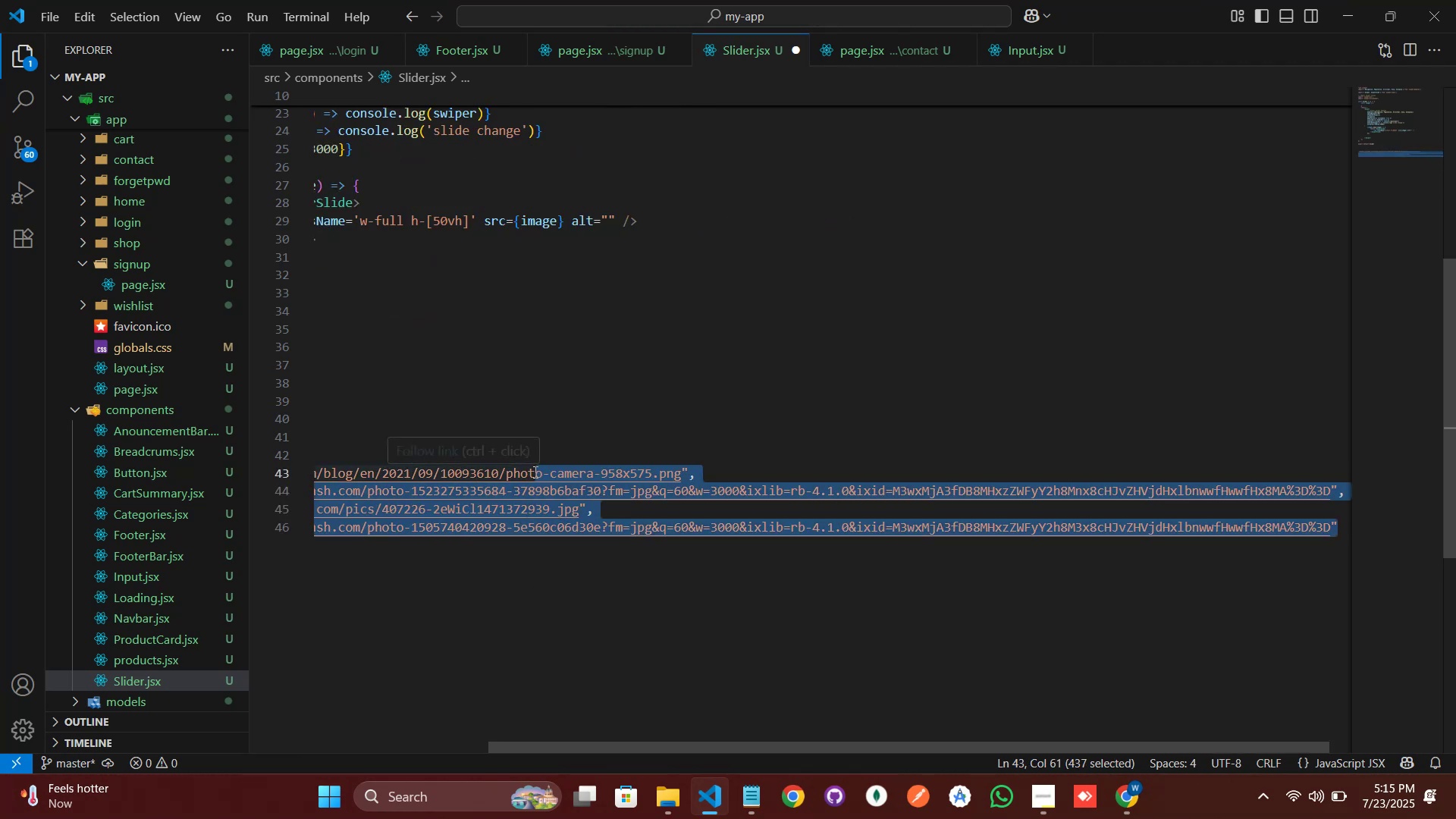 
key(Control+Slash)
 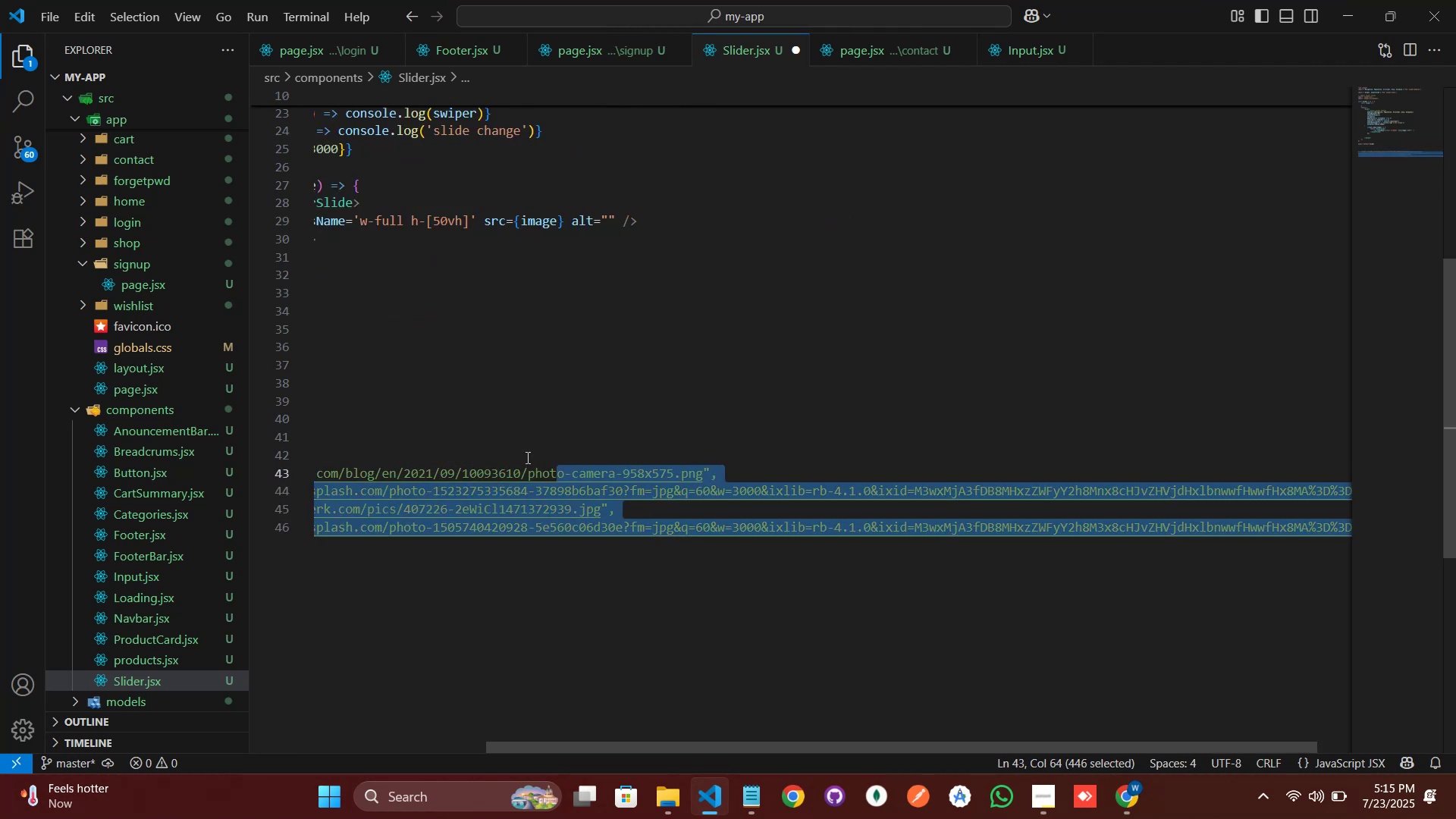 
left_click([531, 418])
 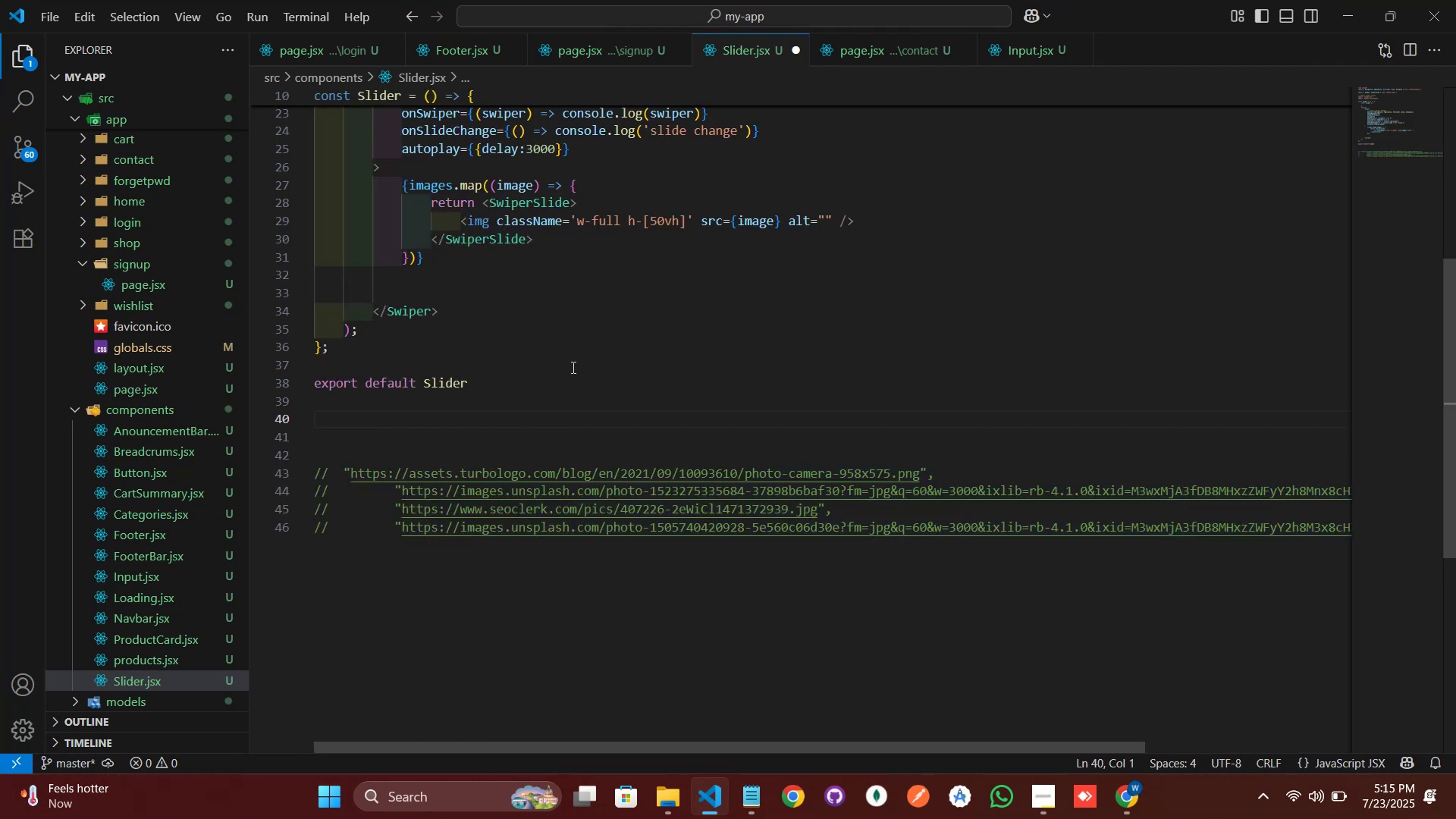 
scroll: coordinate [572, 367], scroll_direction: up, amount: 11.0
 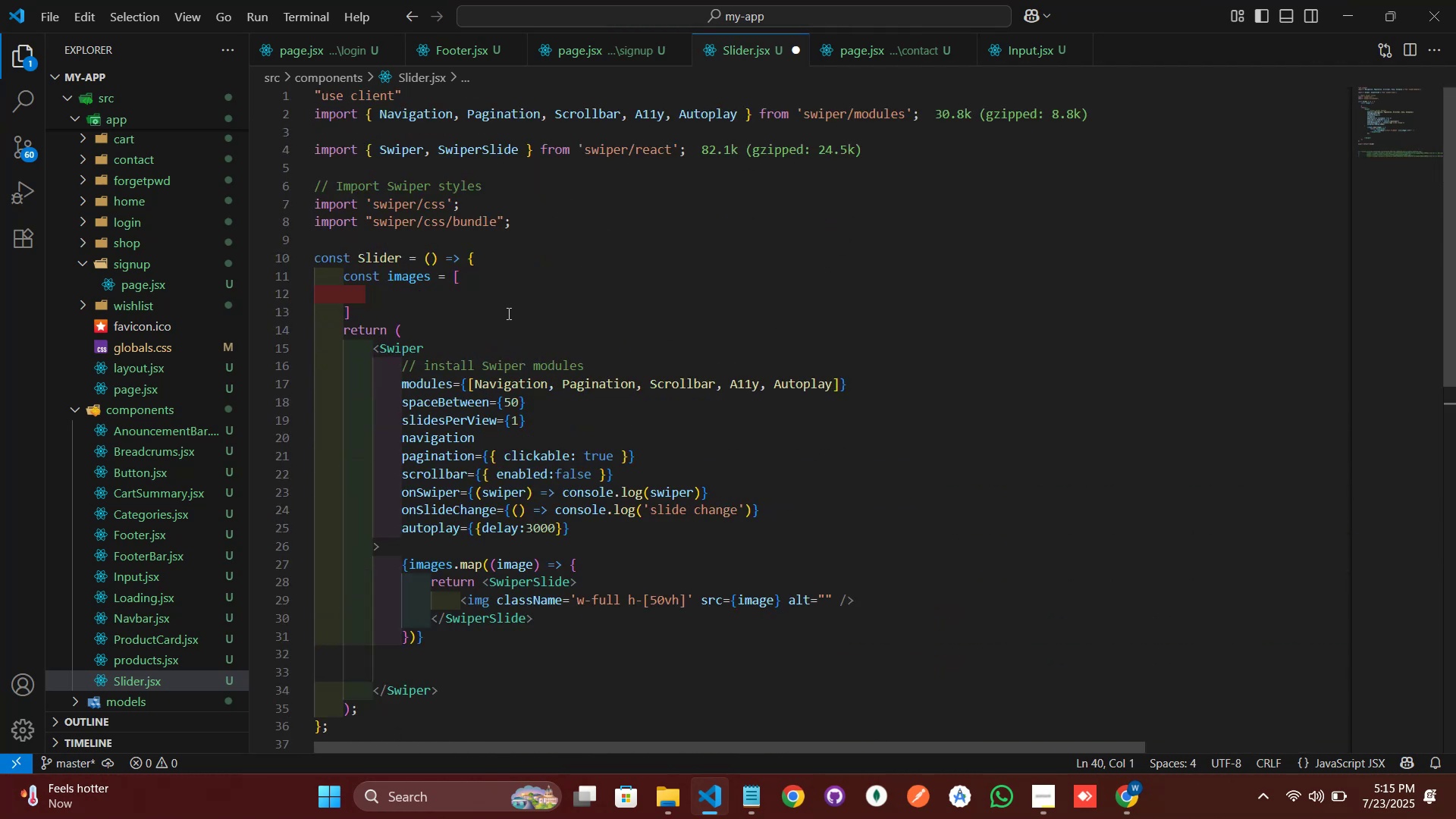 
left_click([510, 297])
 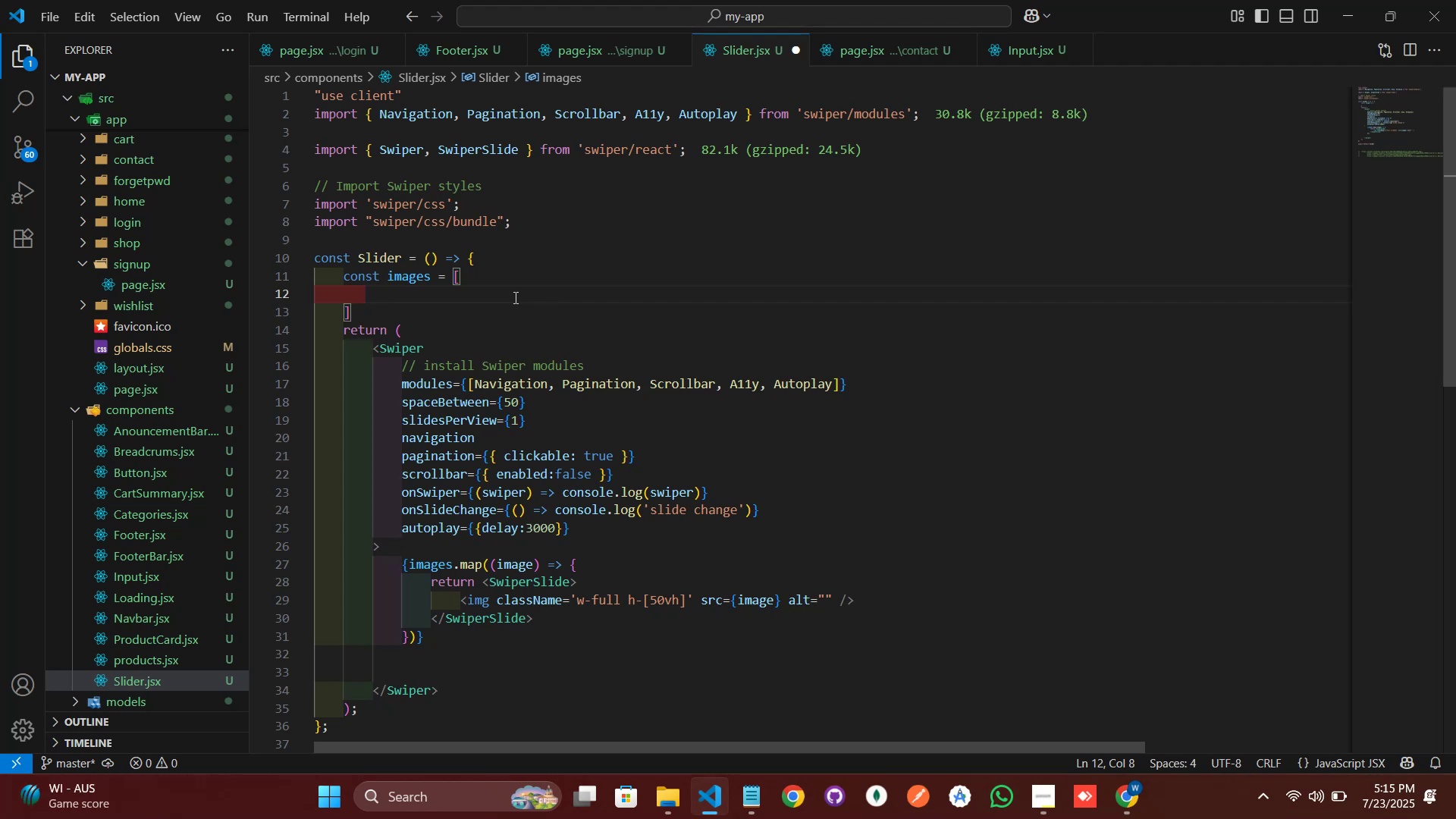 
wait(12.2)
 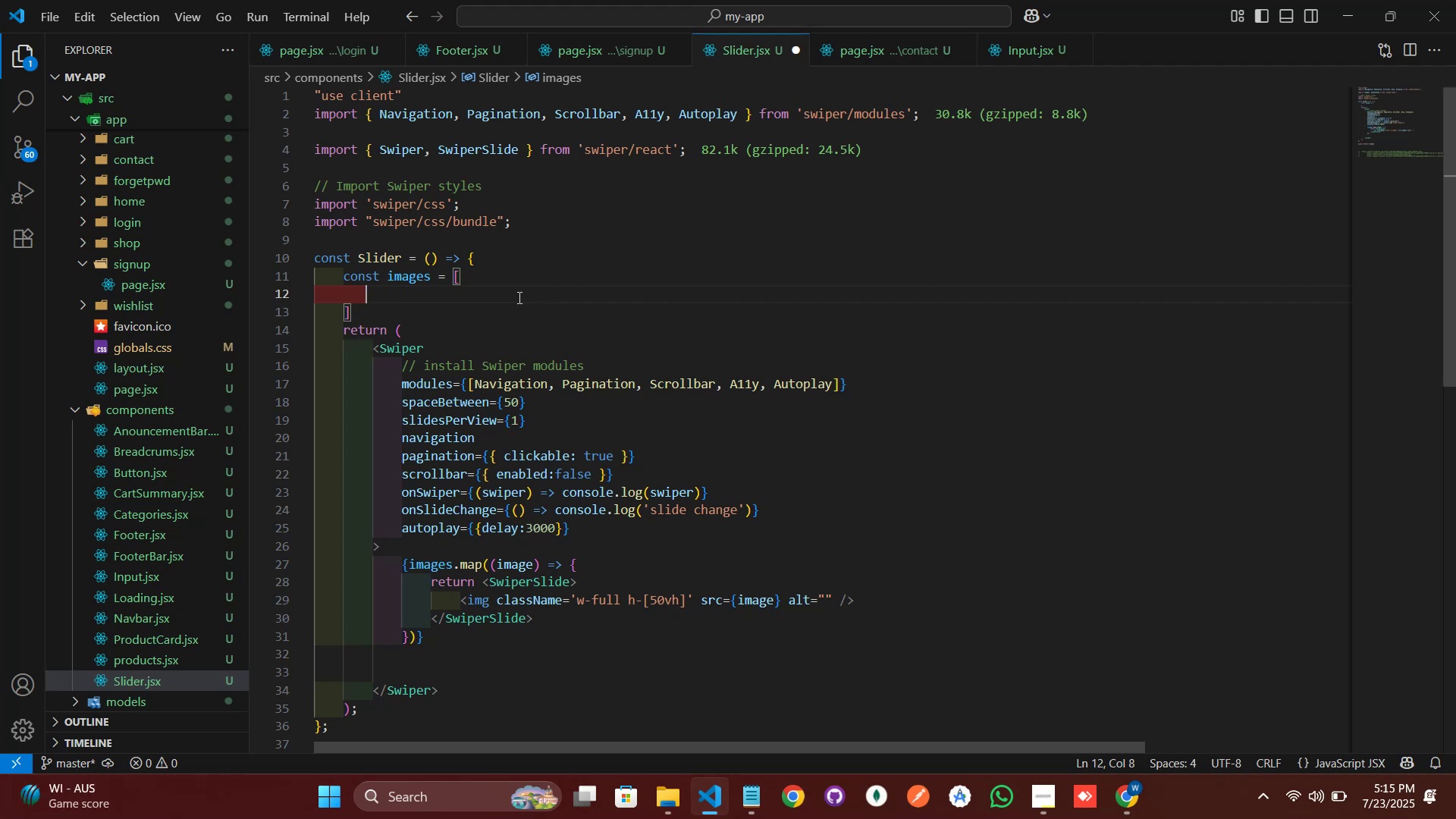 
key(Shift+BracketLeft)
 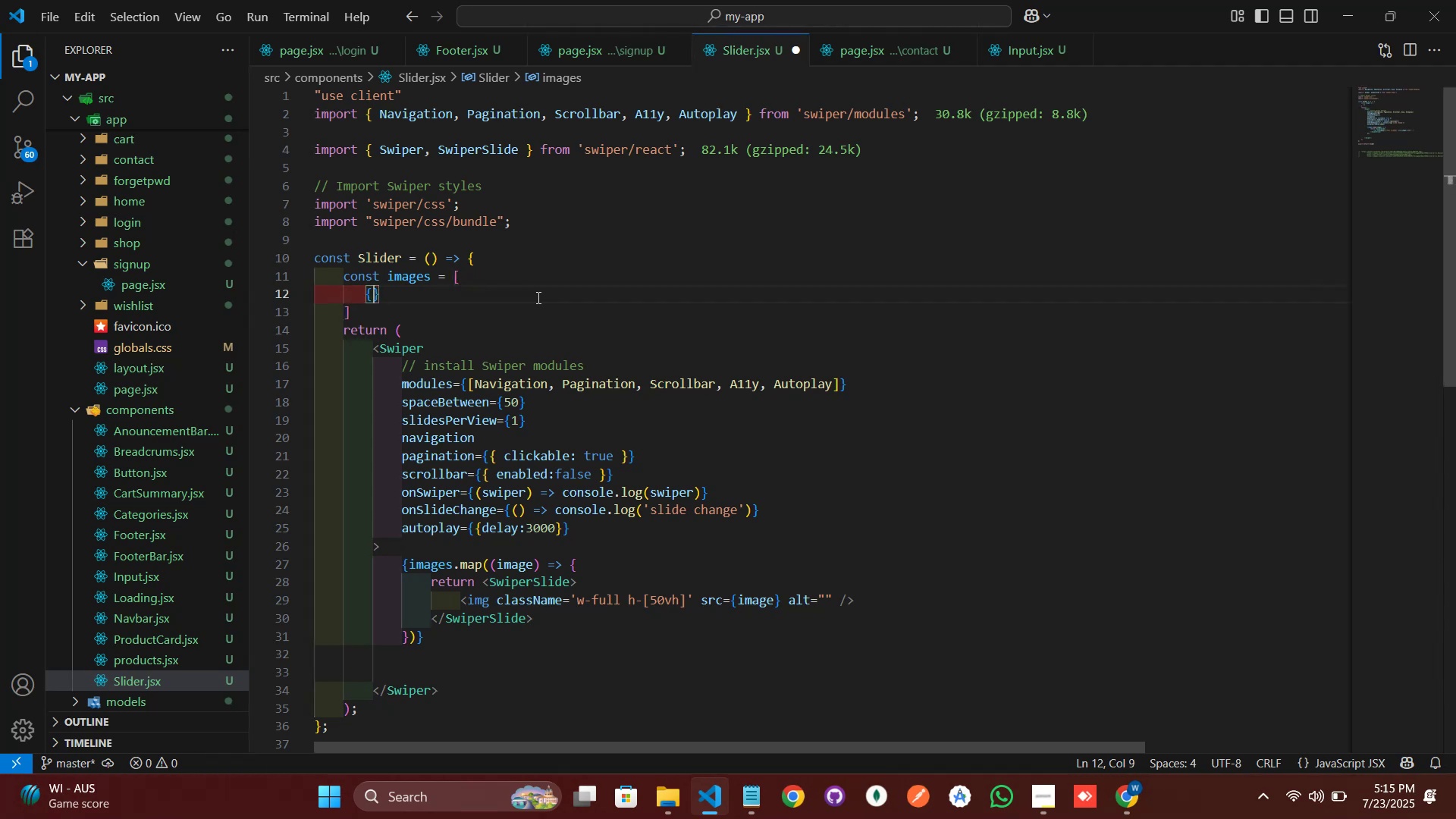 
key(Enter)
 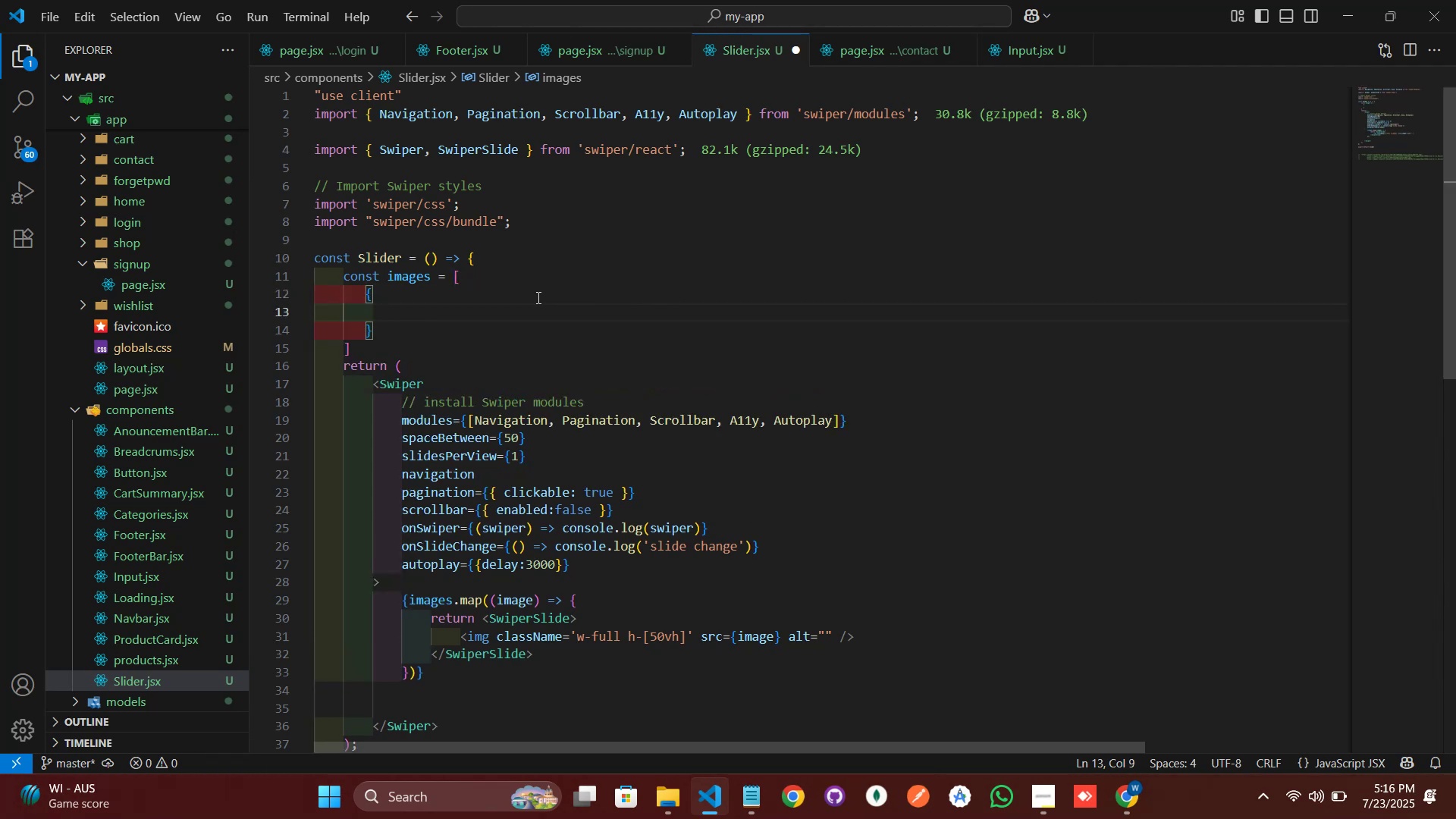 
type(headingone: "Elegent adn)
key(Backspace)
key(Backspace)
type(nd Airy)
 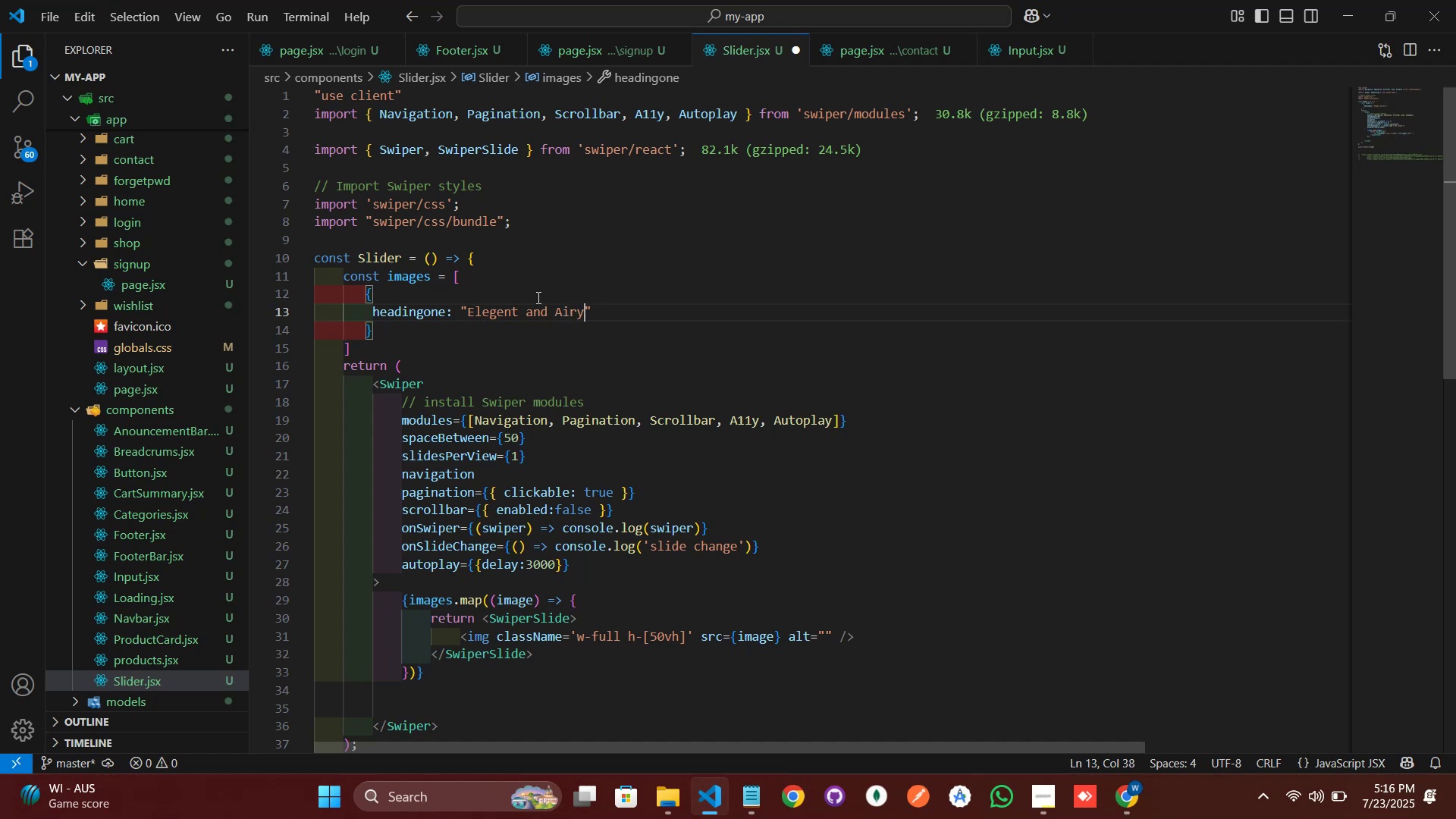 
key(ArrowRight)
 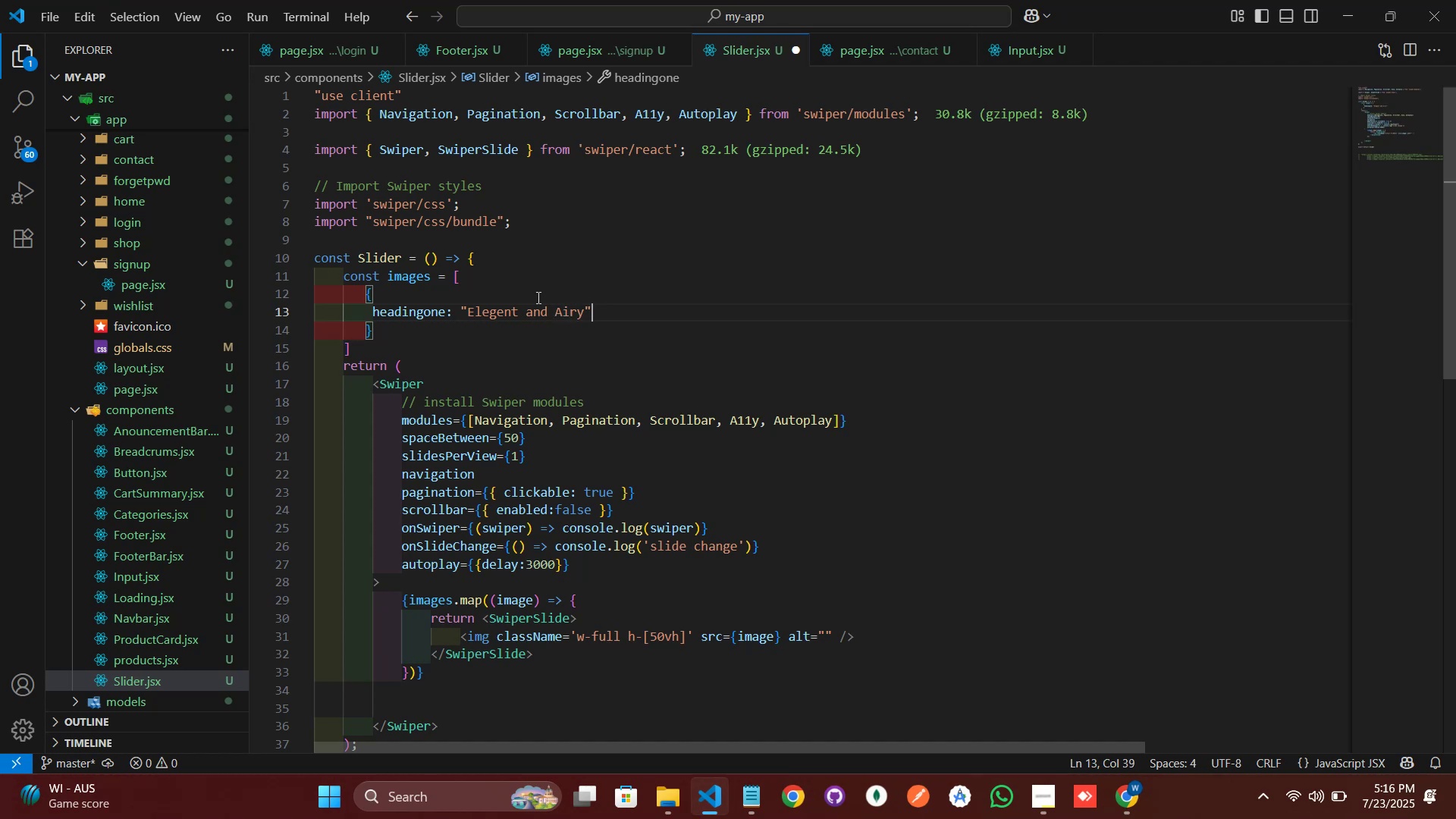 
key(Comma)
 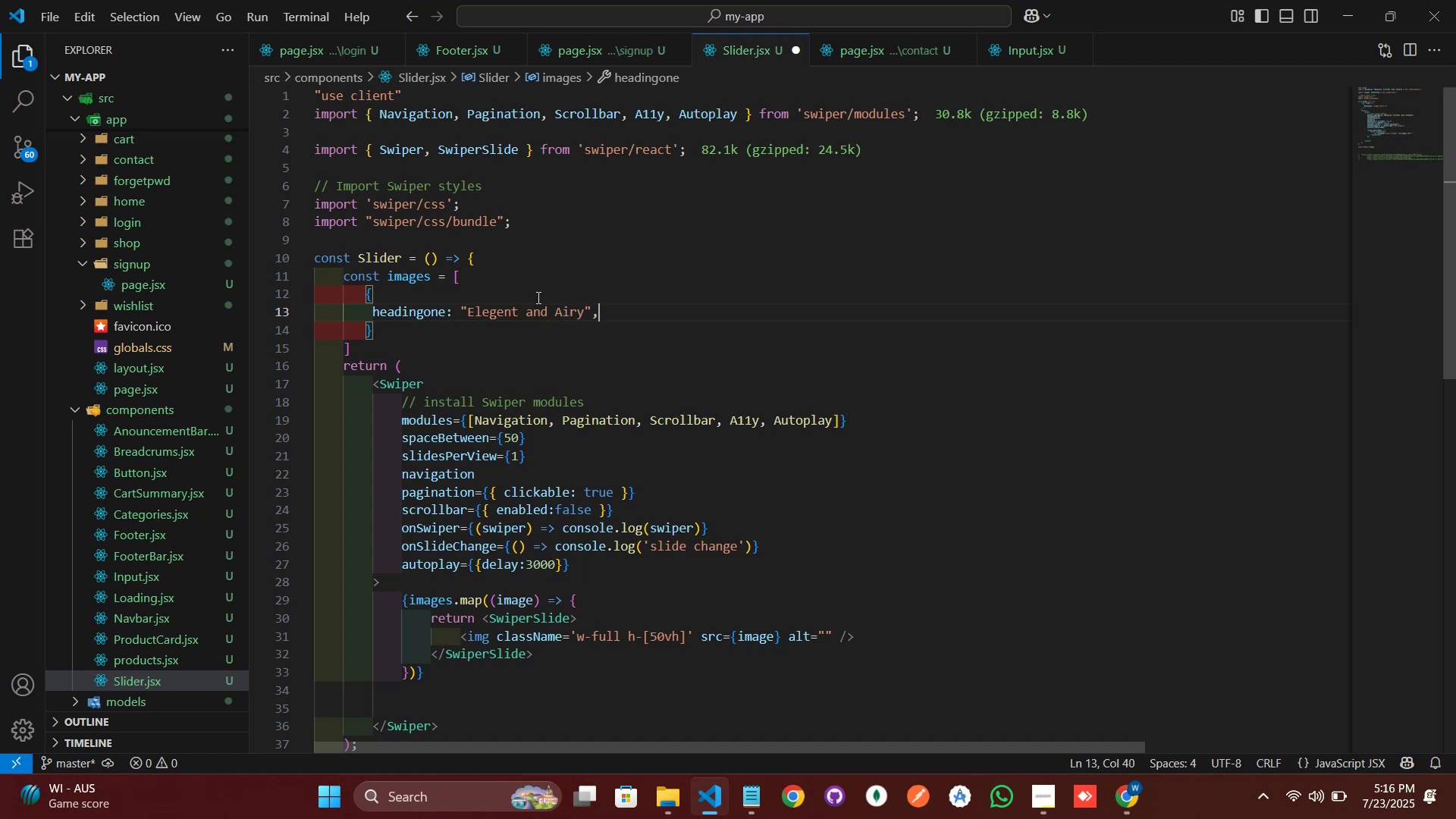 
key(Enter)
 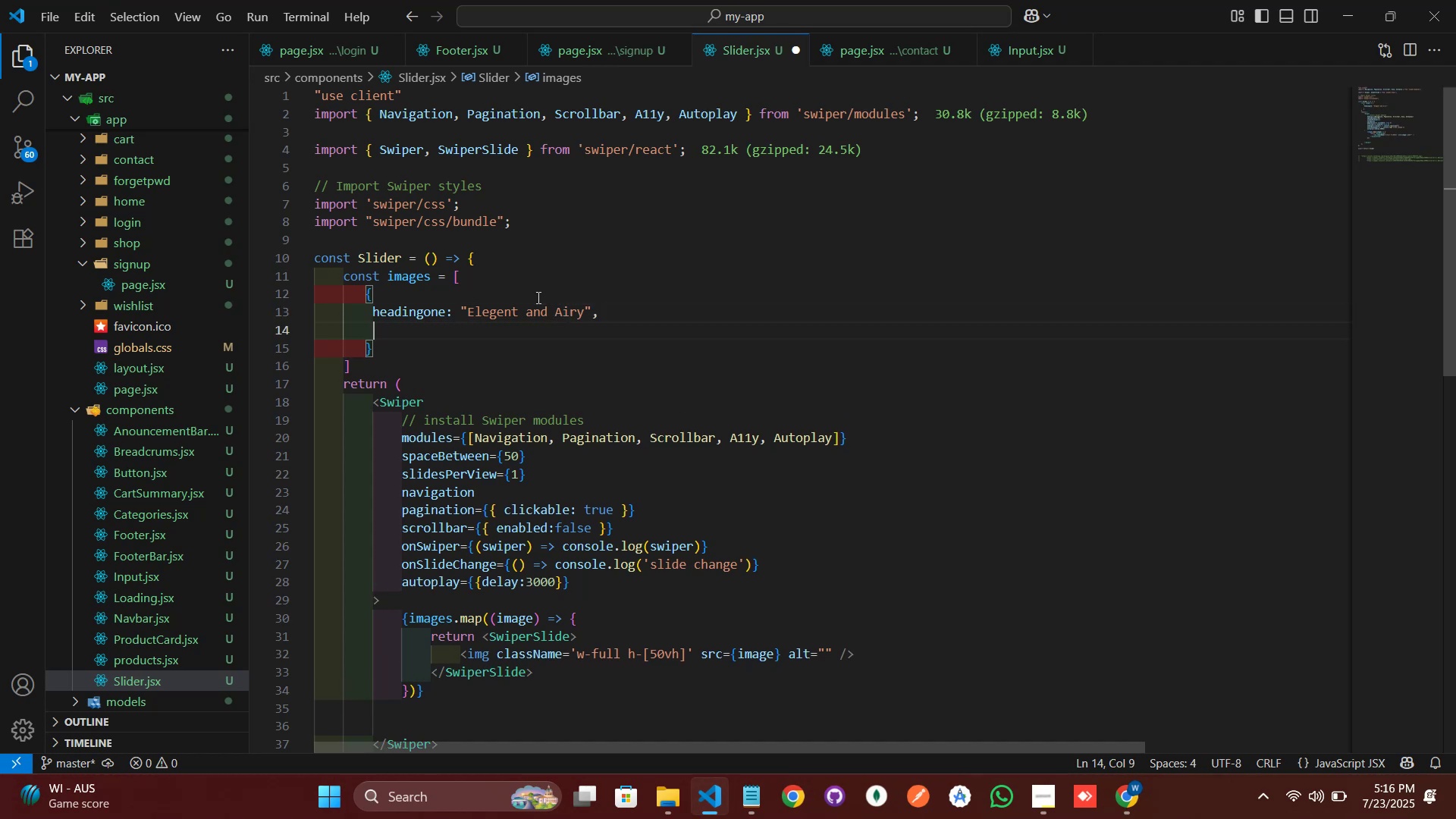 
type(headin)
 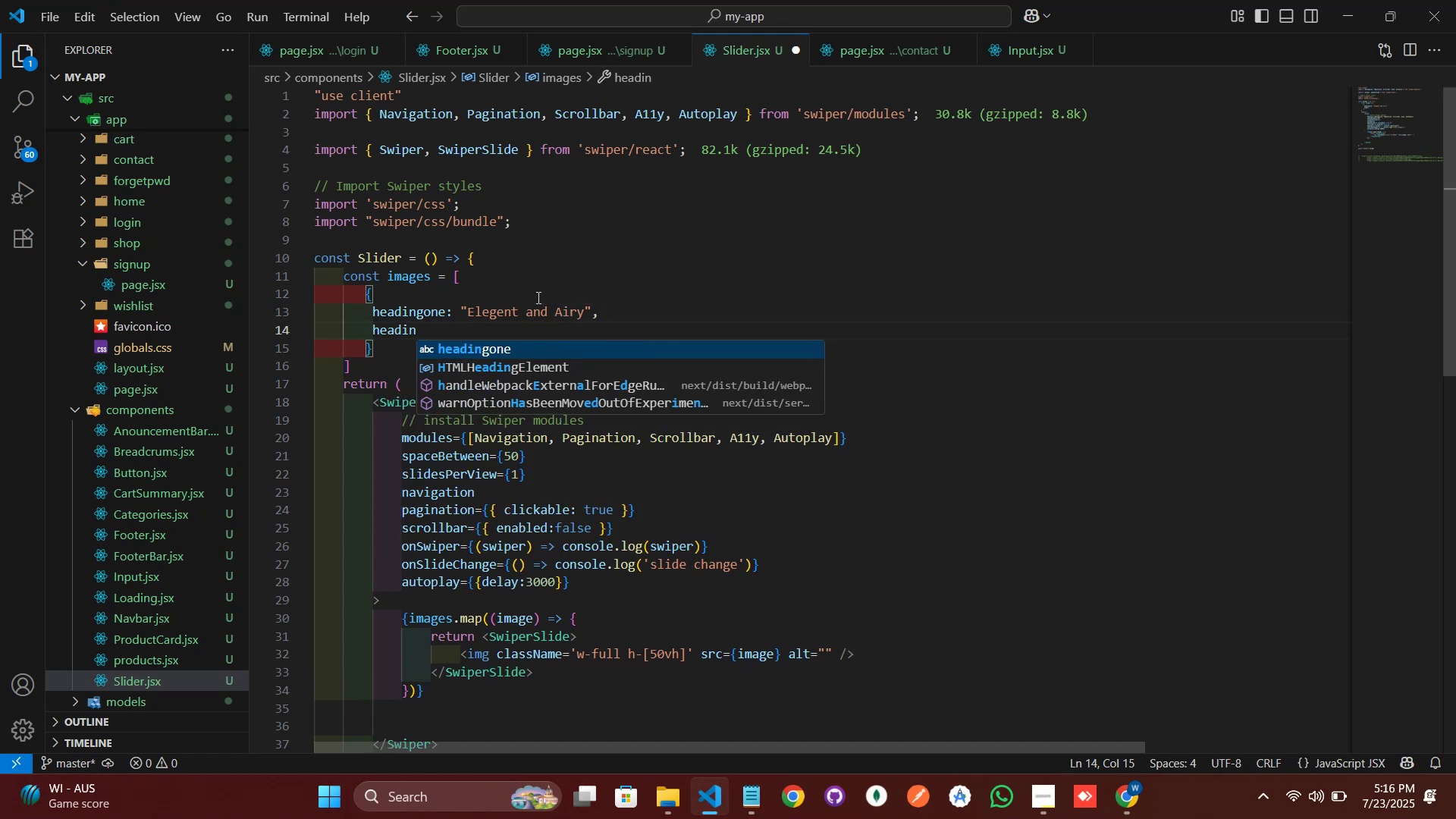 
key(Enter)
 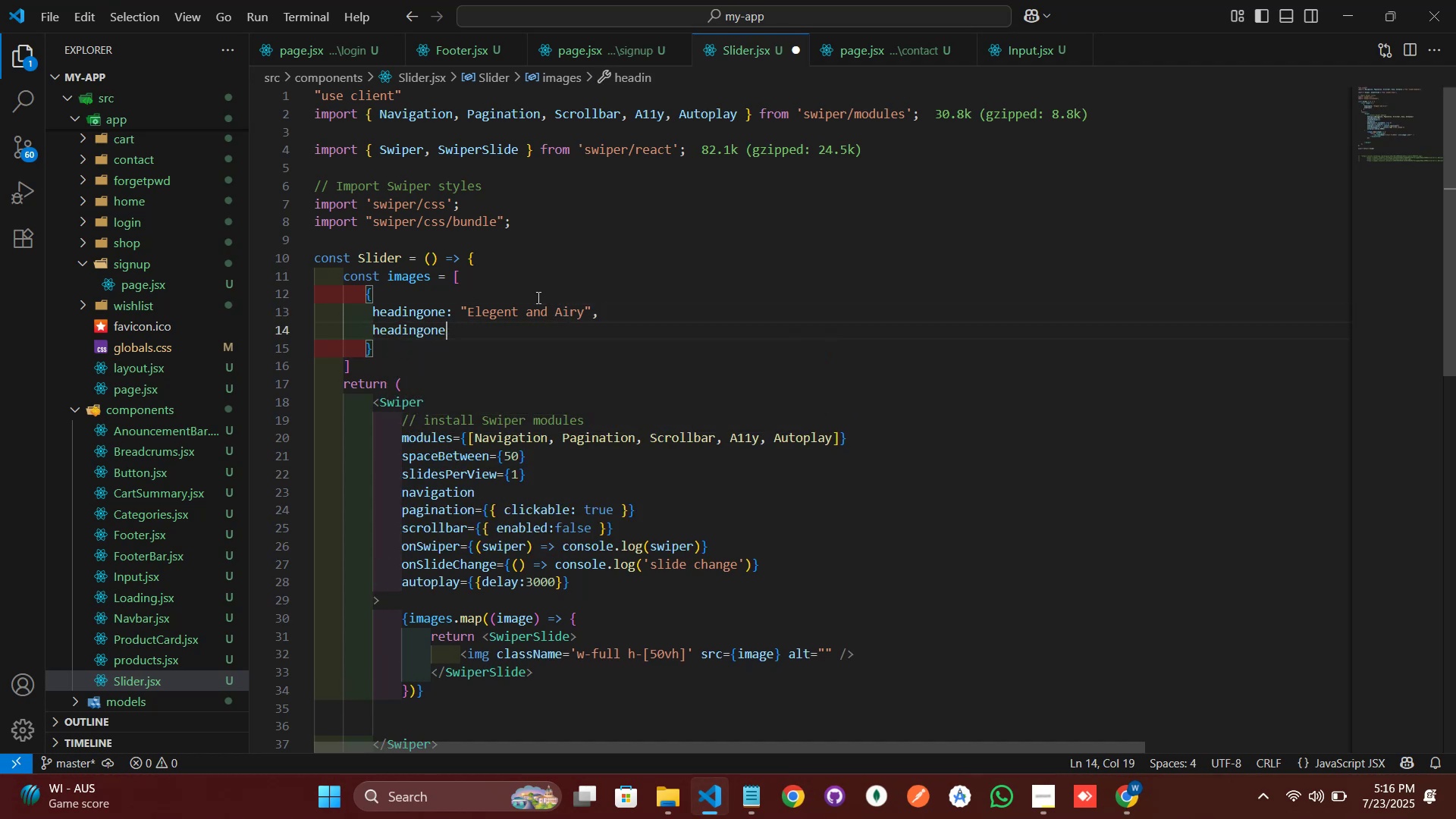 
key(Backspace)
key(Backspace)
key(Backspace)
type(two: "Stylish Comfort Efoortless)
 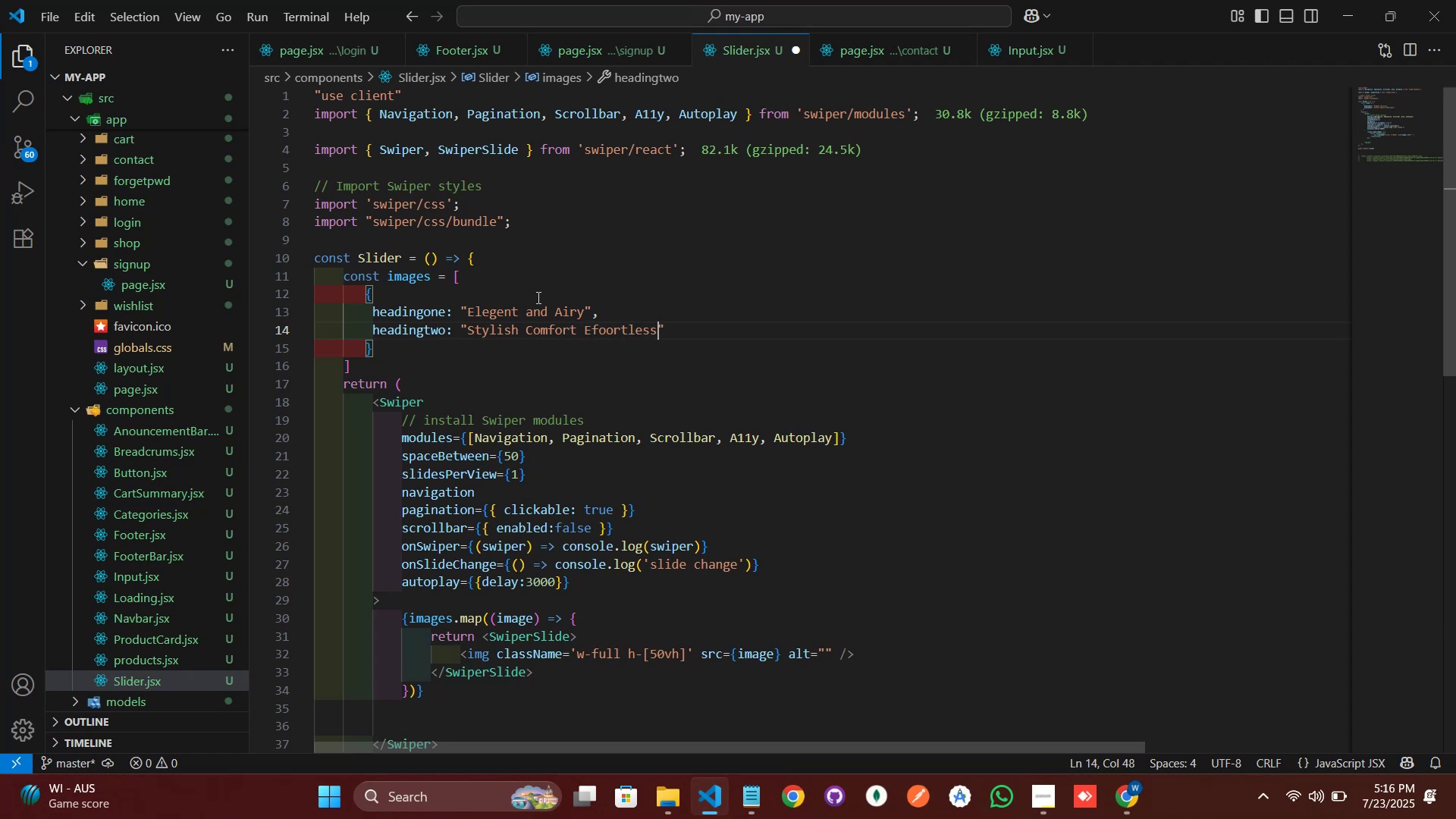 
 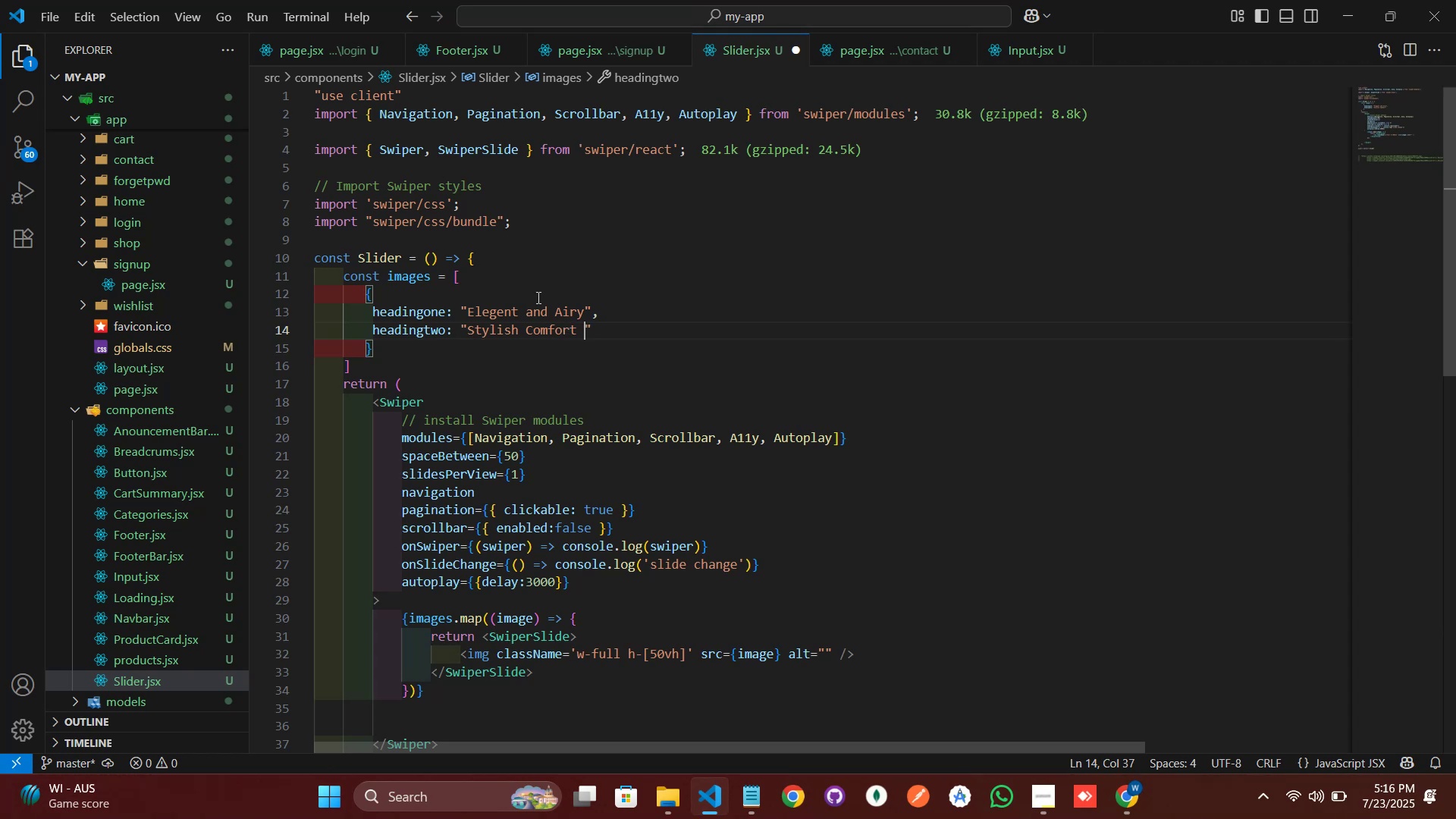 
key(ArrowRight)
 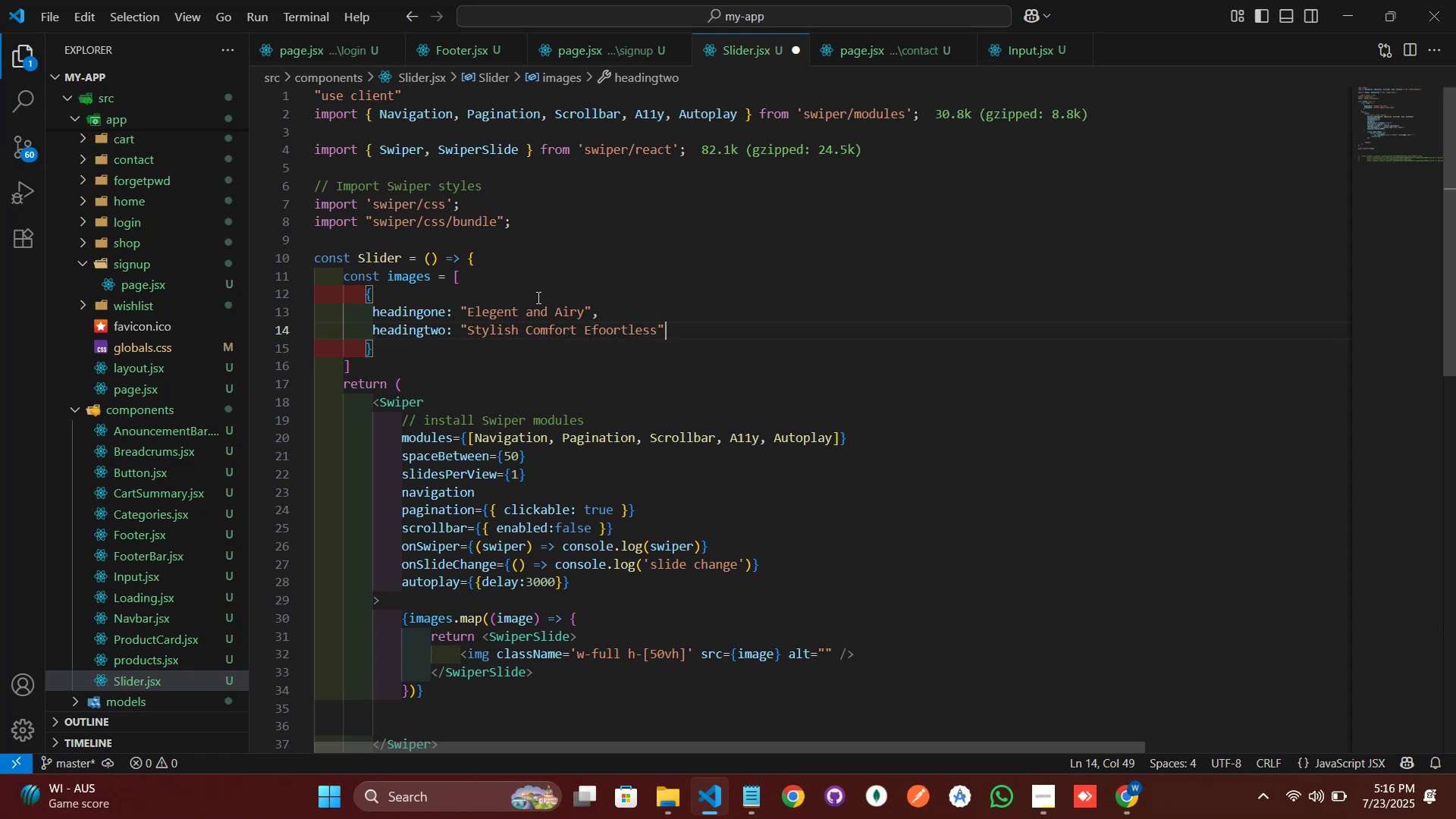 
key(Comma)
 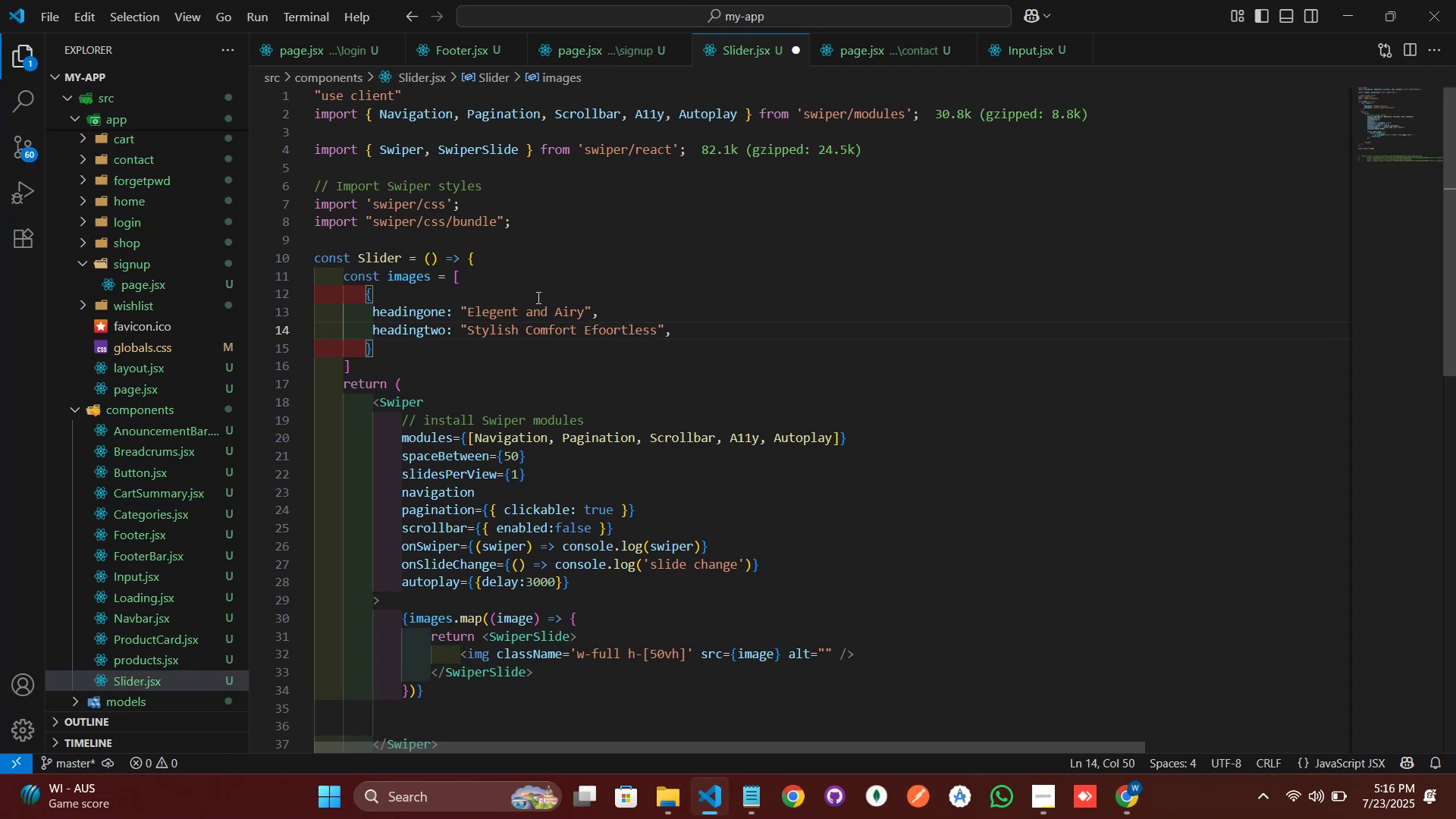 
key(Enter)
 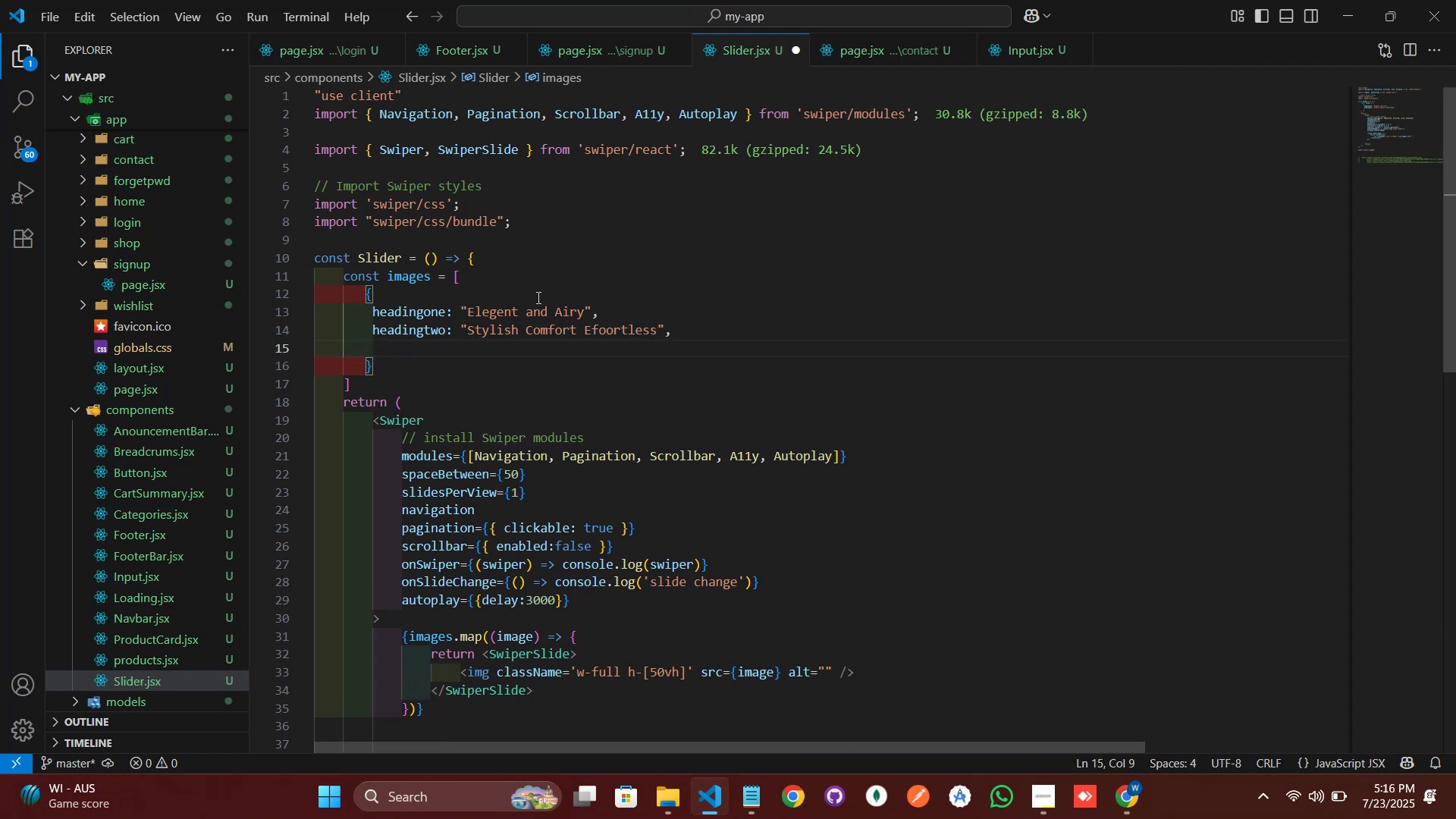 
type(dw)
key(Backspace)
type(escriptop)
key(Backspace)
key(Backspace)
type(ionO)
key(Backspace)
type(one: )
 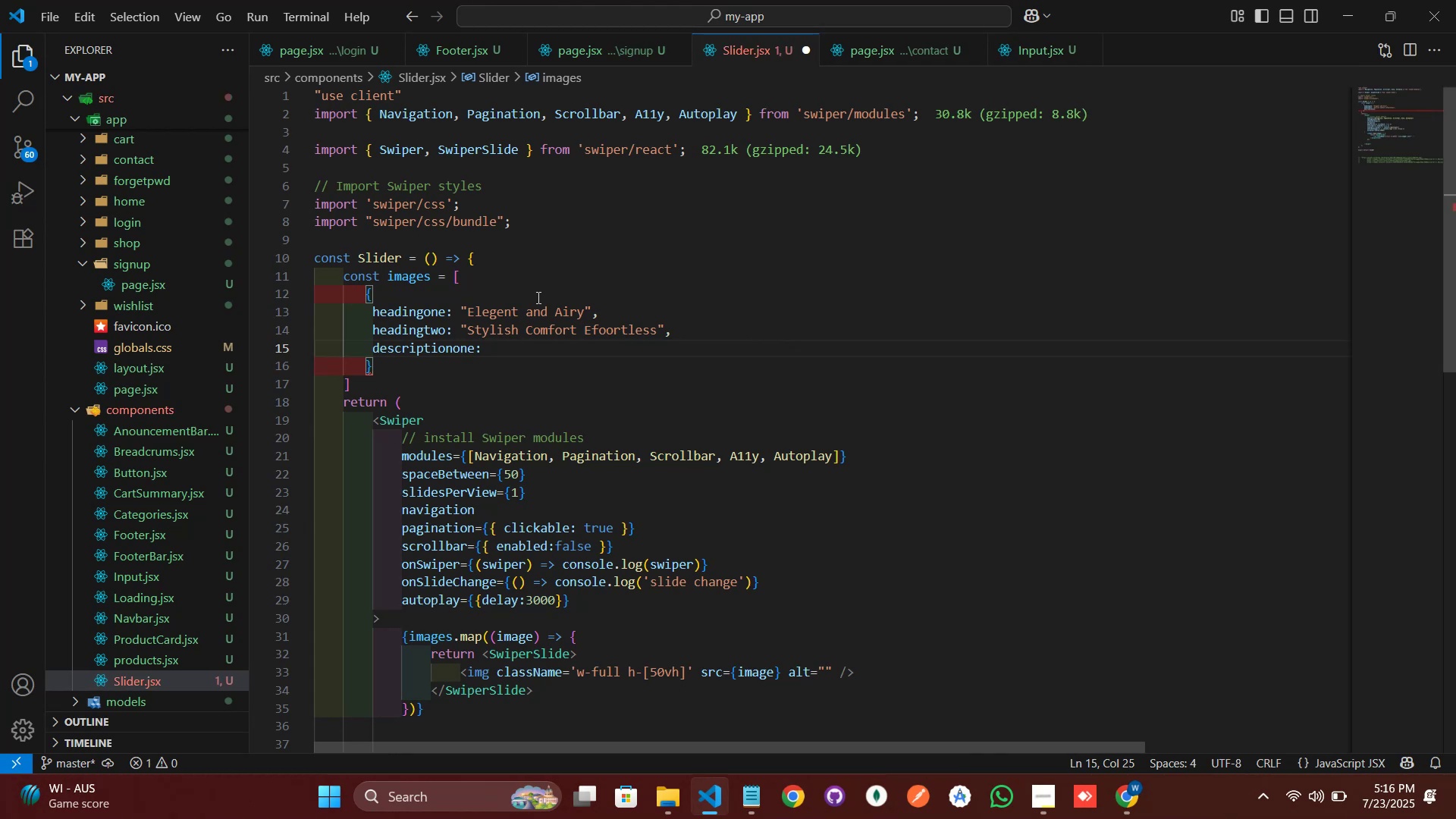 
type("Experince the blen dof )
 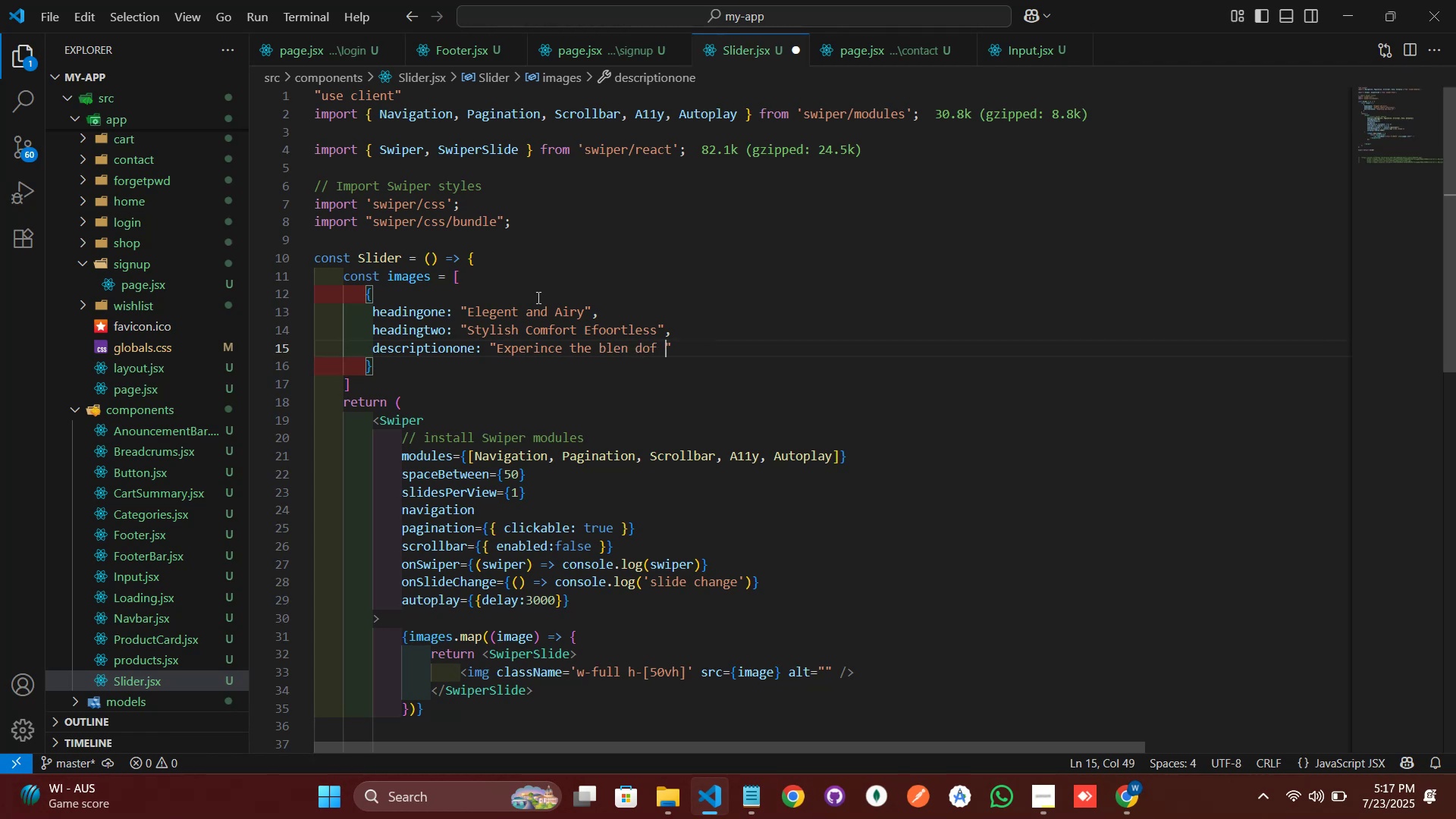 
key(ArrowLeft)
 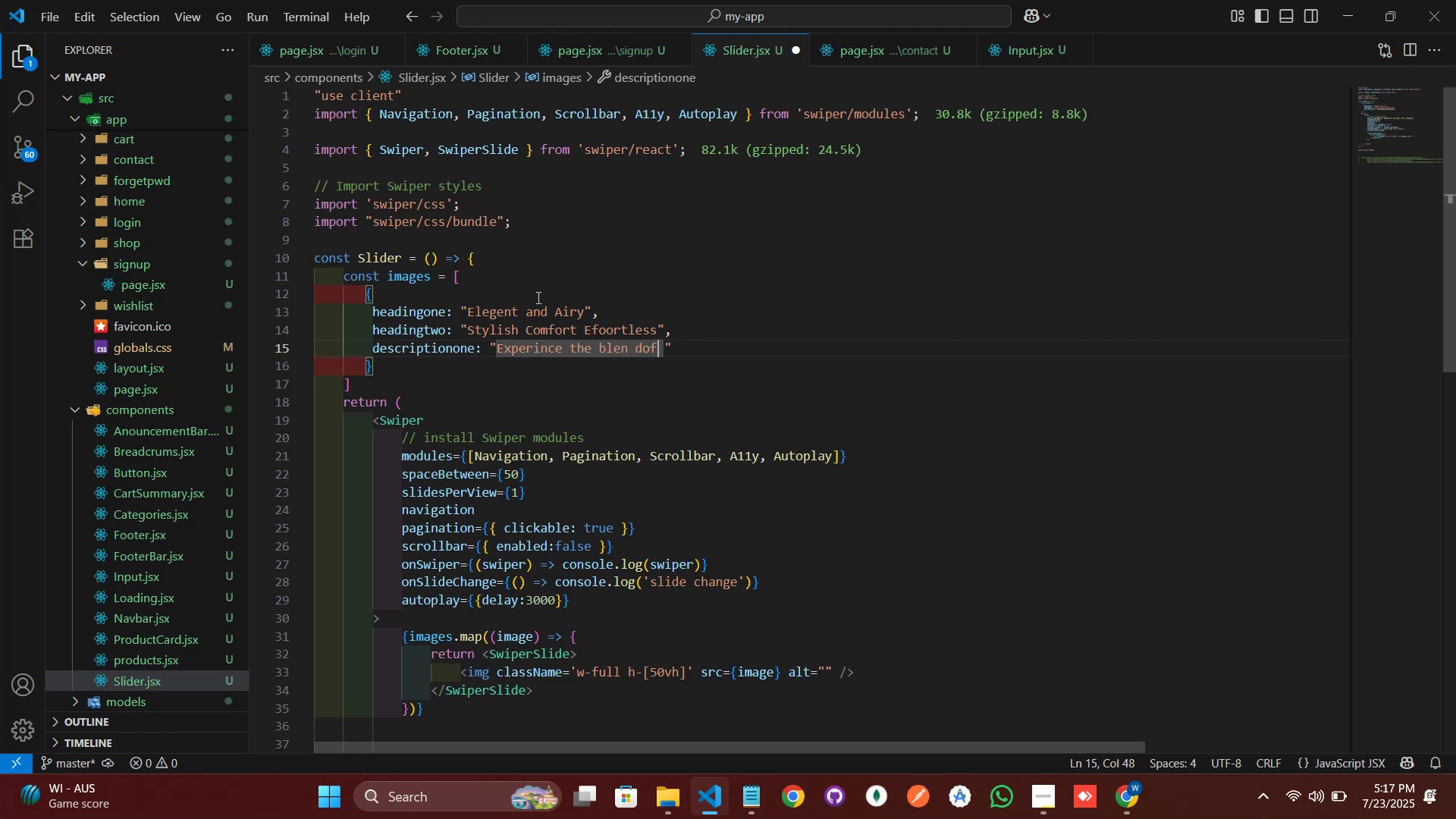 
key(ArrowLeft)
 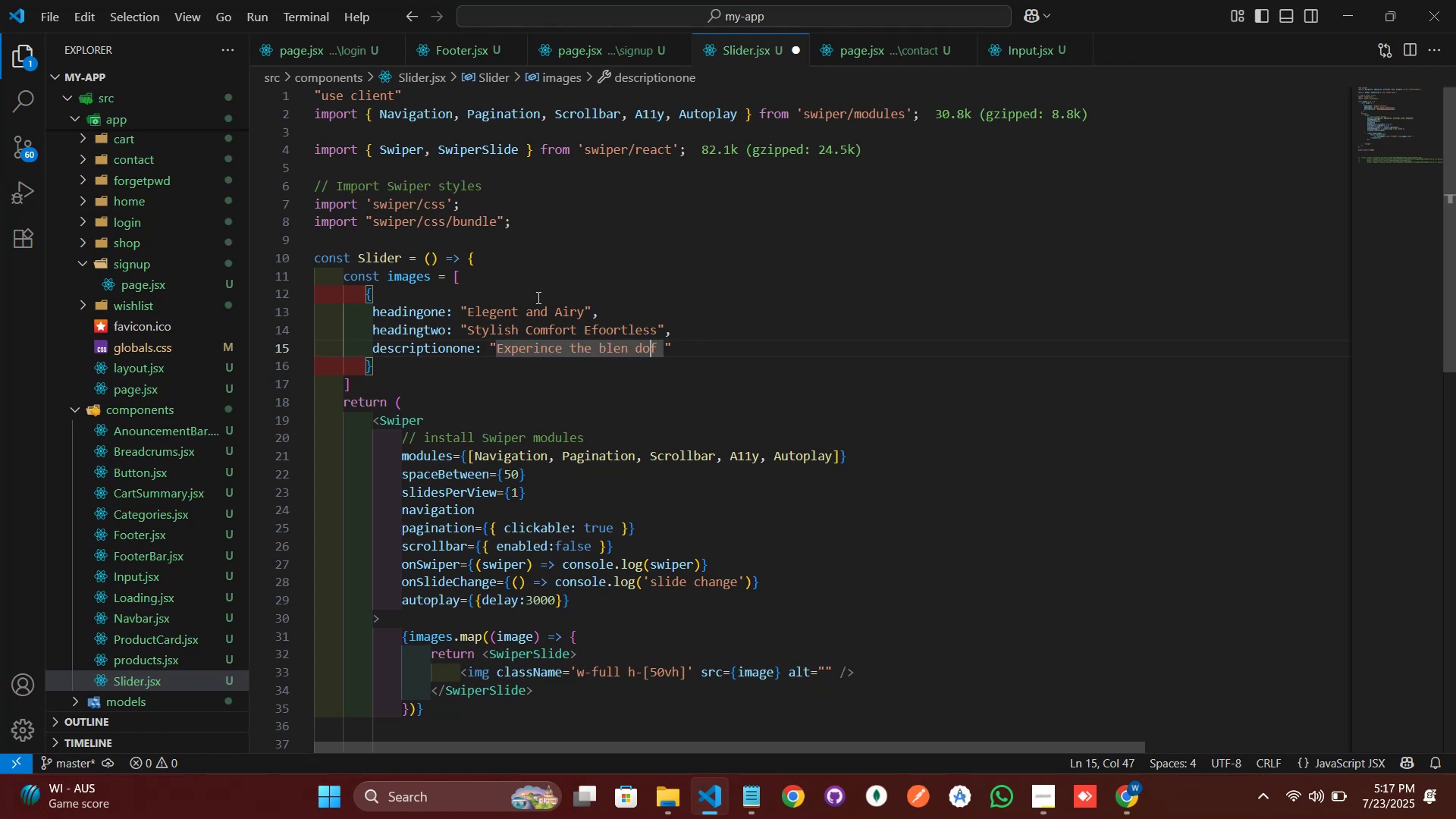 
key(ArrowLeft)
 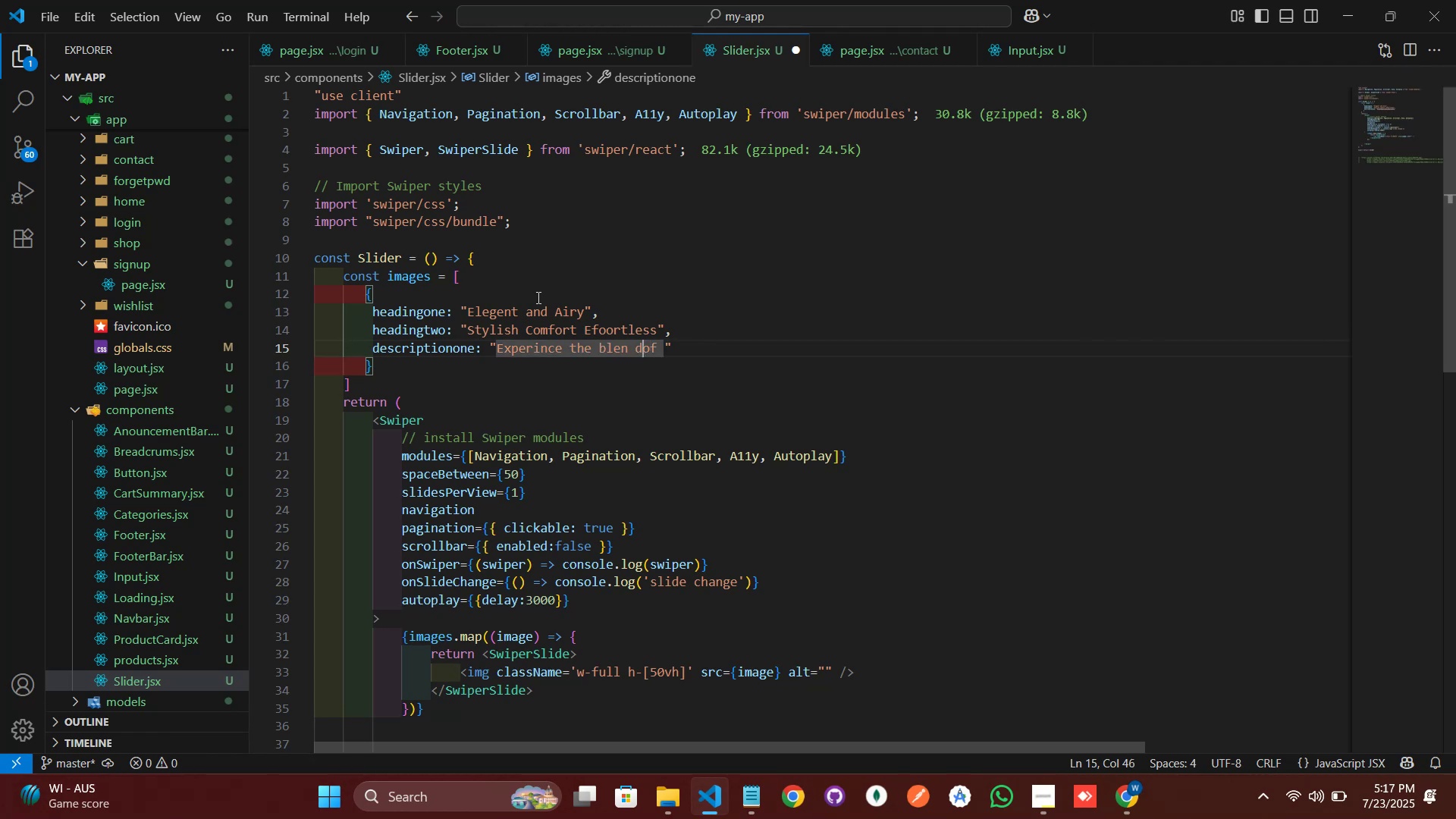 
key(ArrowLeft)
 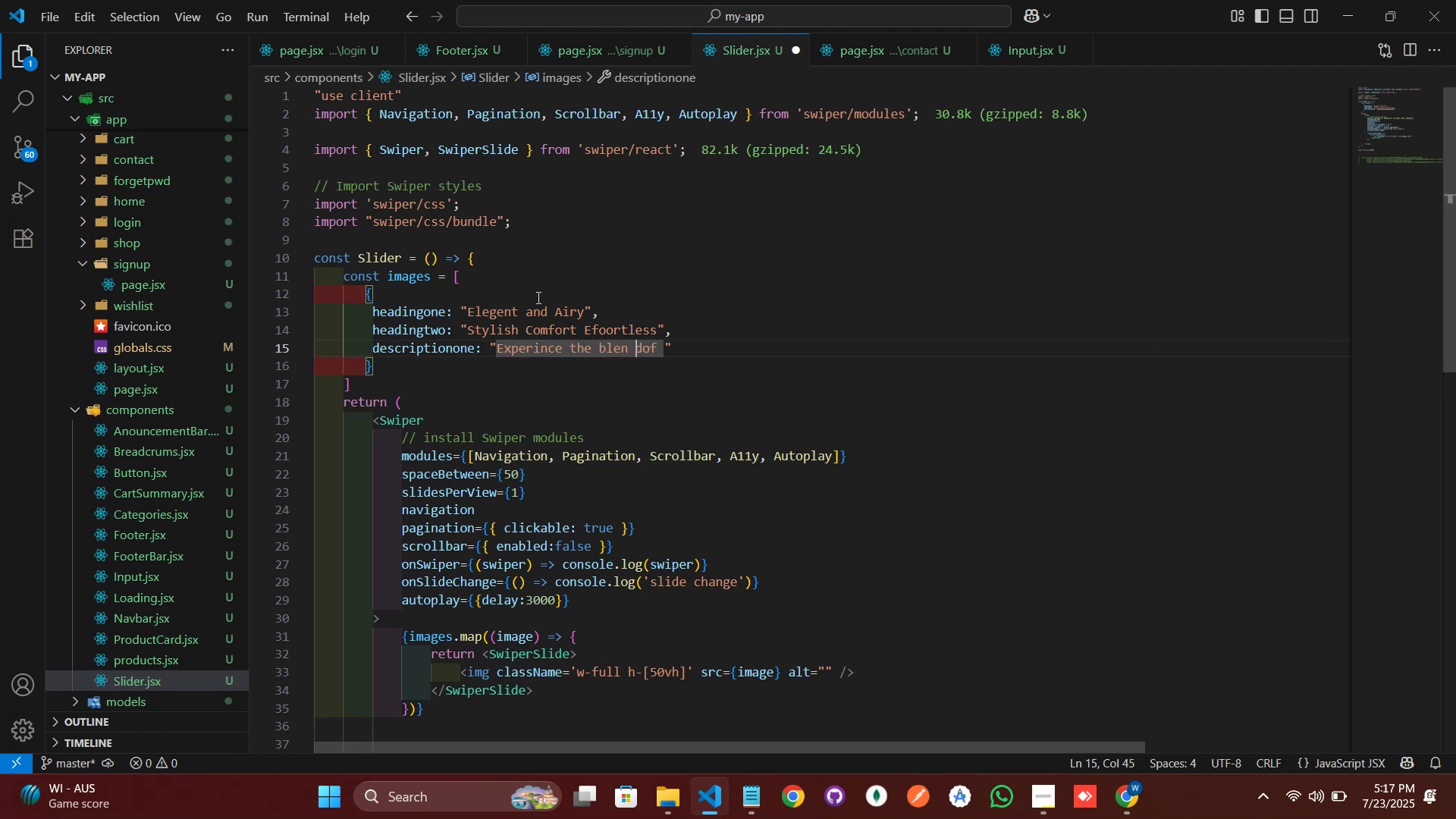 
key(Backspace)
 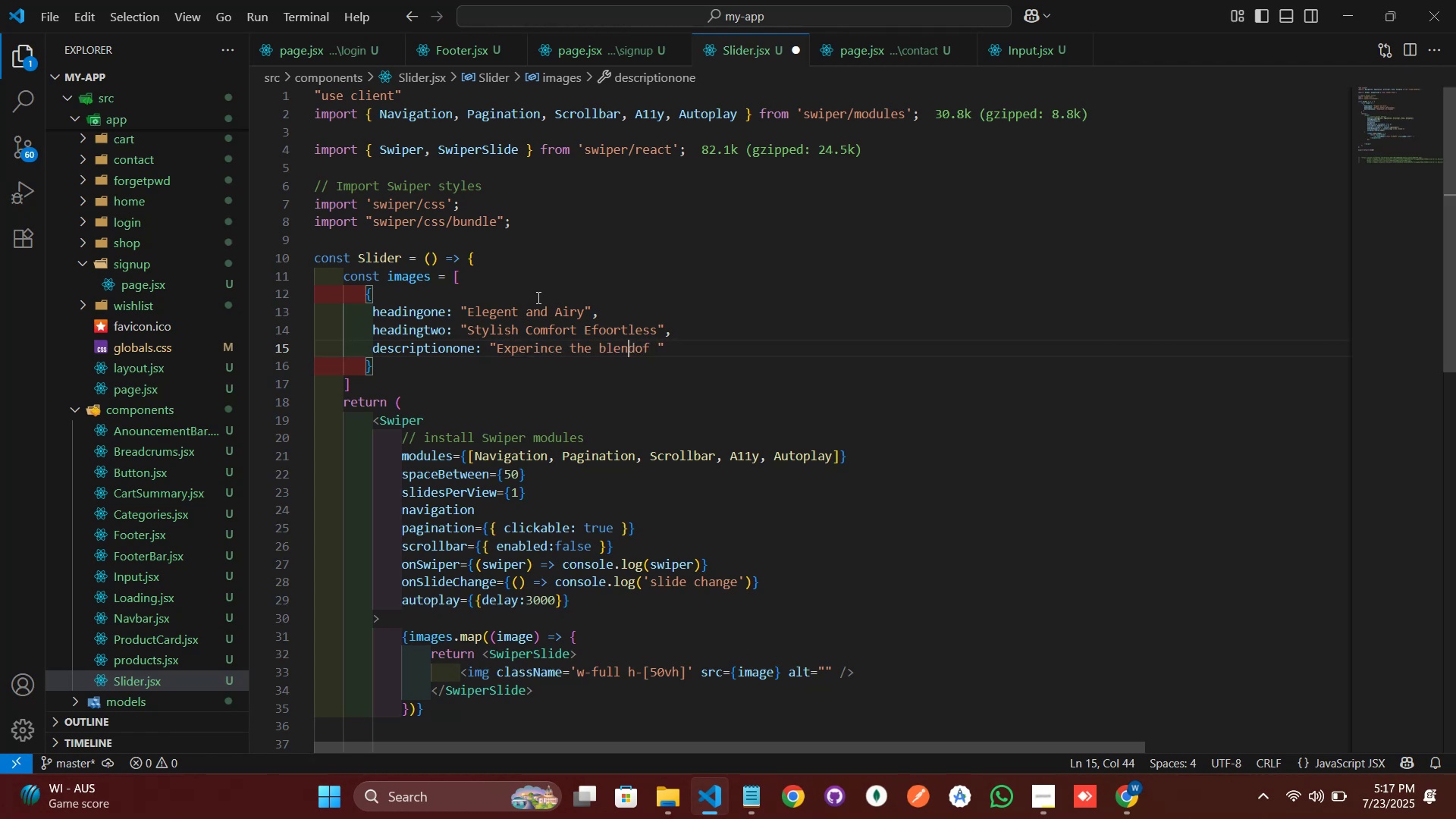 
key(ArrowRight)
 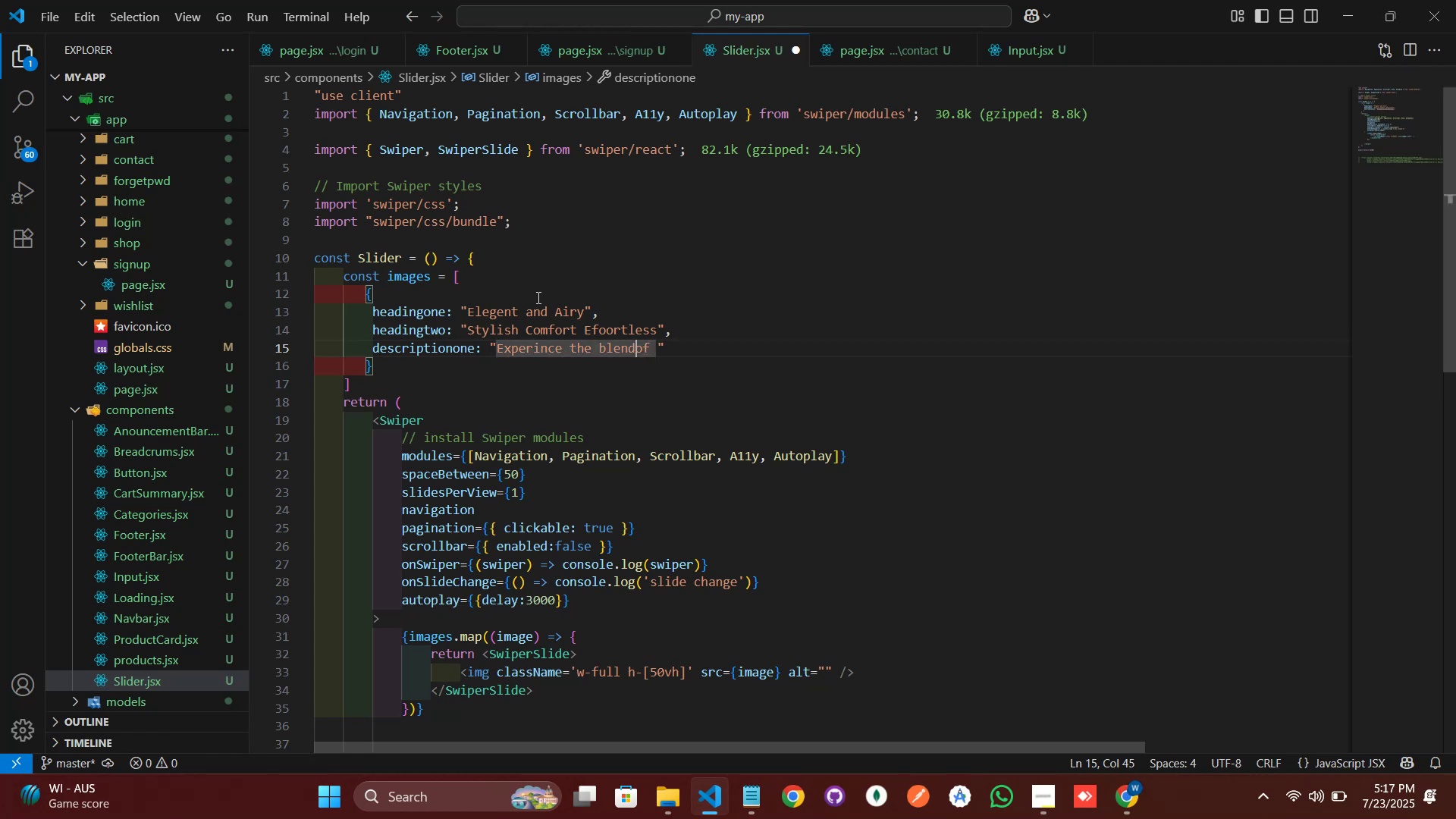 
key(Space)
 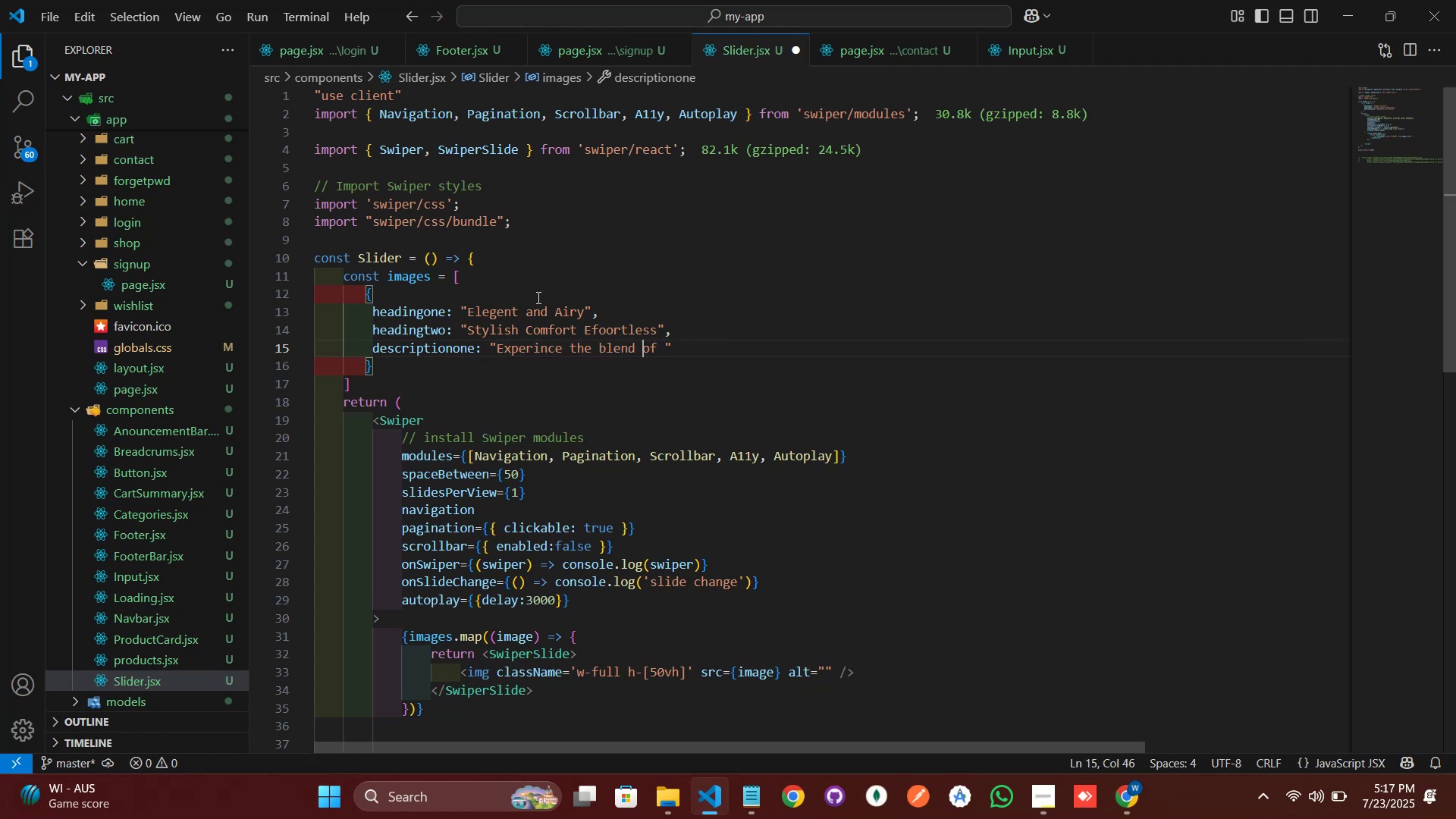 
key(ArrowRight)
 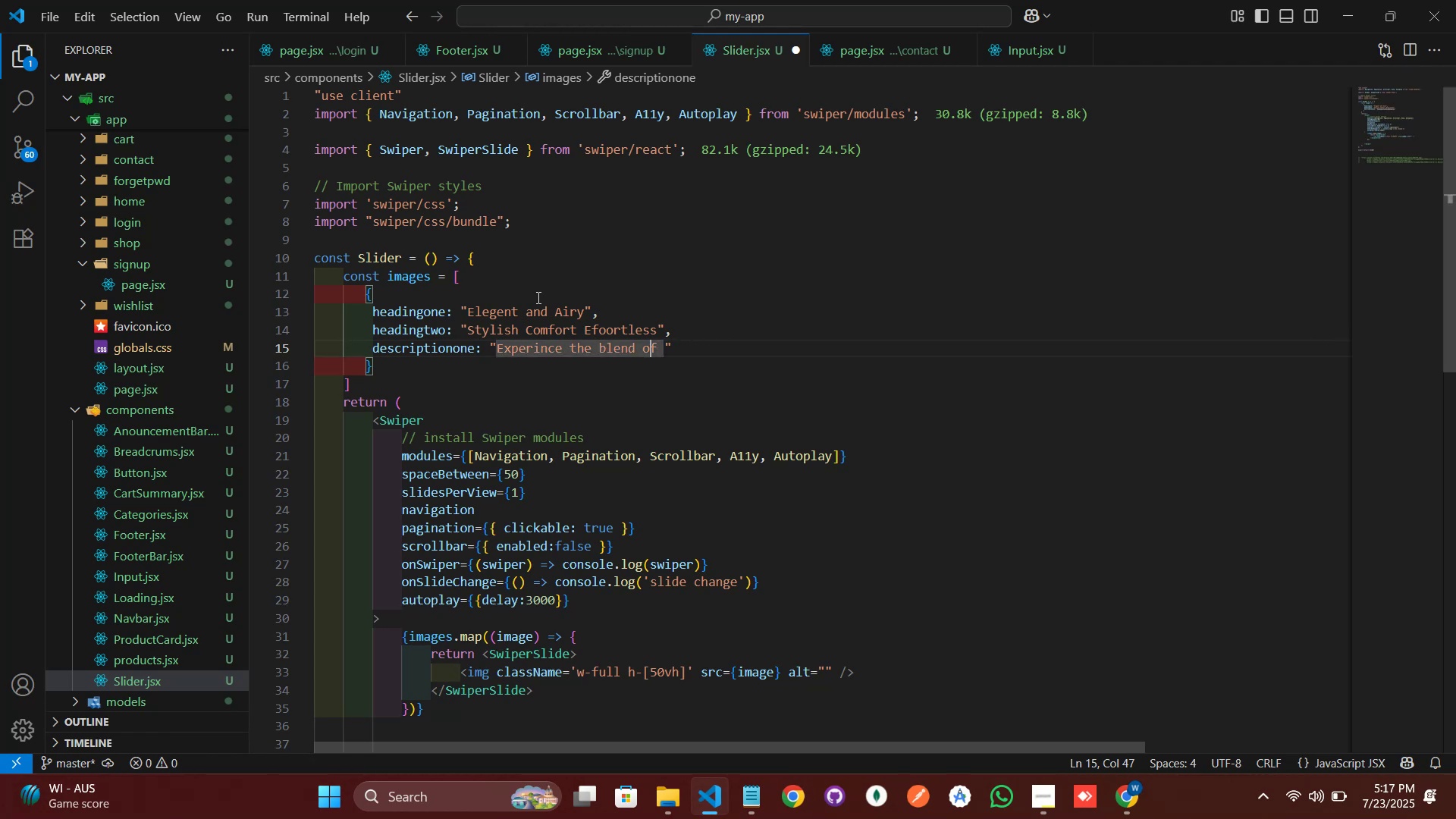 
key(ArrowRight)
 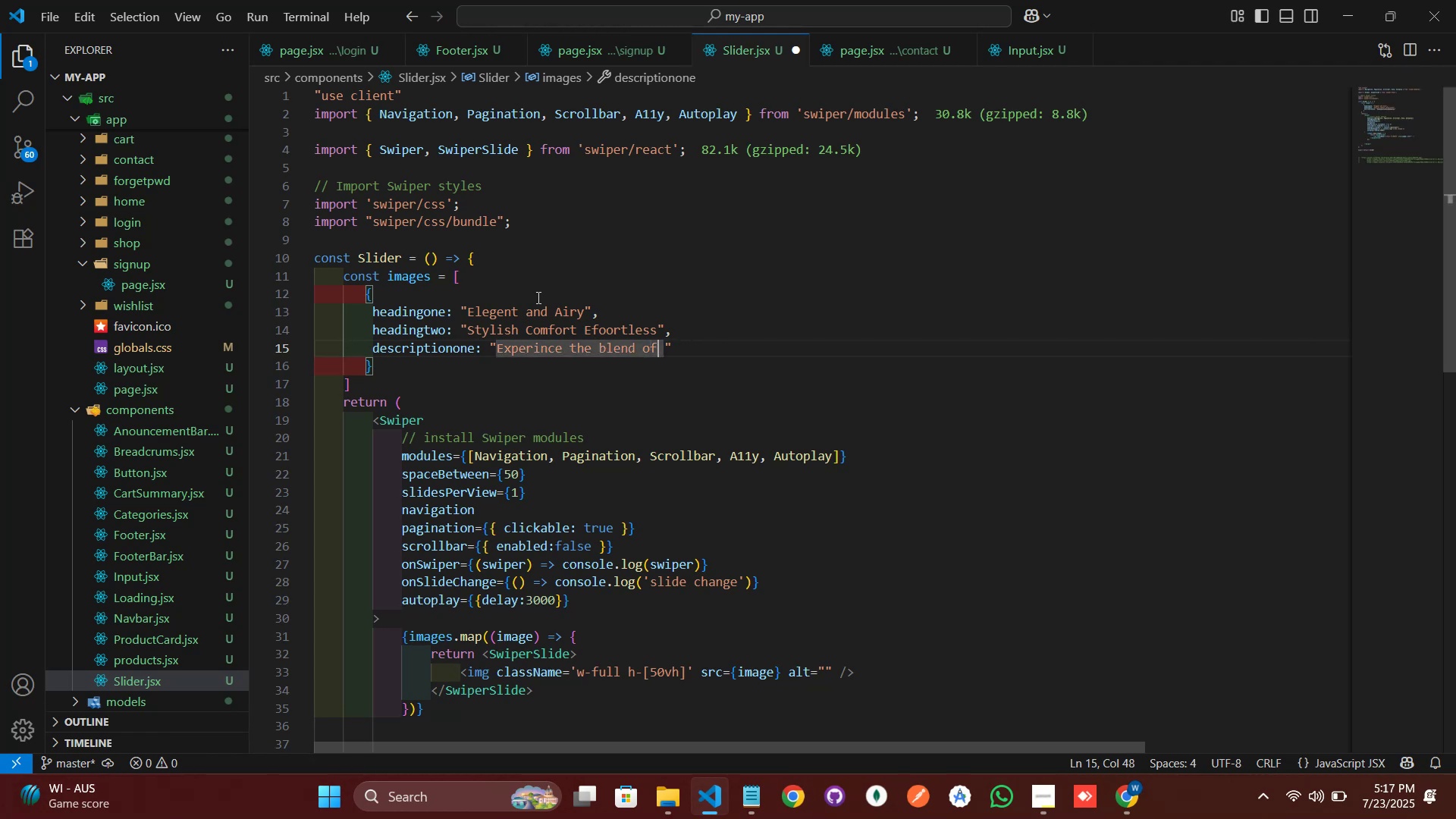 
type(comfort and )
 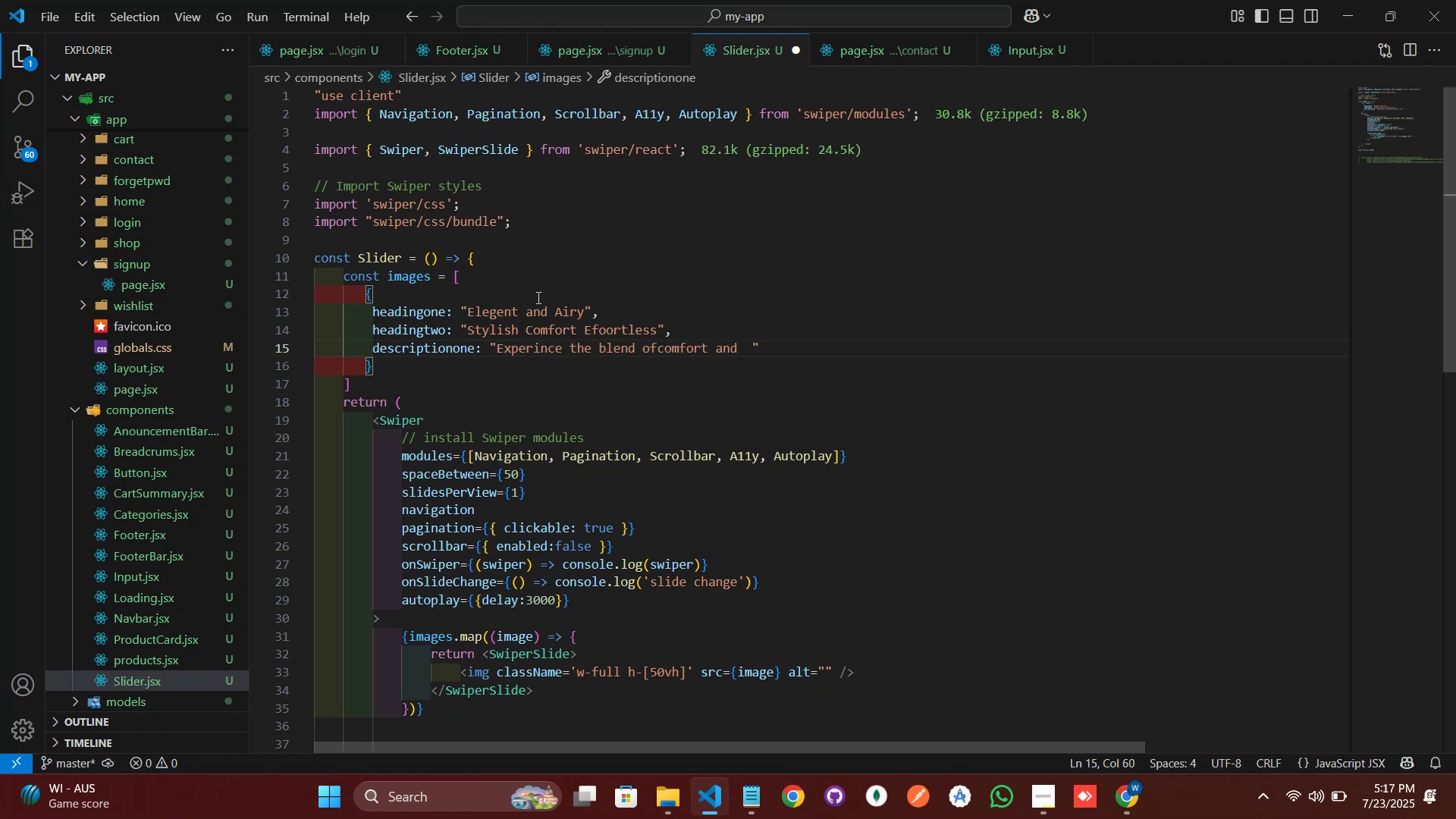 
key(ArrowLeft)
 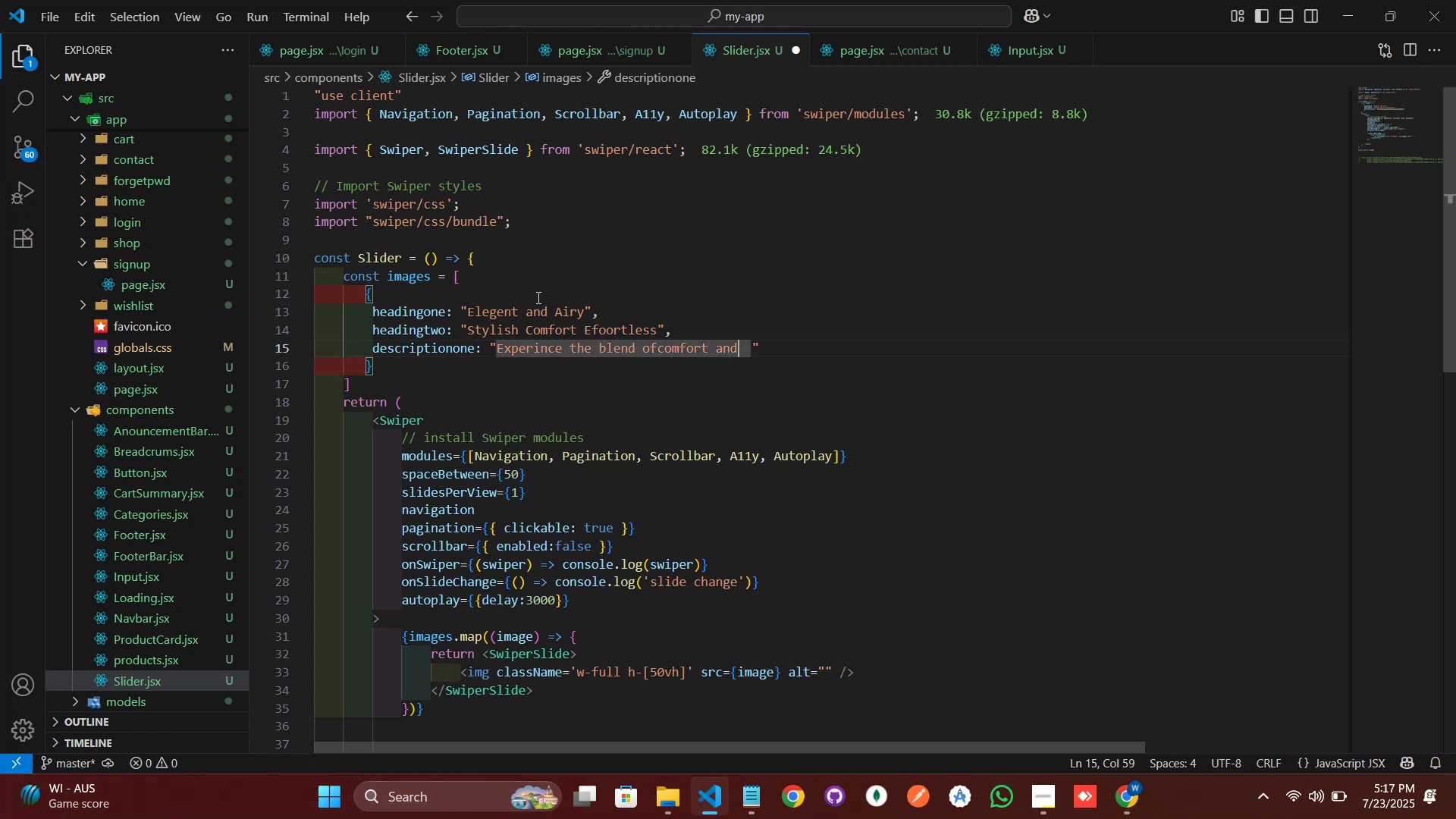 
key(ArrowLeft)
 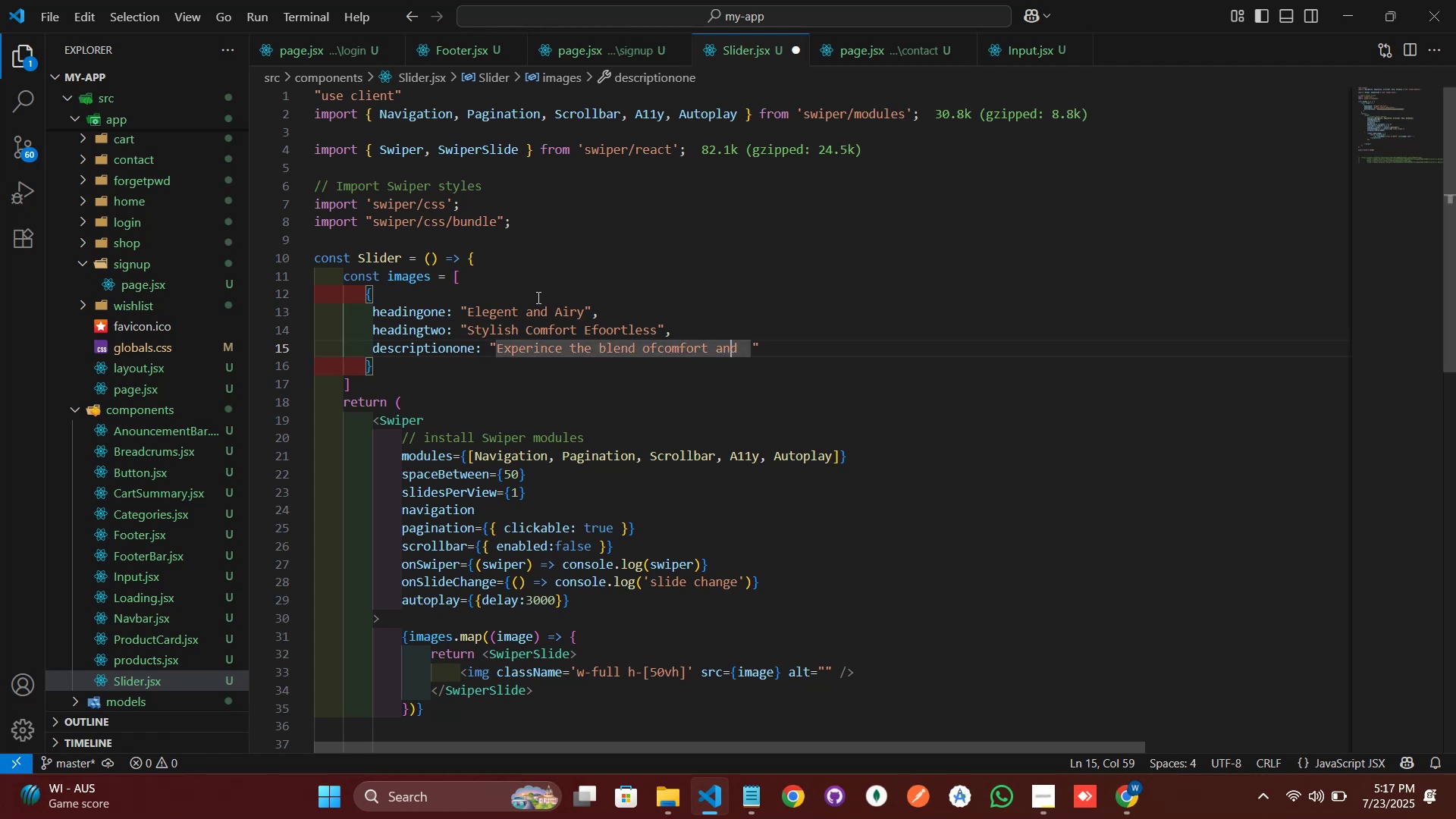 
key(ArrowLeft)
 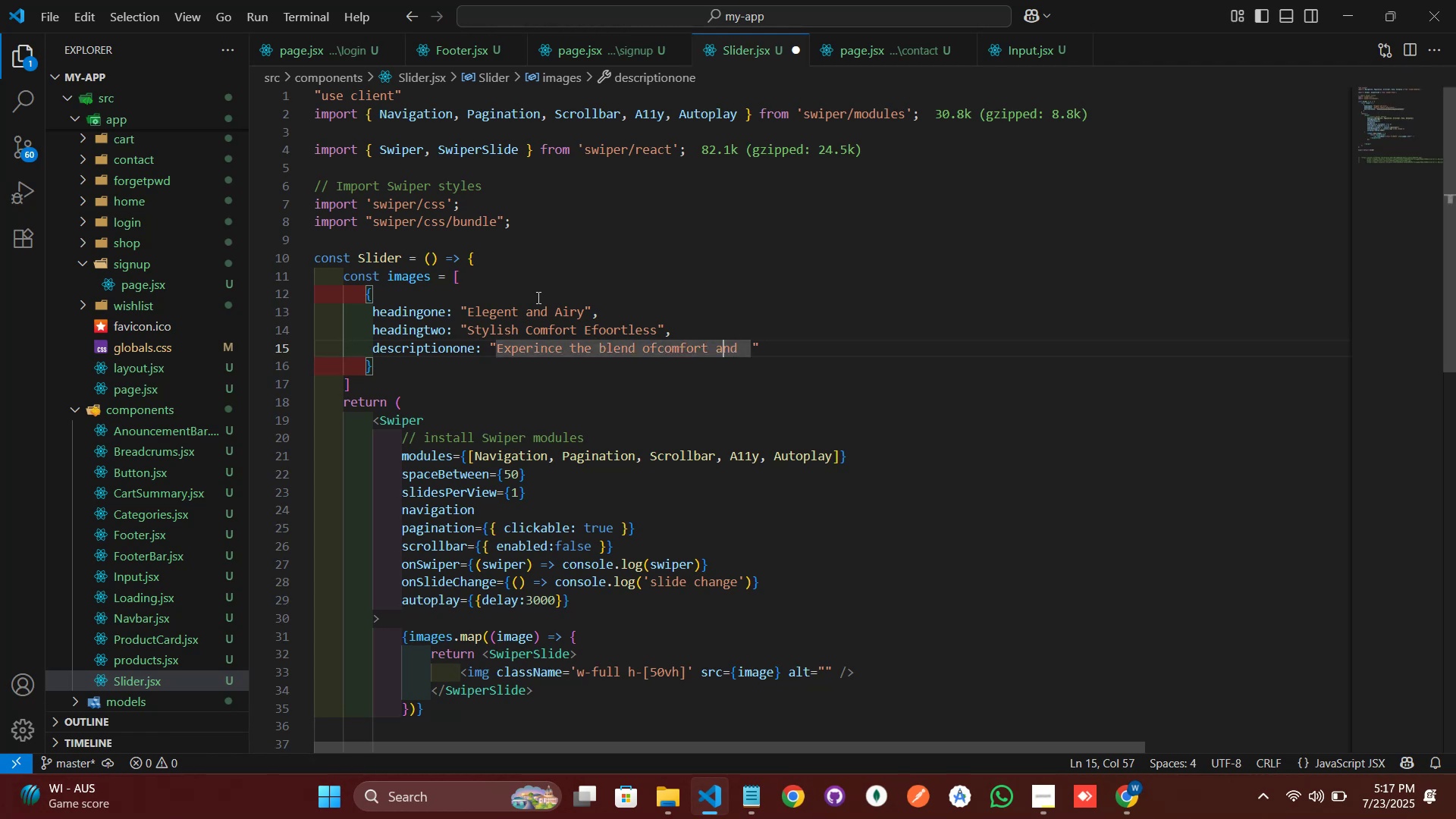 
key(ArrowLeft)
 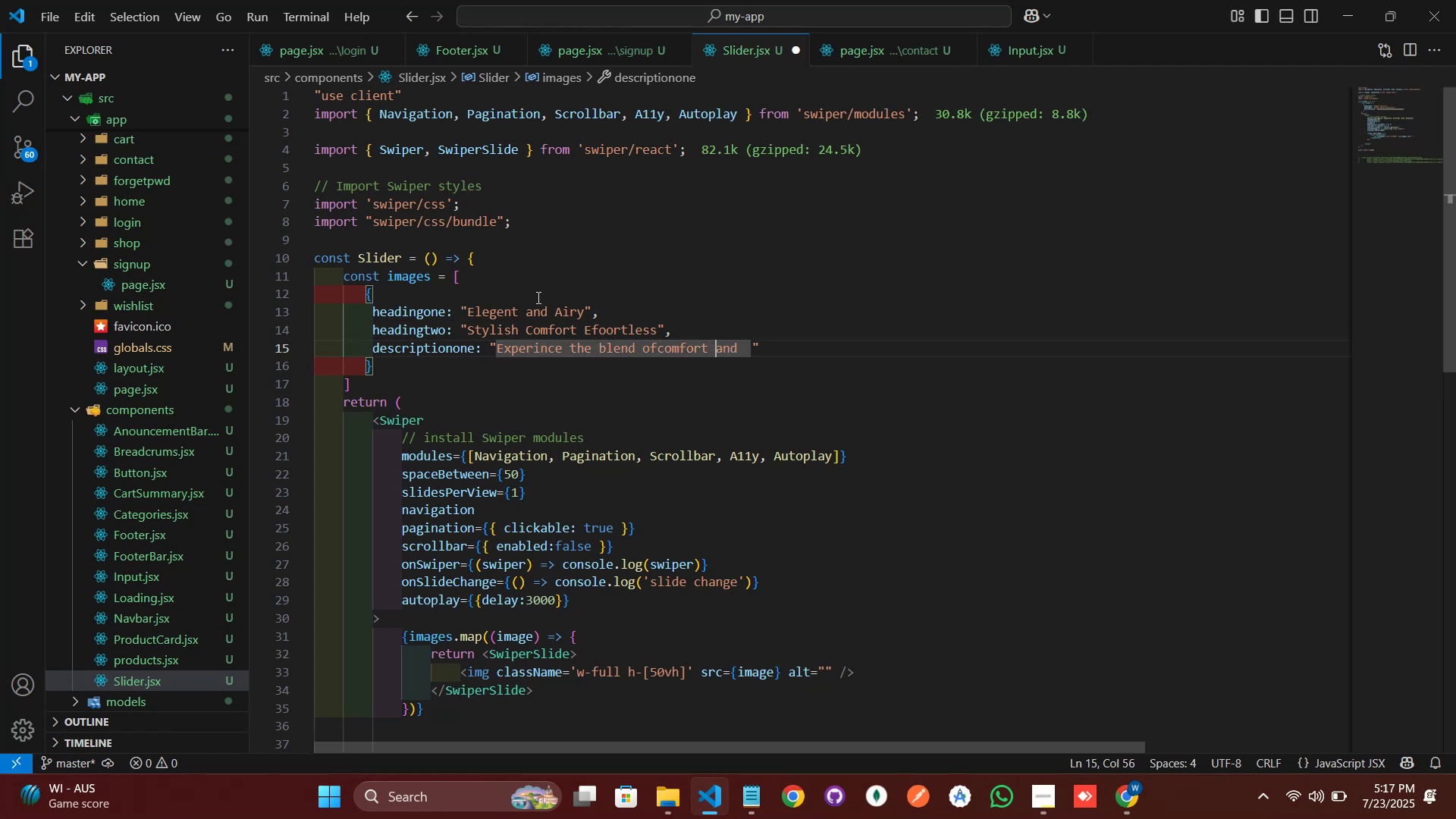 
key(ArrowLeft)
 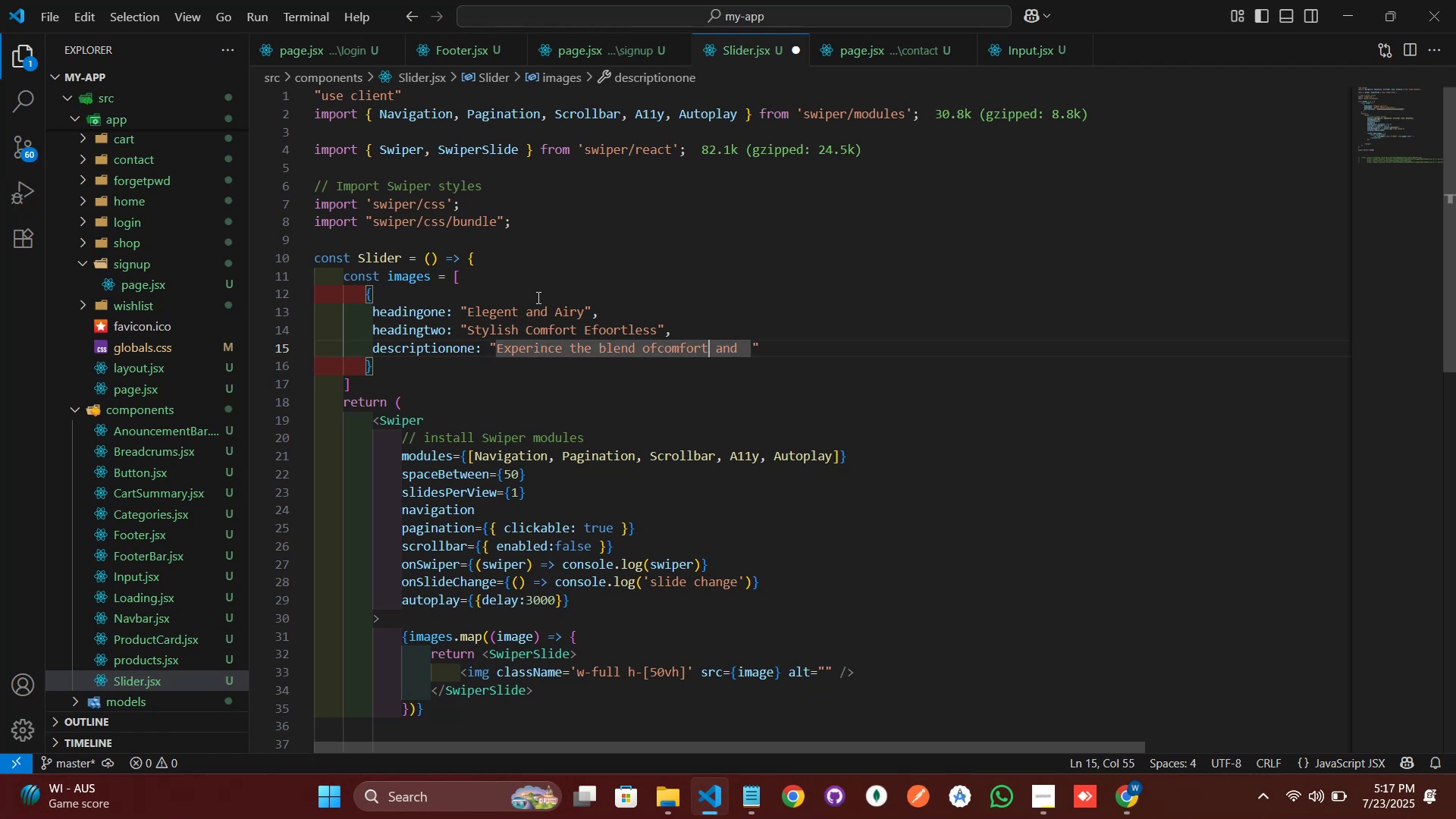 
key(ArrowLeft)
 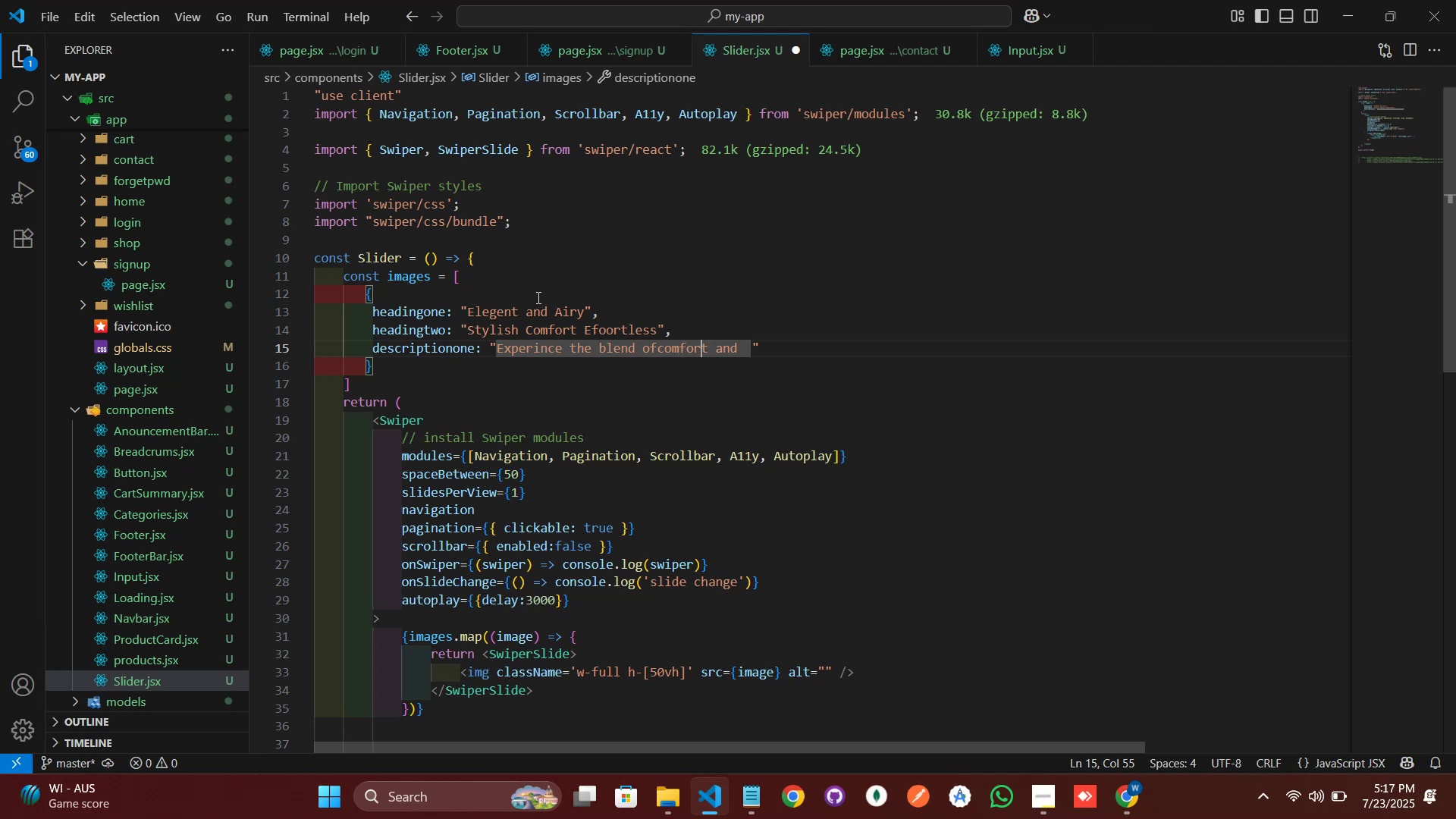 
key(ArrowLeft)
 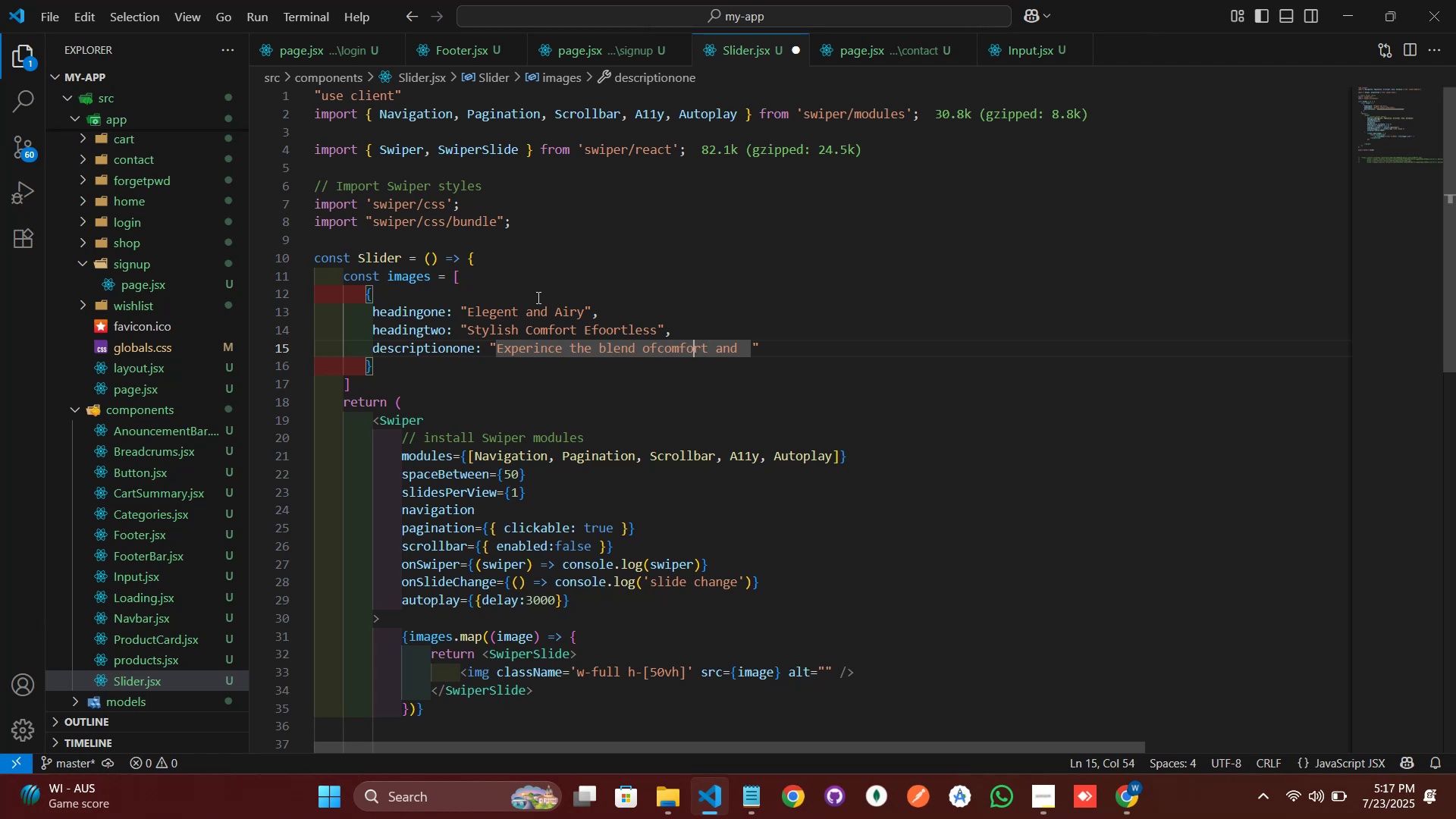 
key(ArrowLeft)
 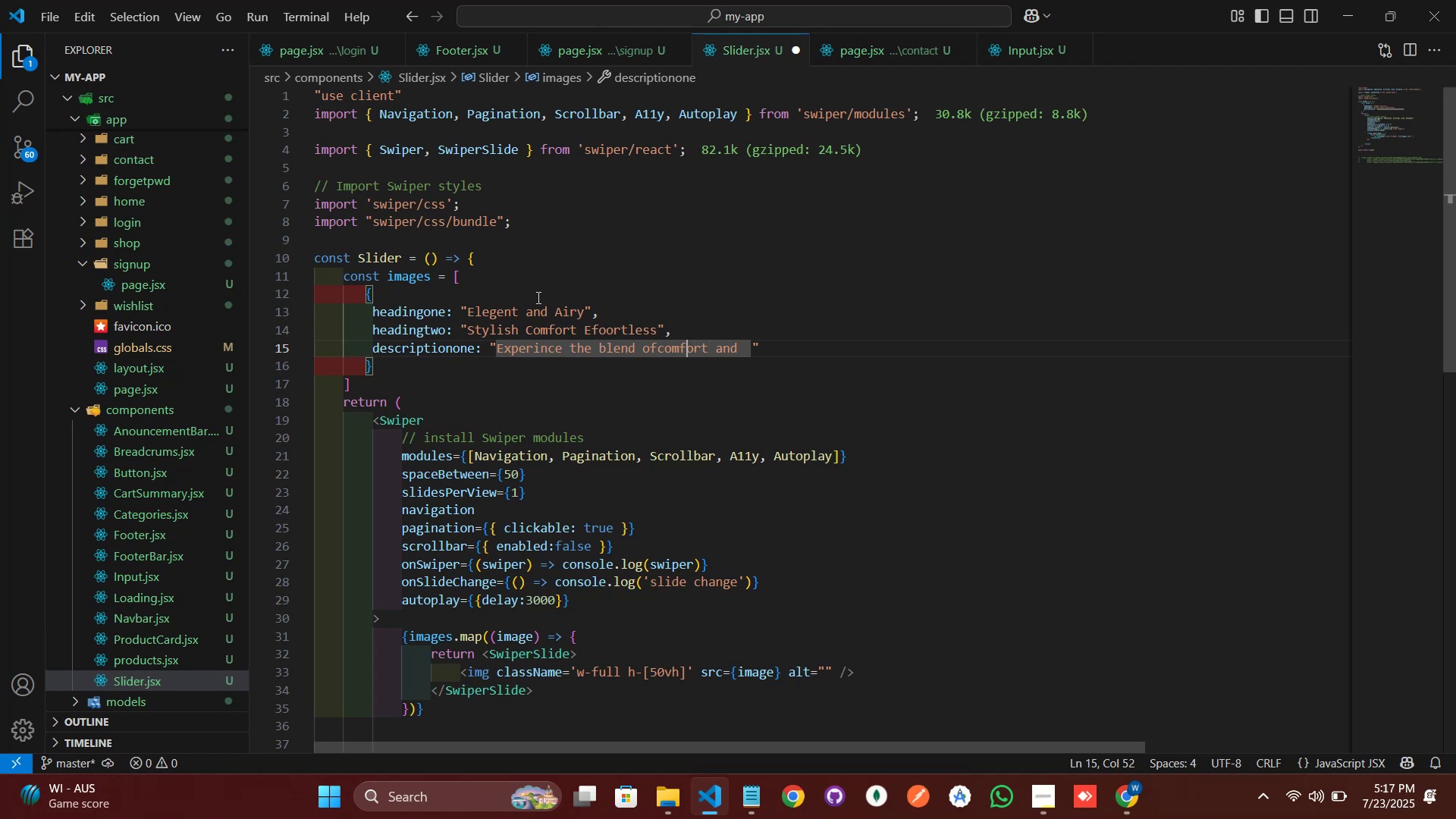 
key(ArrowLeft)
 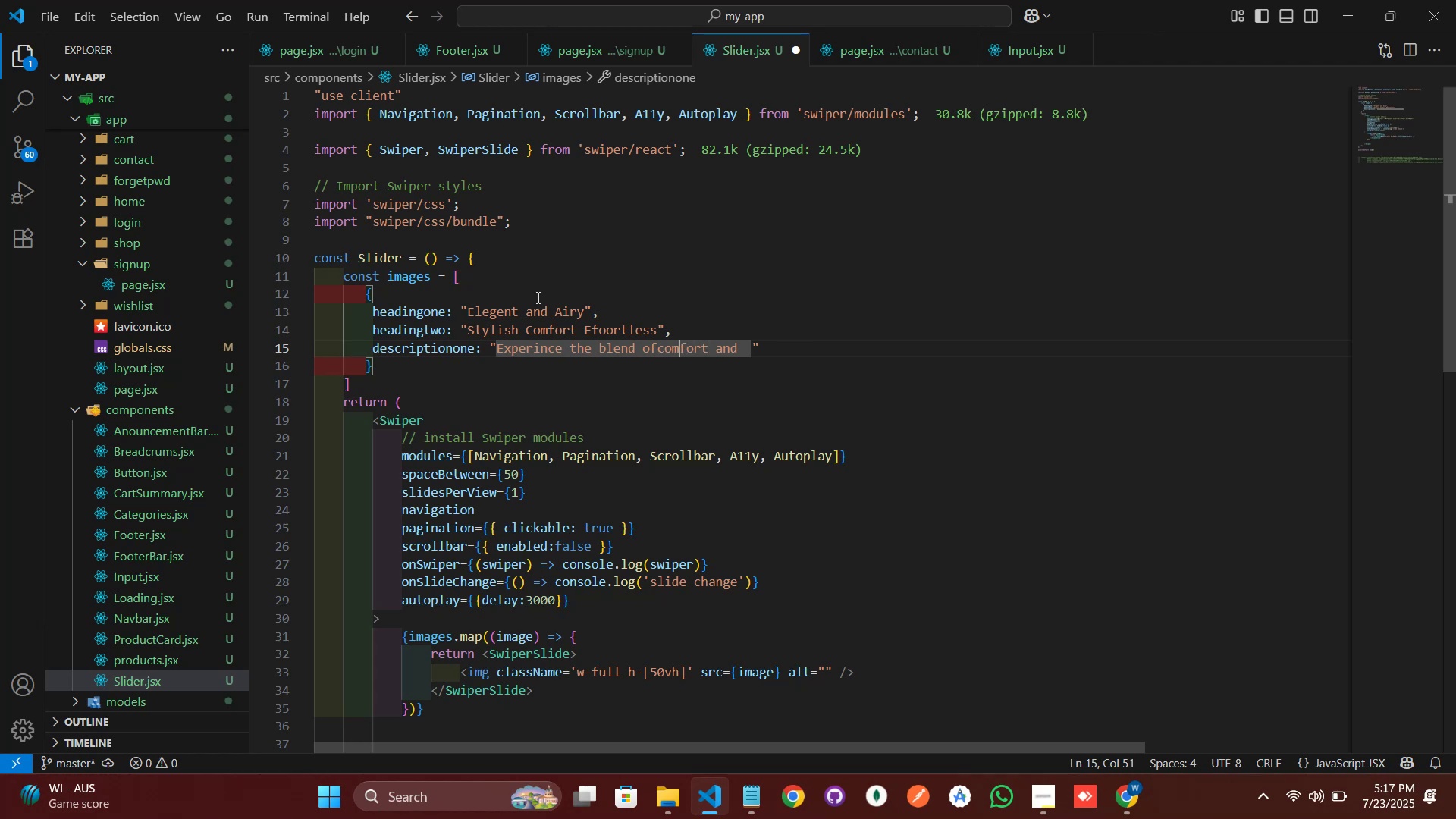 
key(ArrowLeft)
 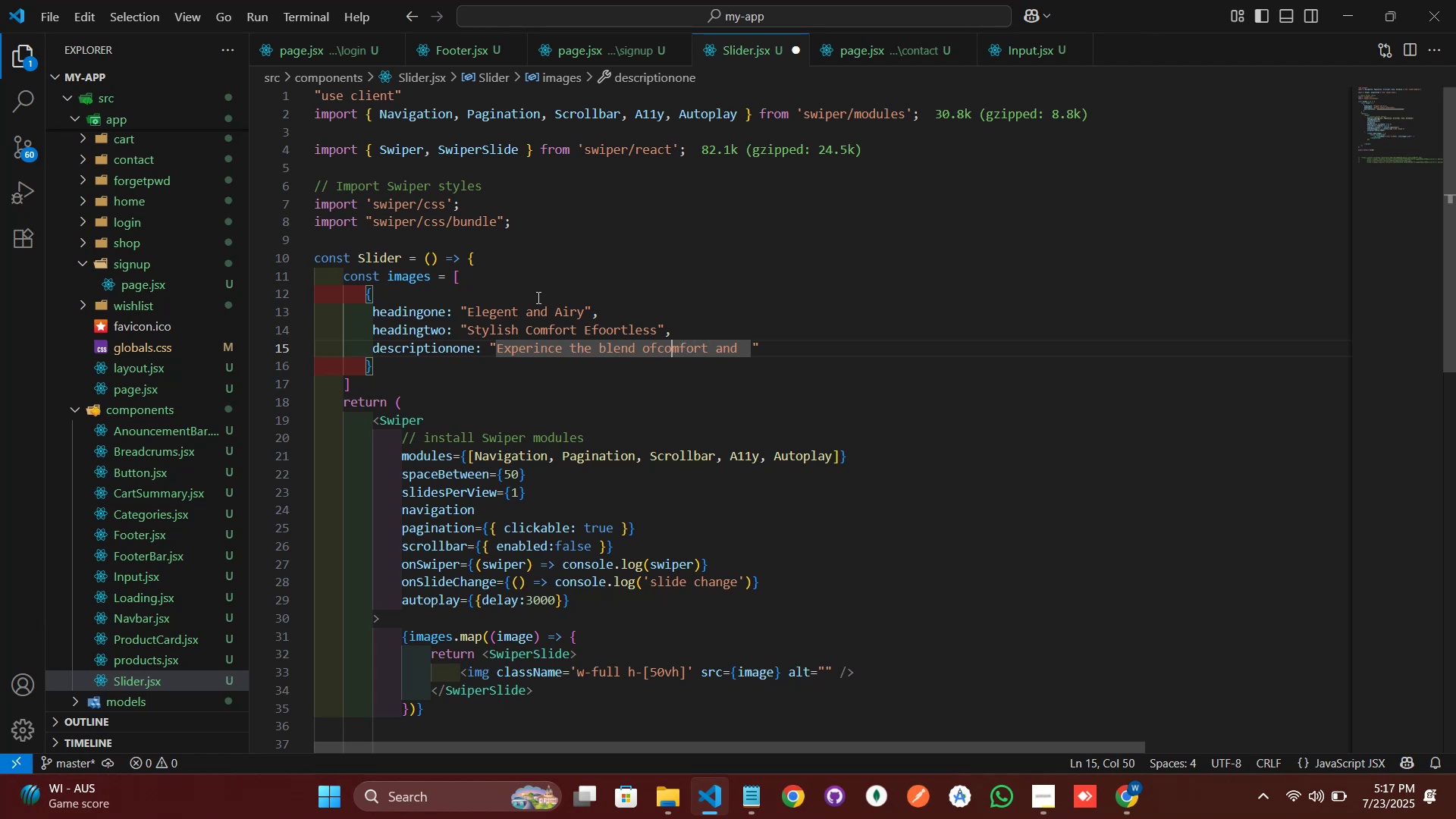 
key(ArrowLeft)
 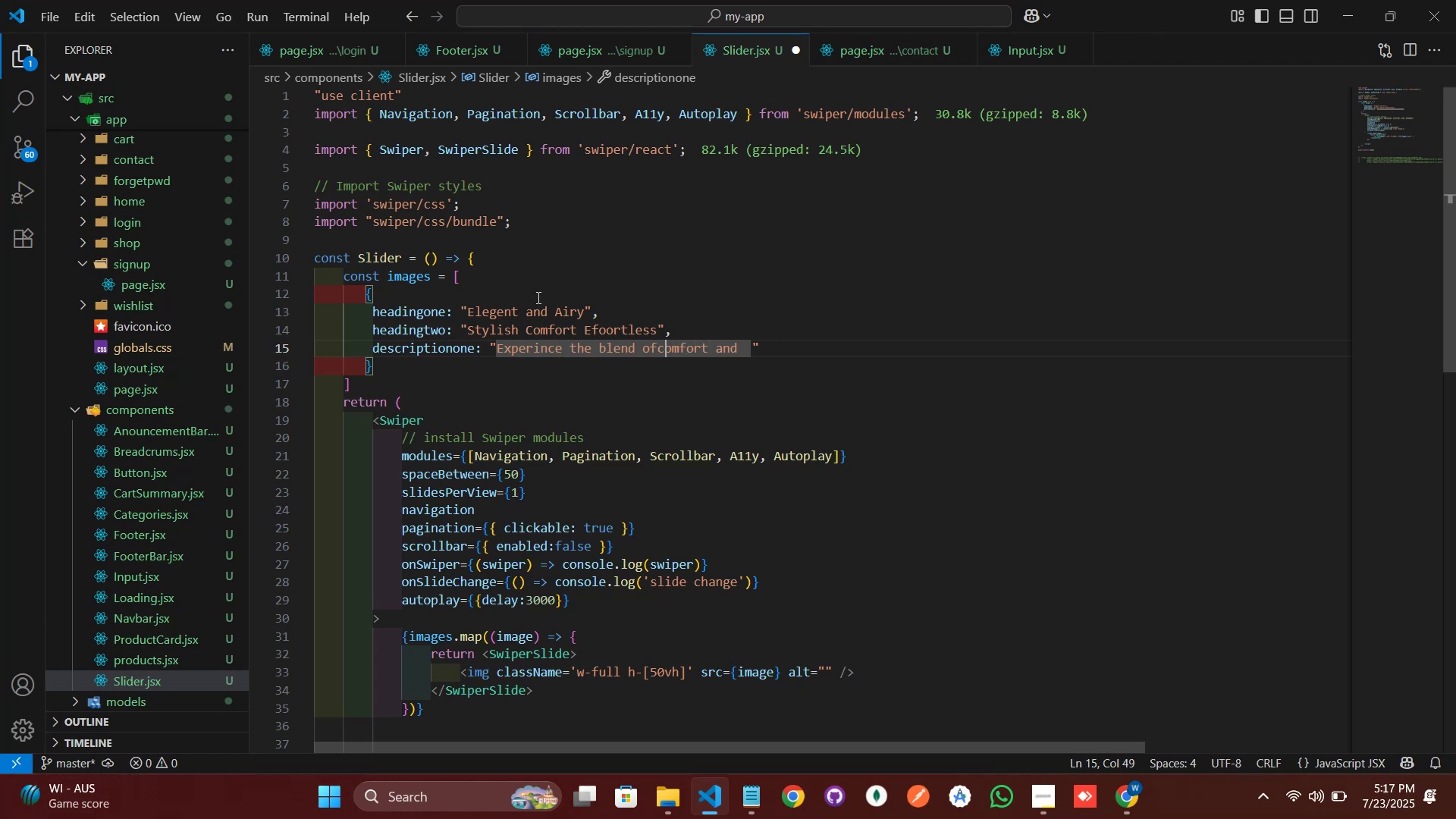 
key(ArrowLeft)
 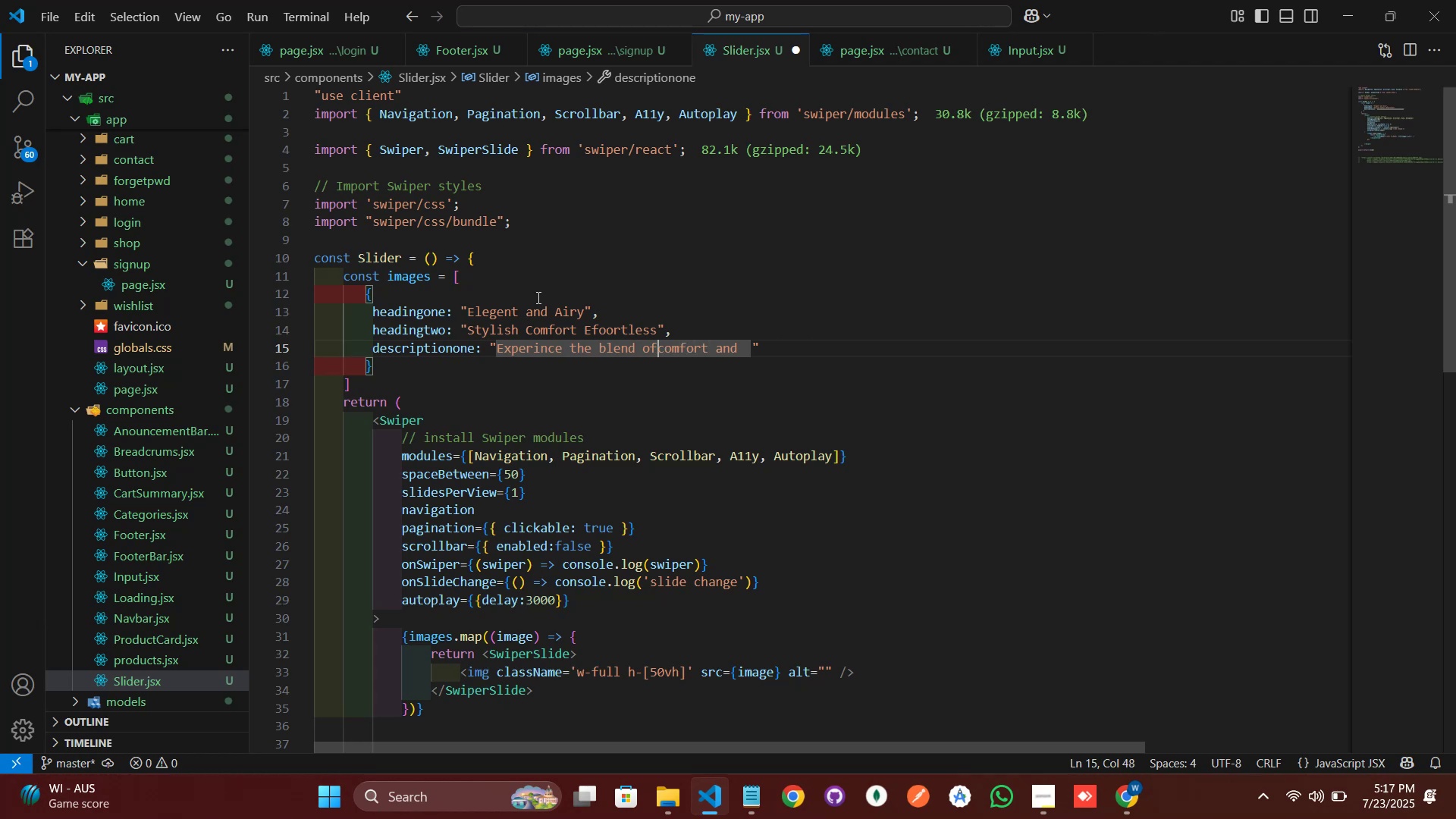 
key(Space)
 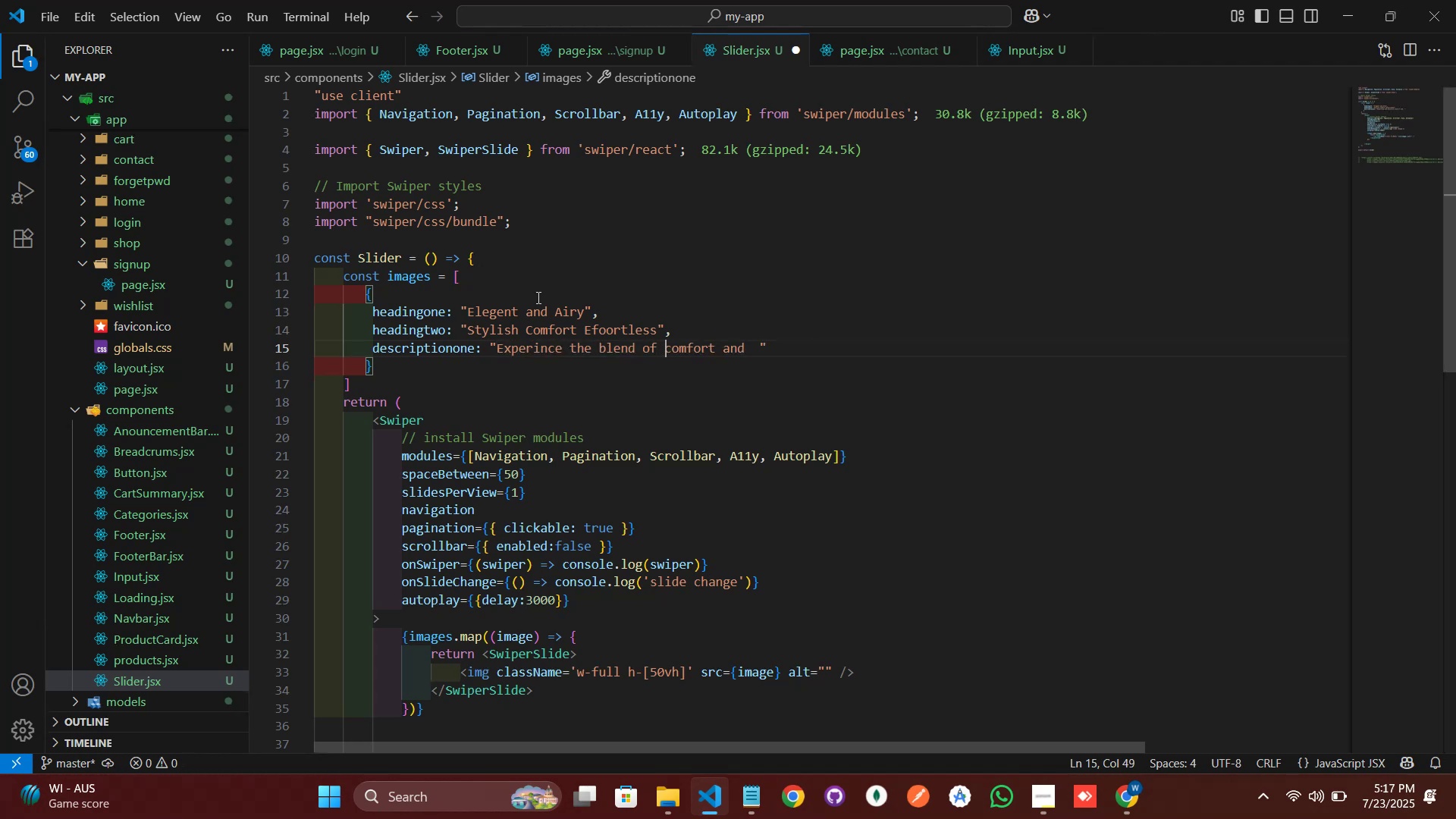 
key(ArrowRight)
 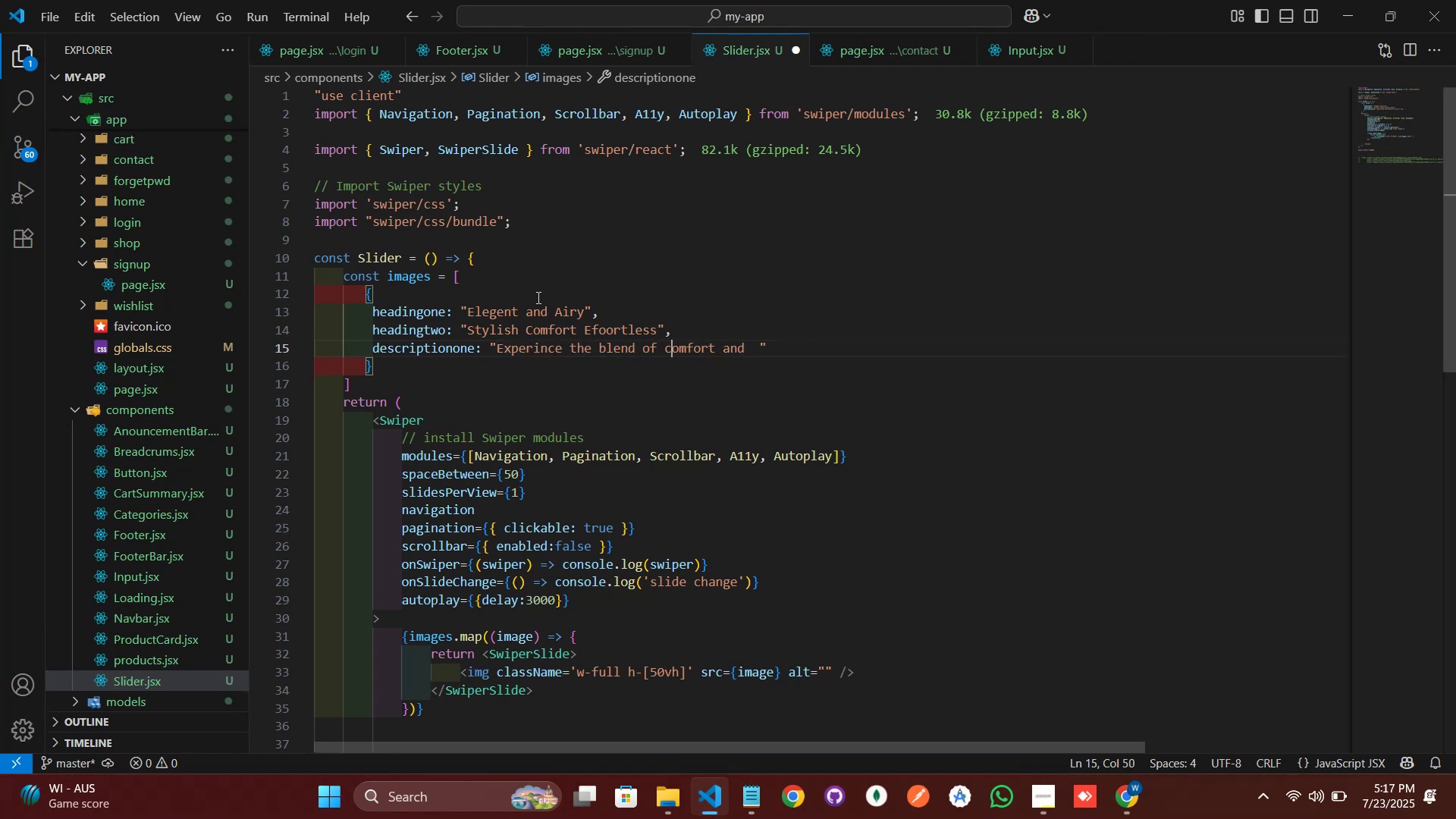 
key(ArrowRight)
 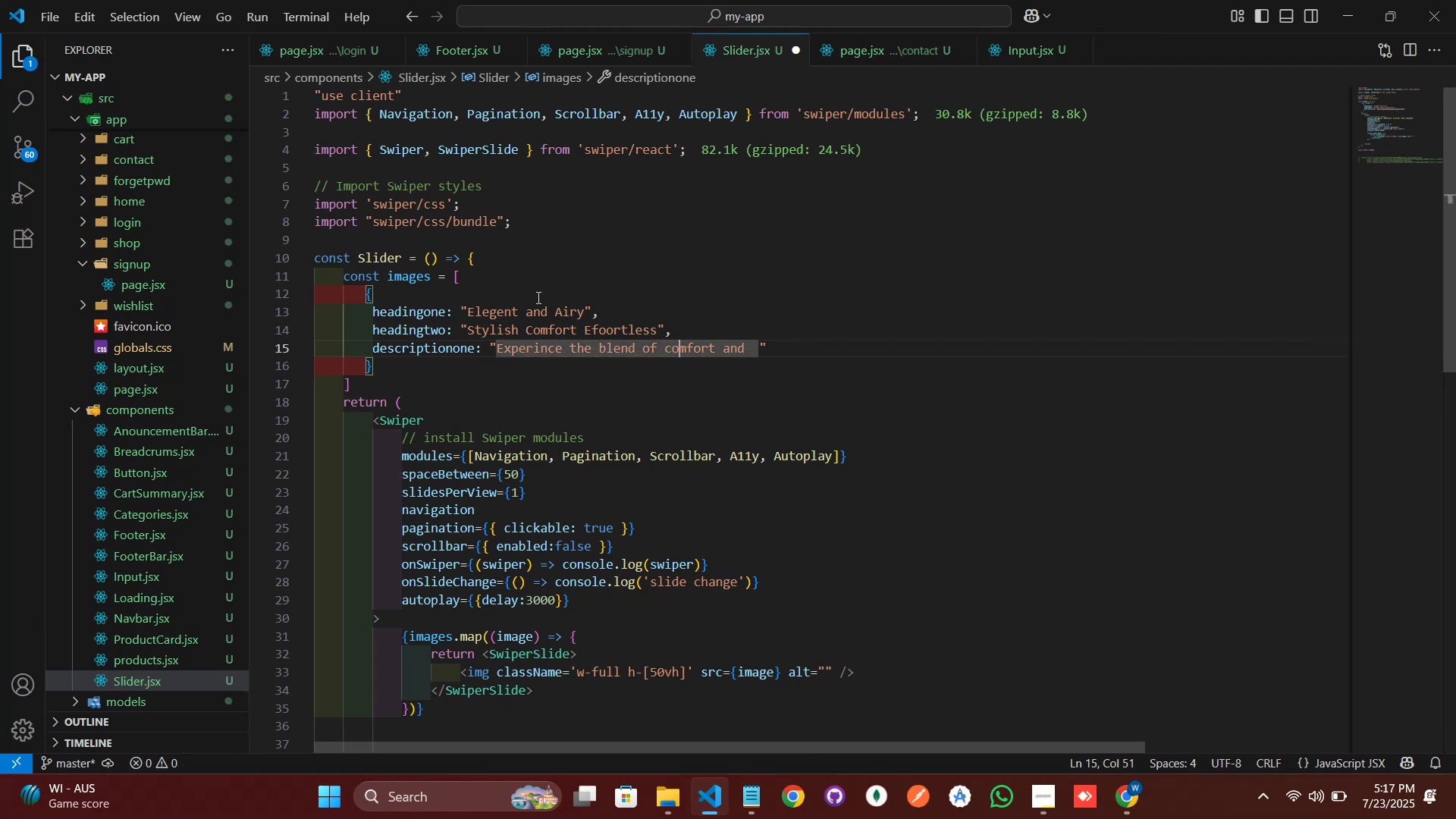 
key(ArrowRight)
 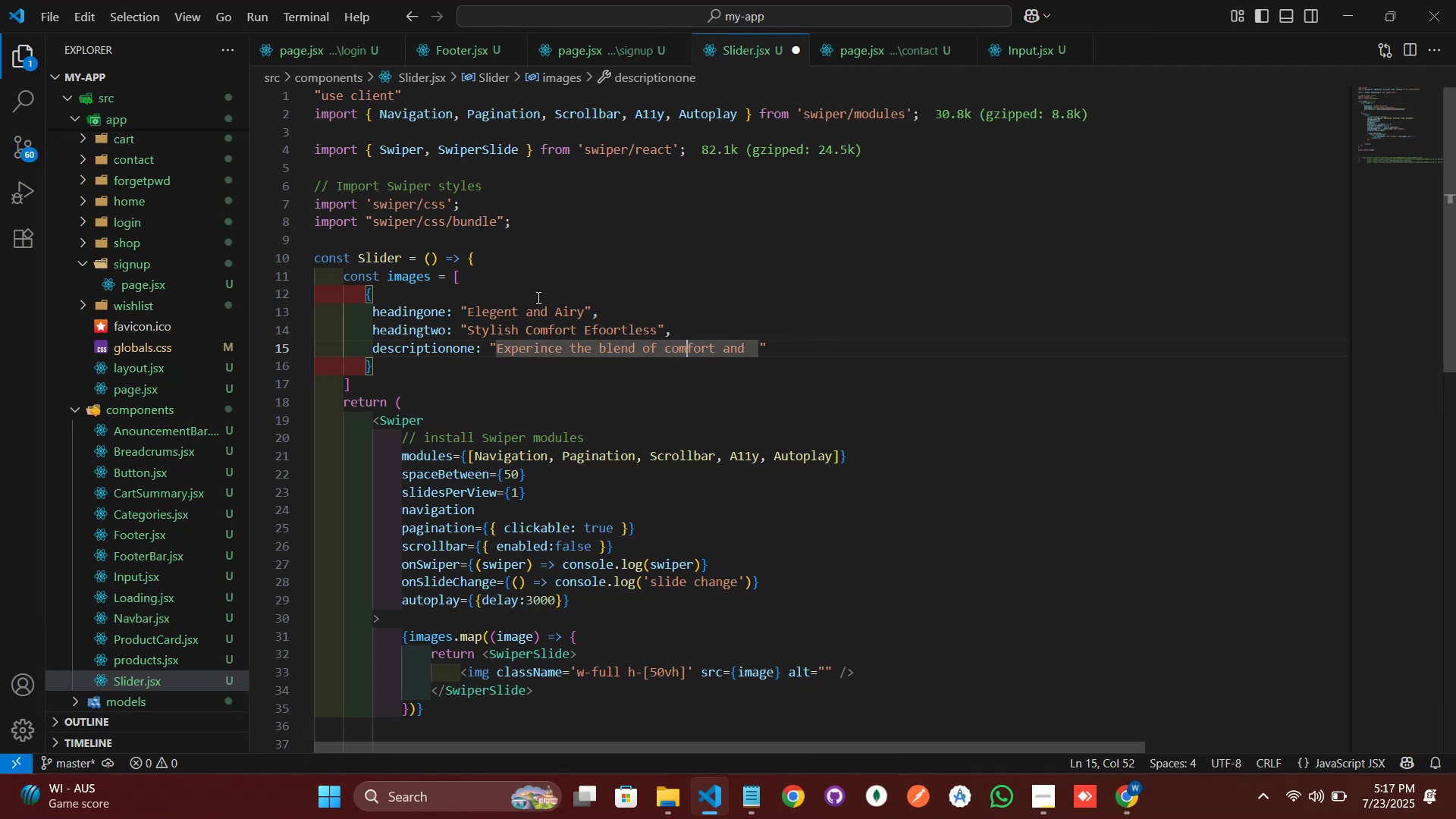 
key(ArrowRight)
 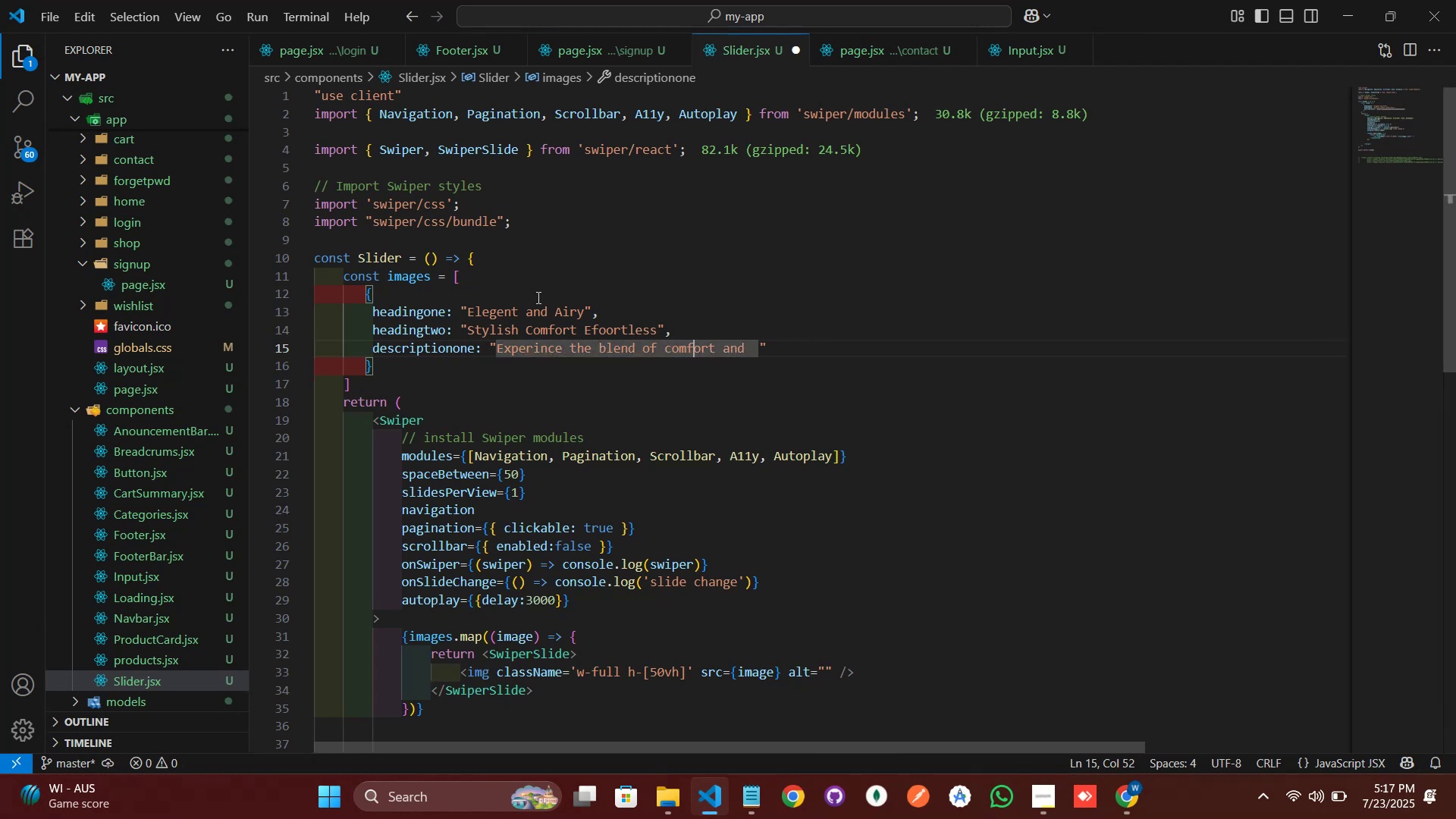 
key(ArrowRight)
 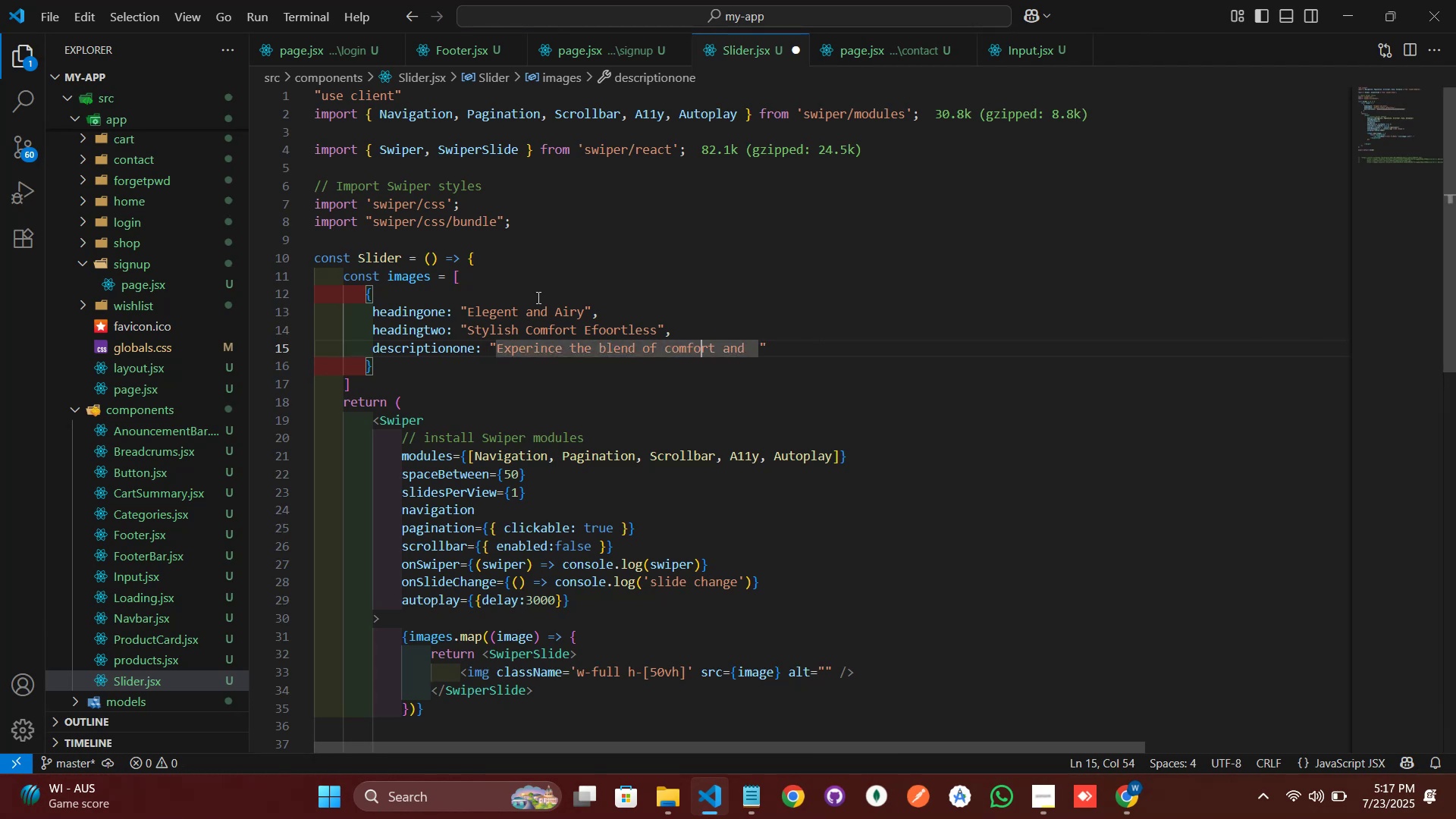 
key(ArrowRight)
 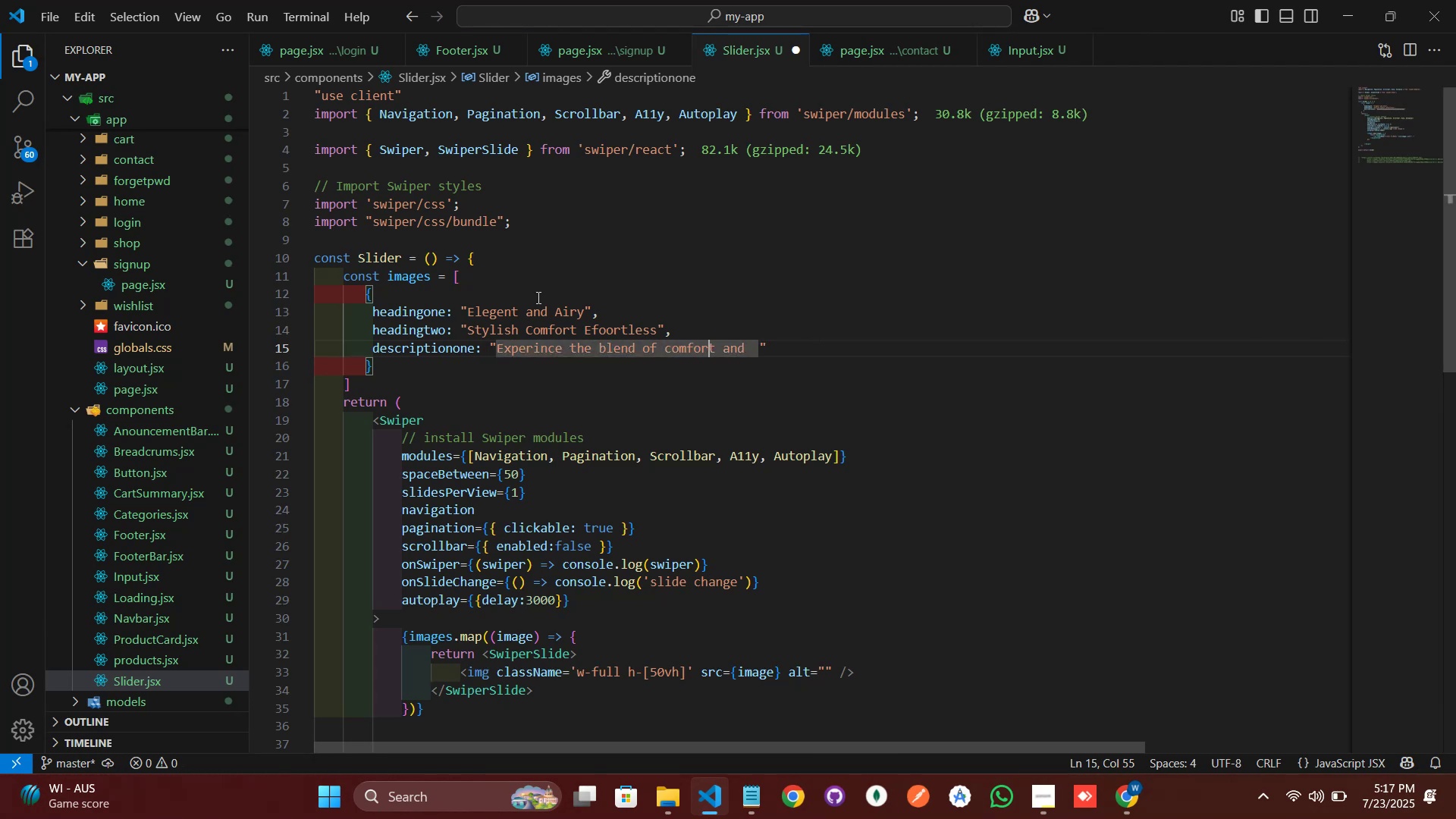 
key(ArrowRight)
 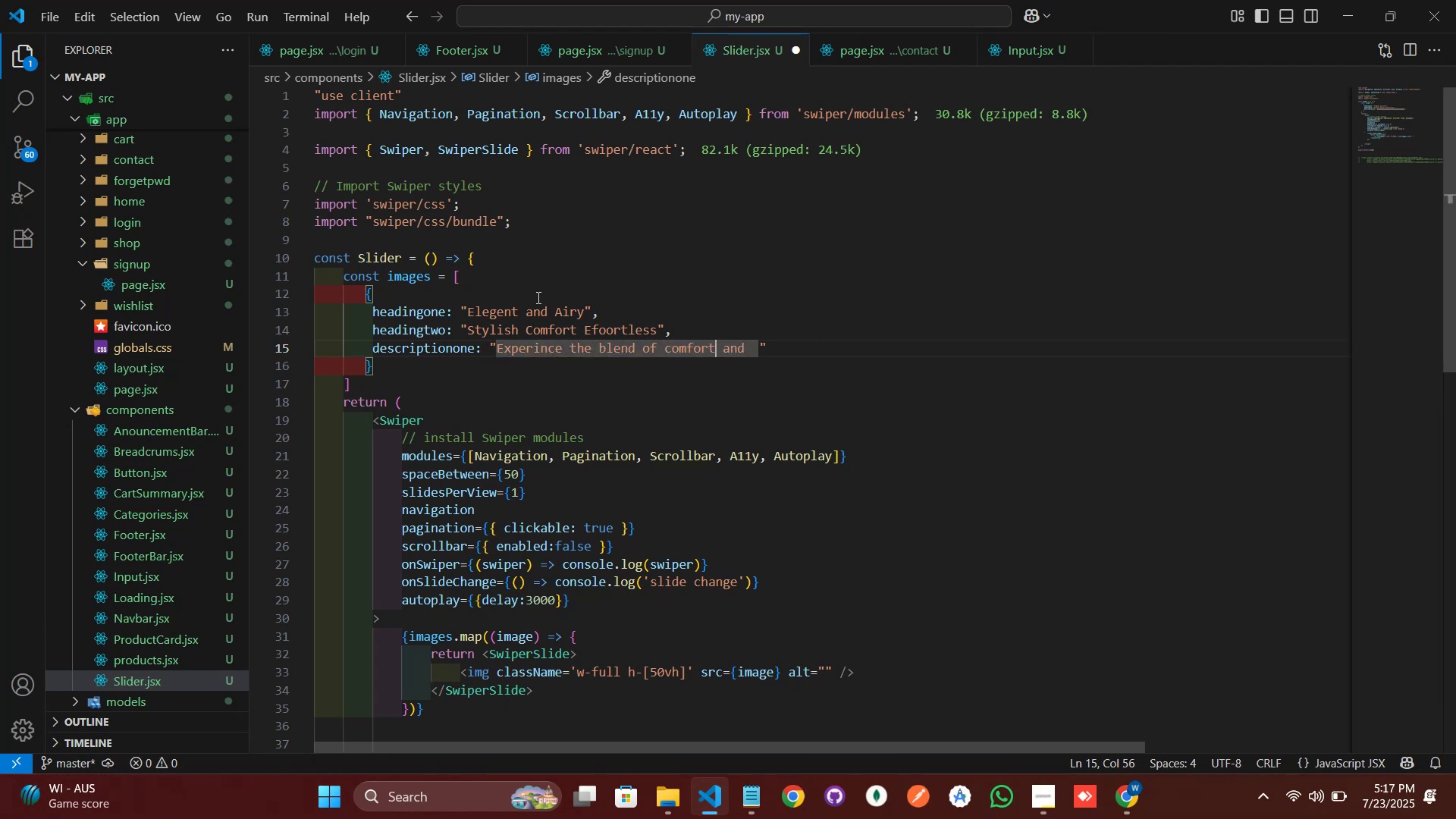 
hold_key(key=ArrowRight, duration=0.31)
 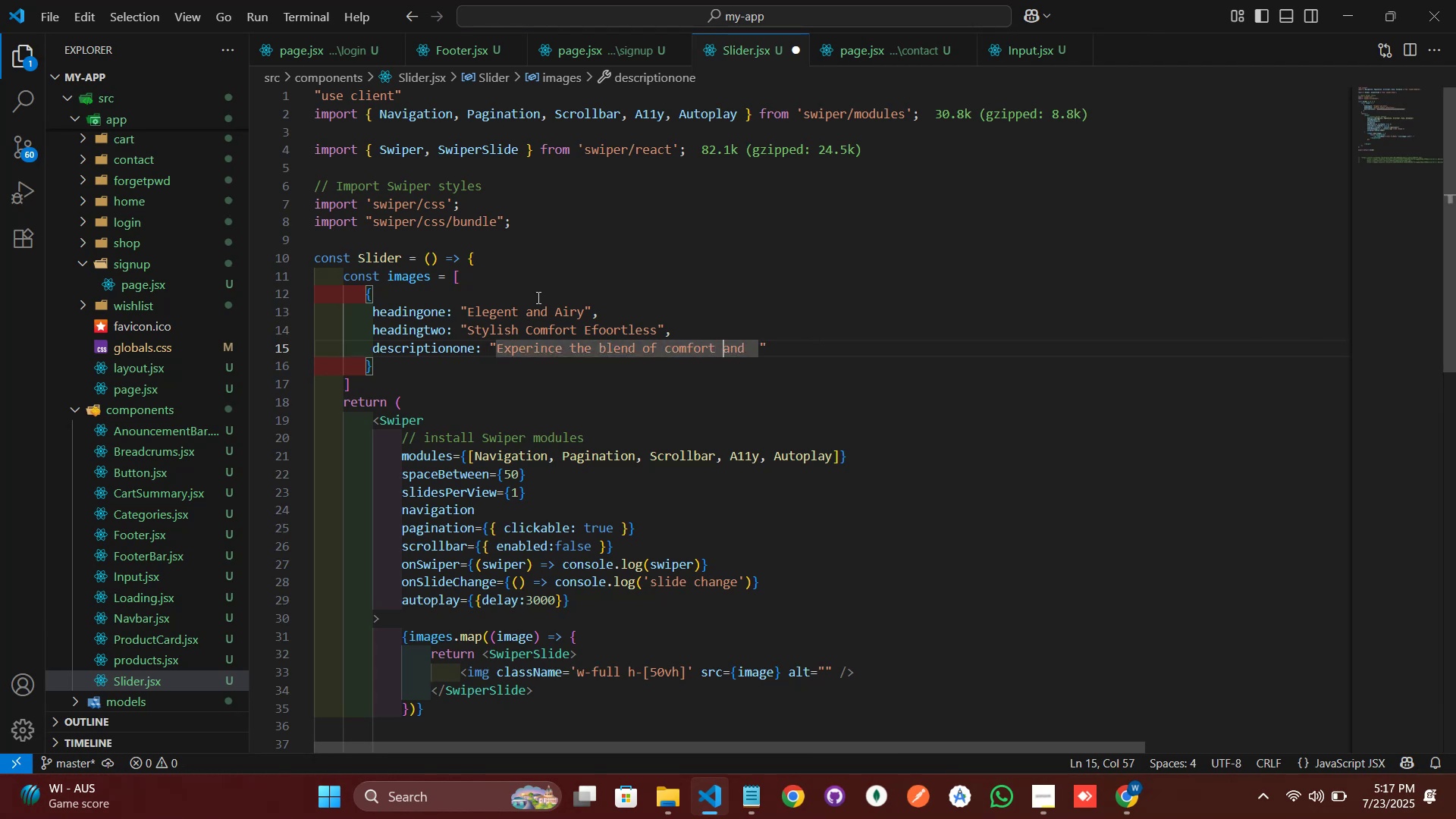 
key(ArrowRight)
 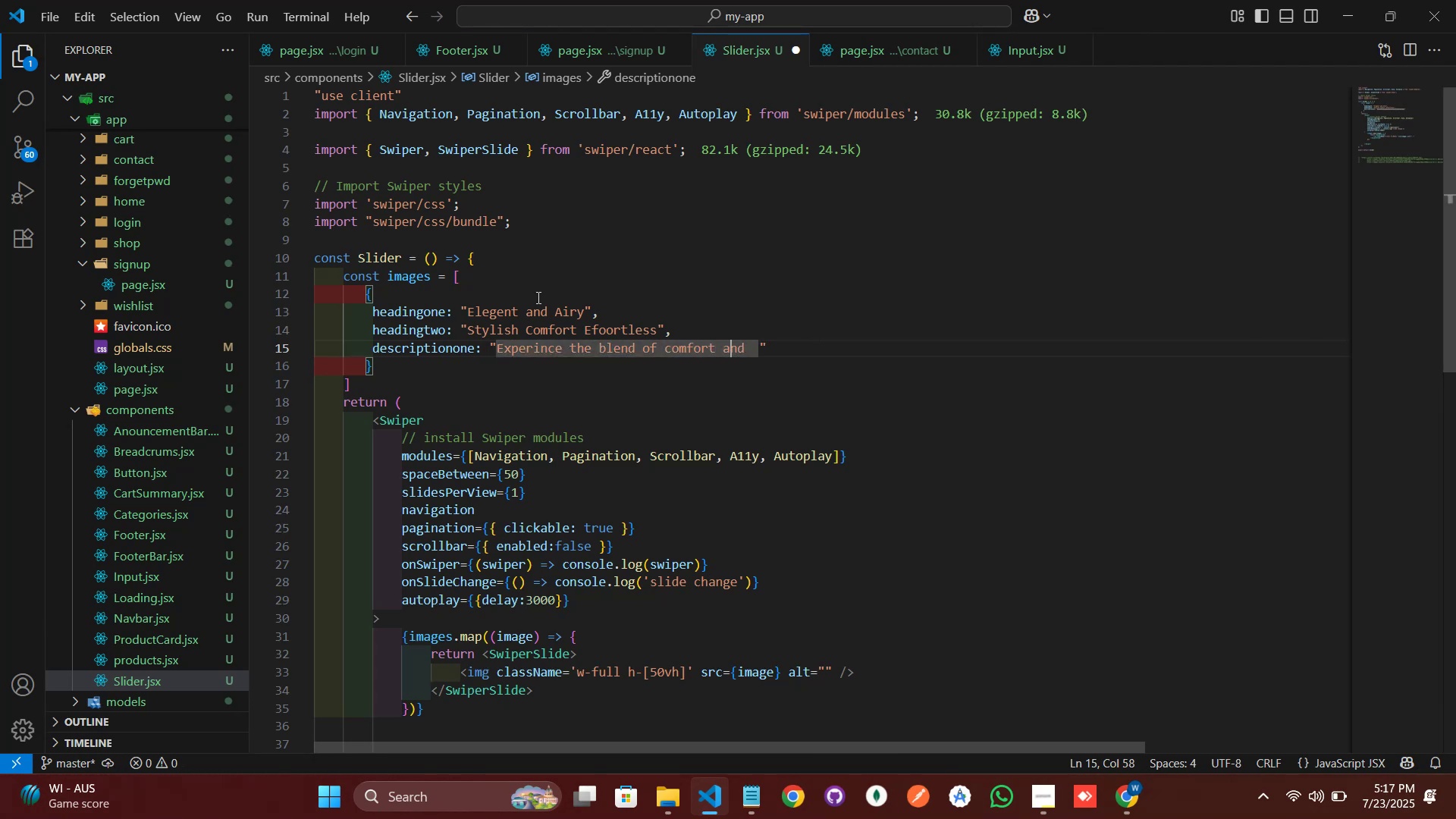 
key(ArrowRight)
 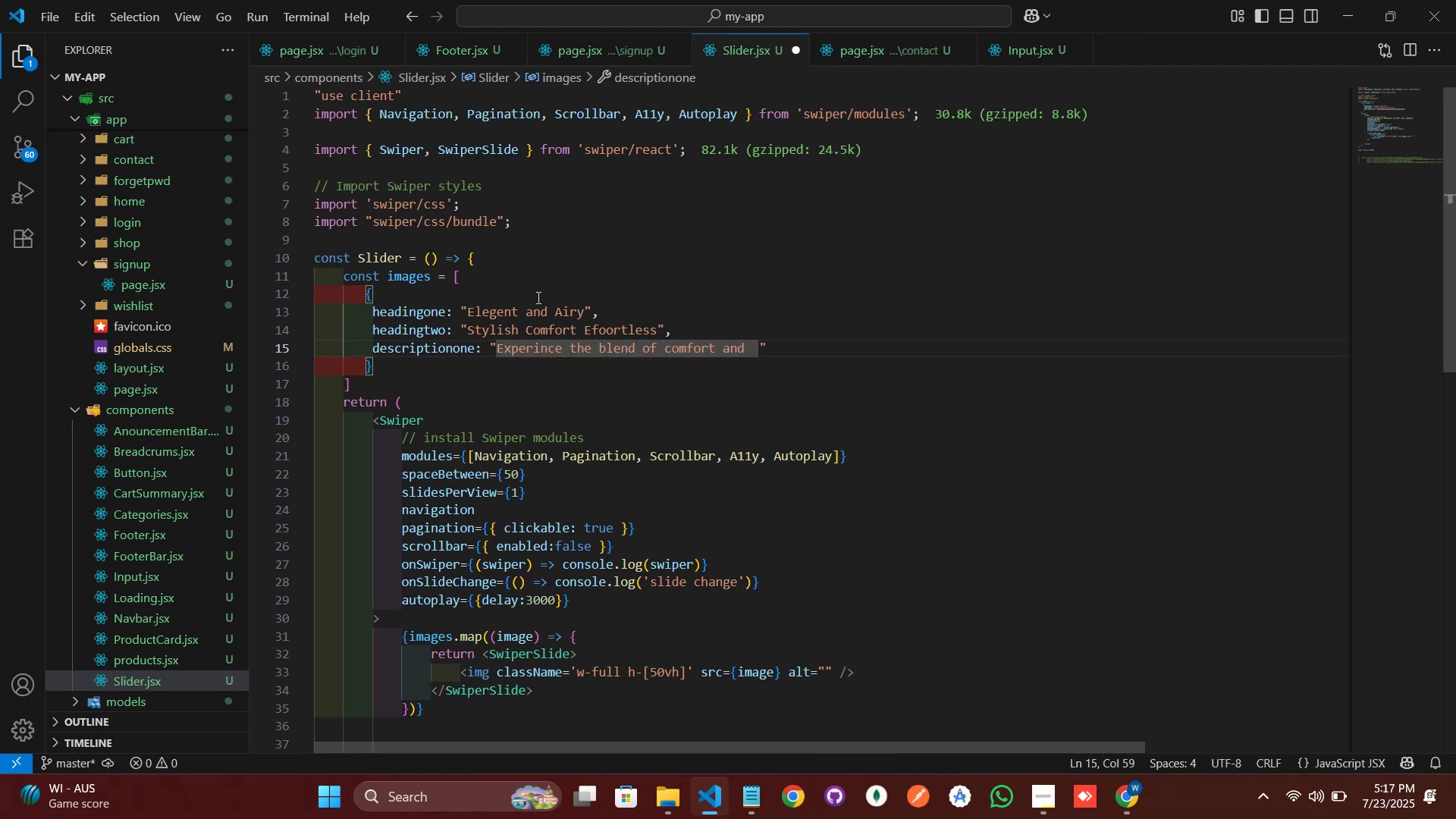 
key(ArrowRight)
 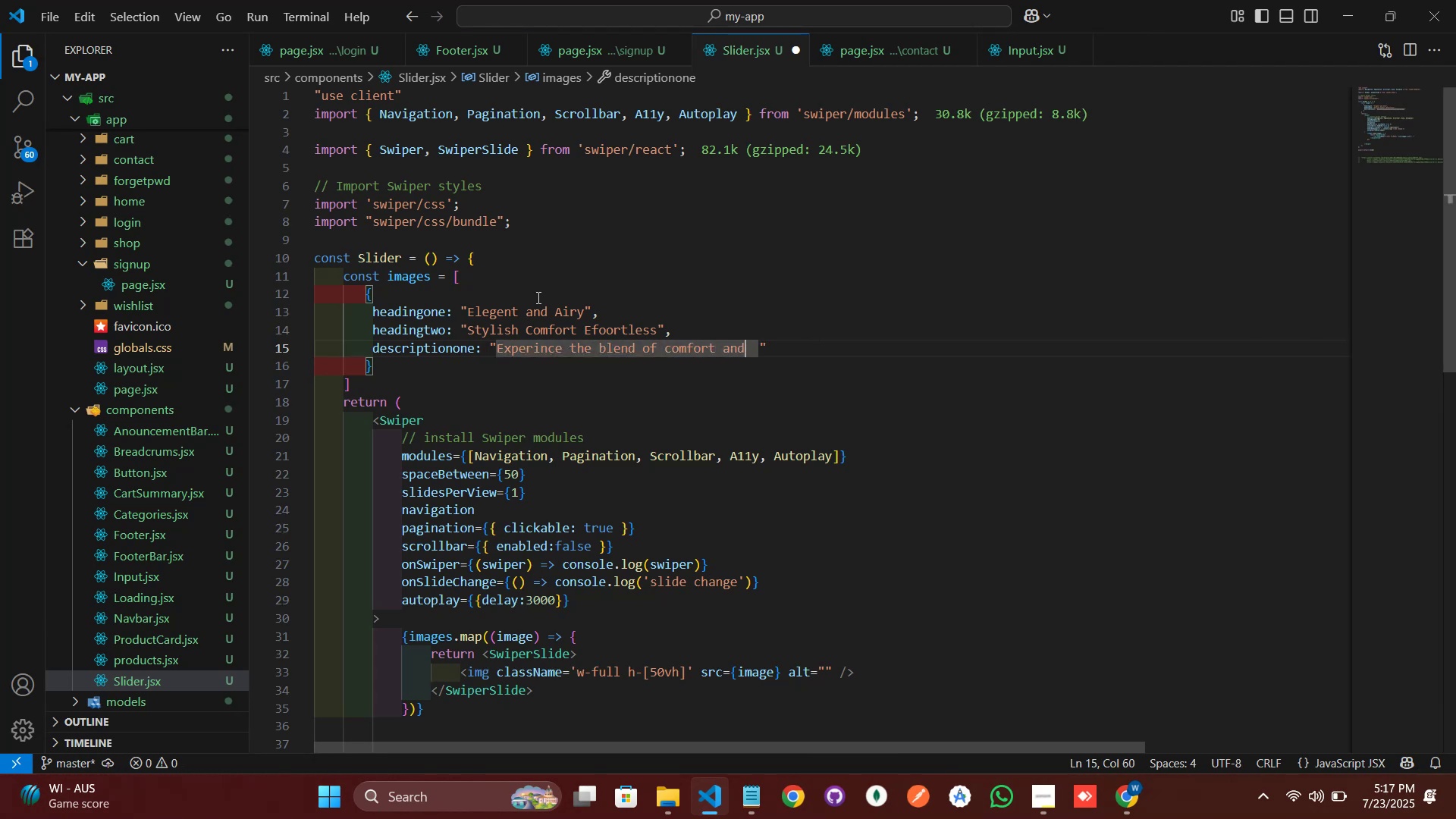 
key(Delete)
 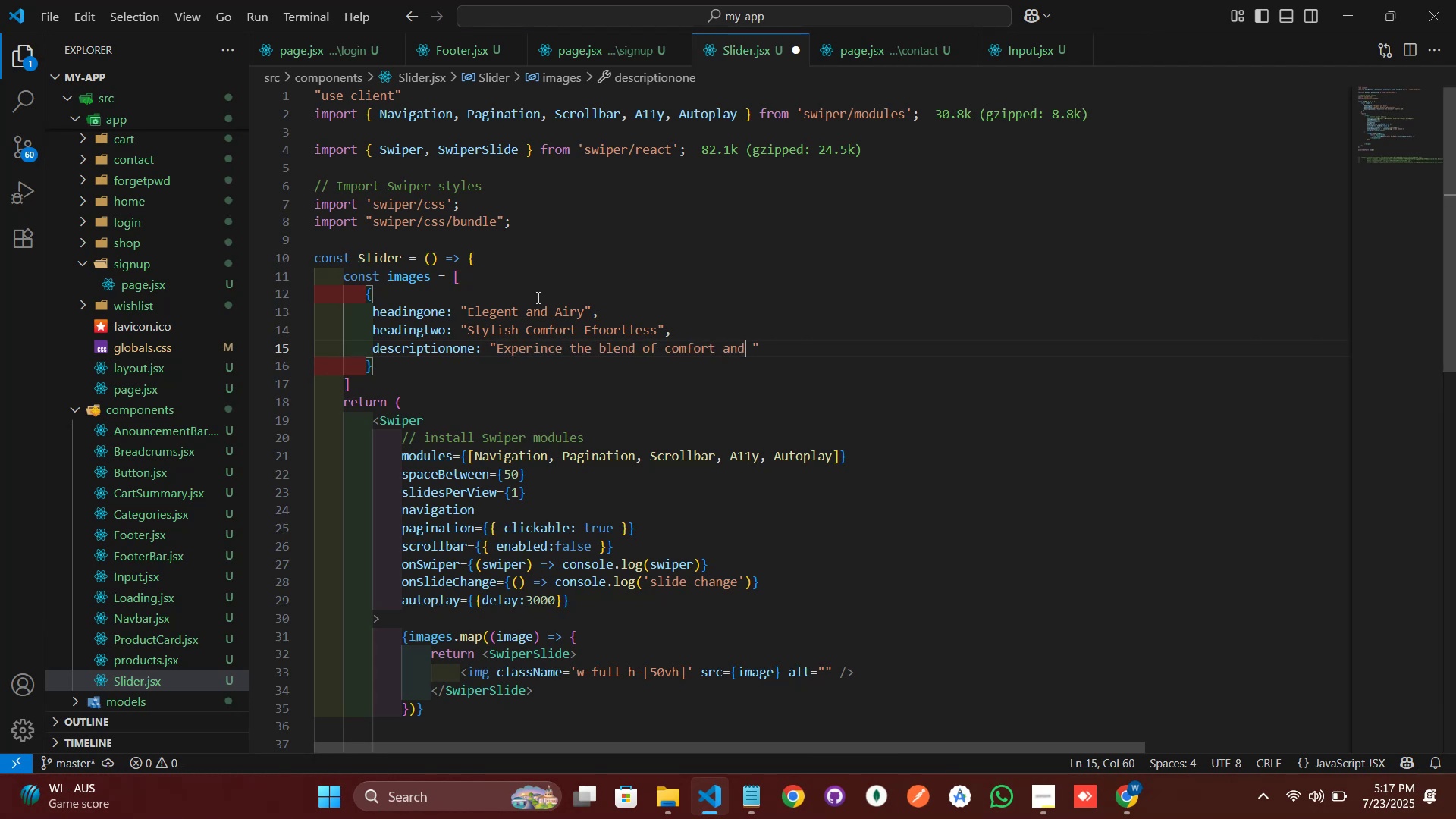 
key(Delete)
 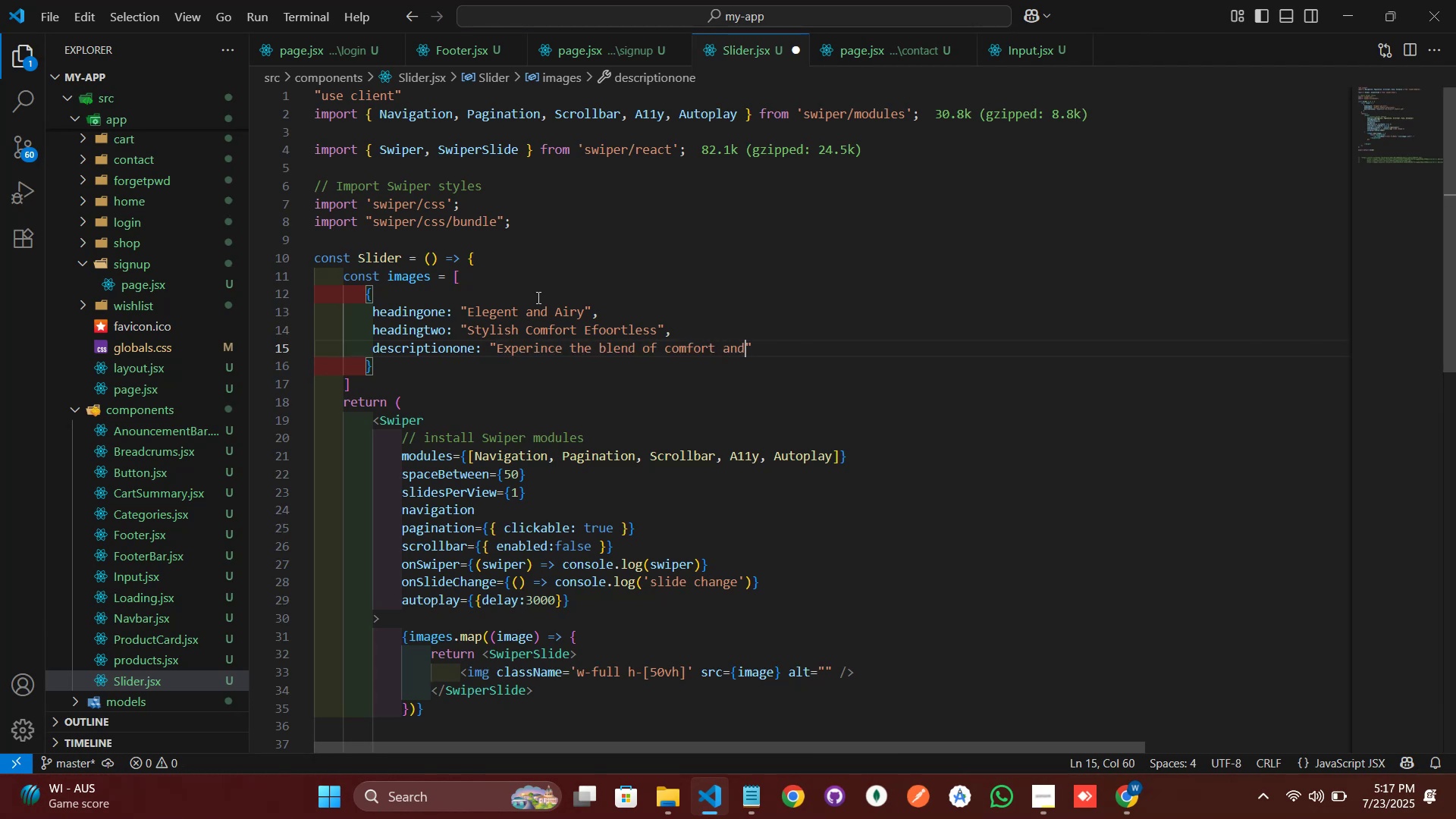 
key(ArrowRight)
 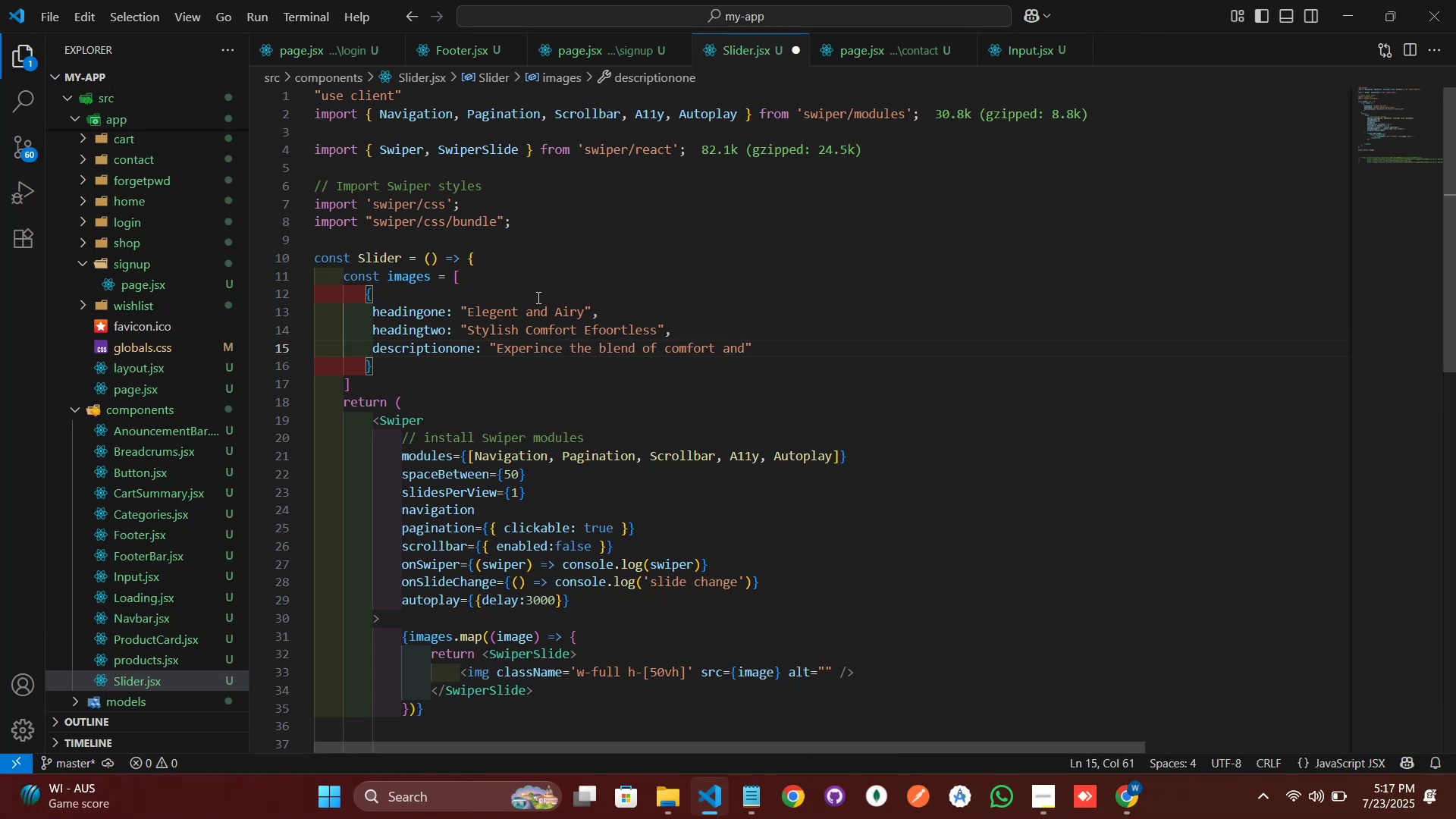 
key(Comma)
 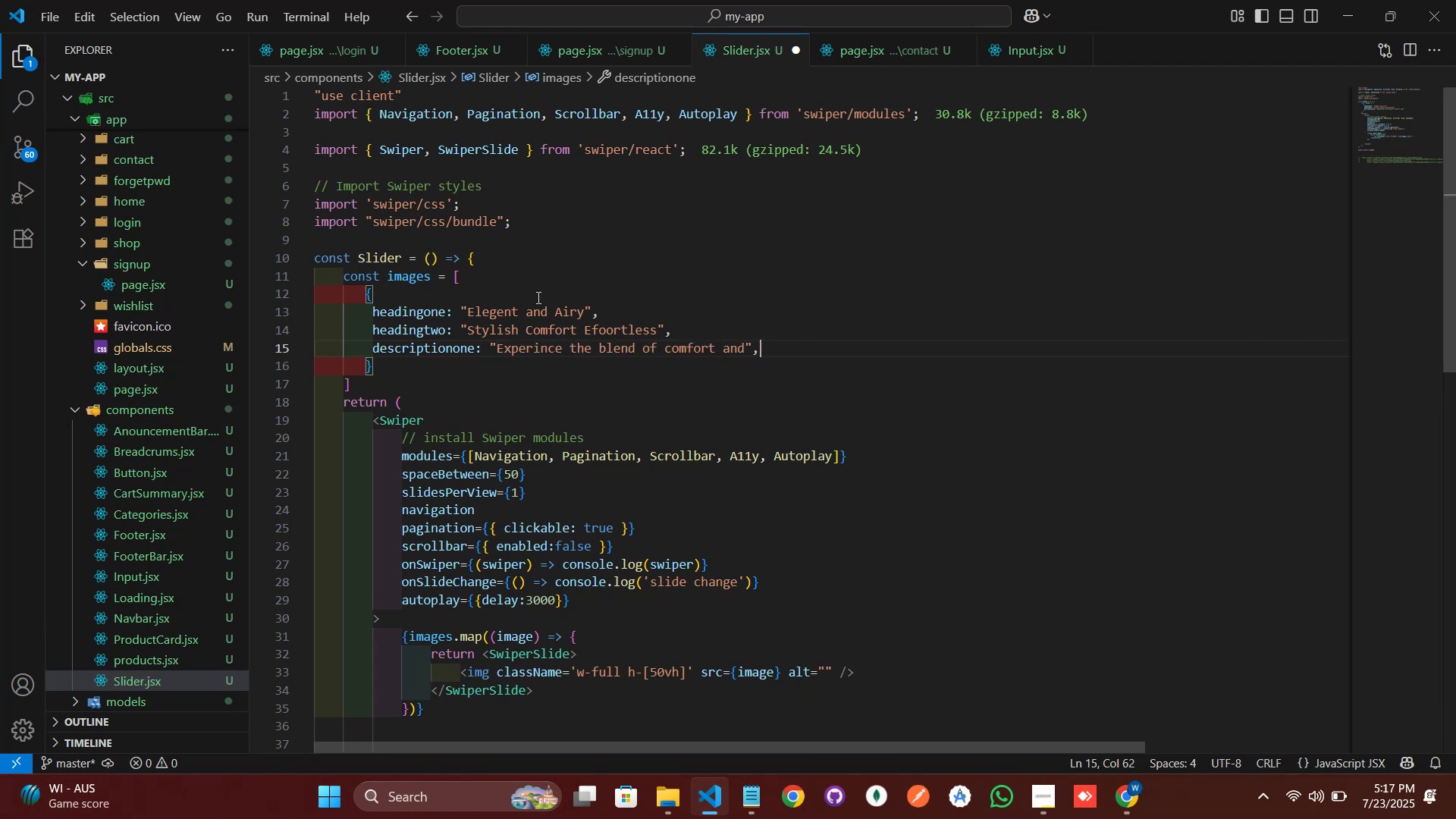 
key(Enter)
 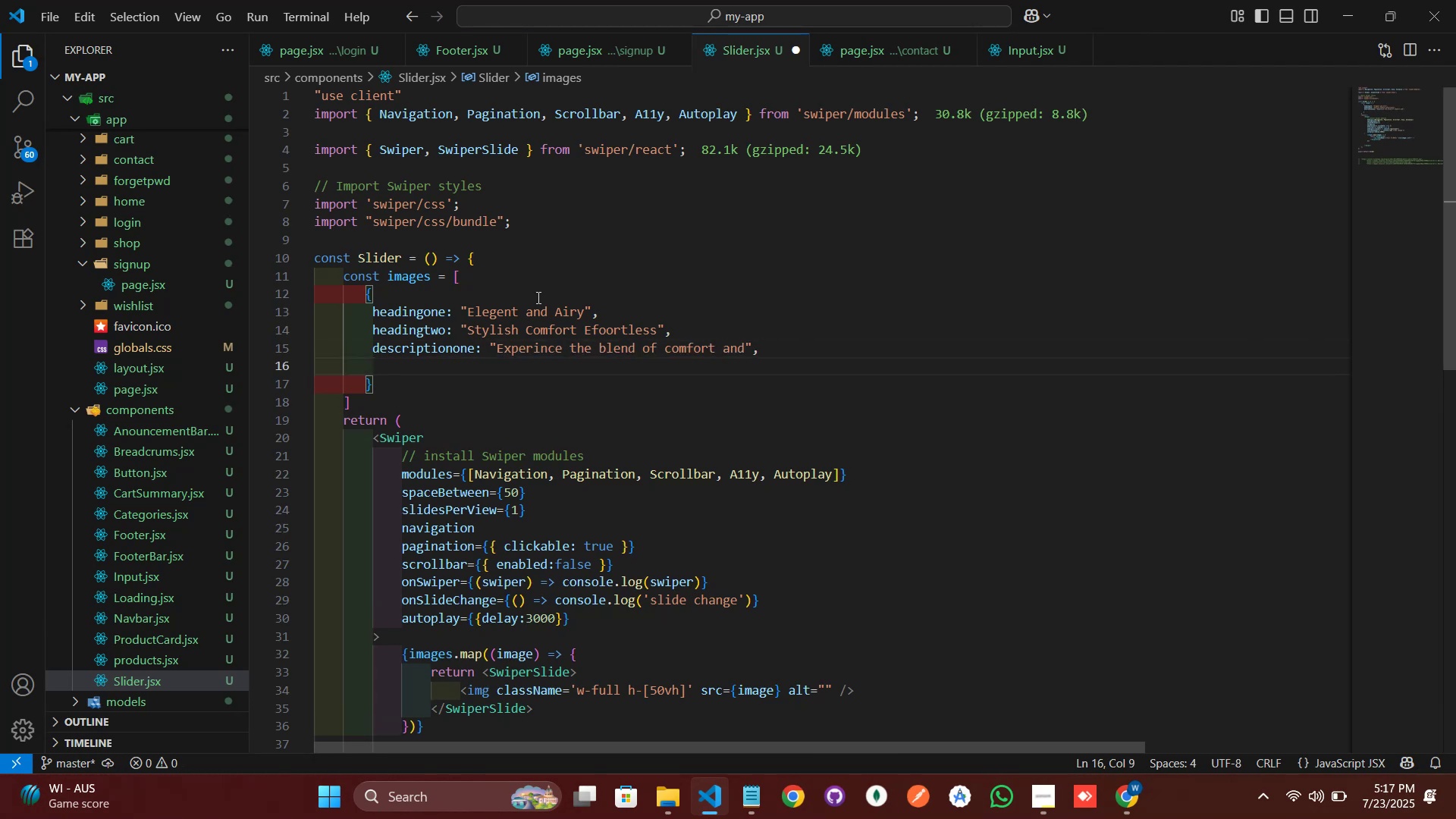 
type(descripto)
key(Backspace)
type(ion:)
 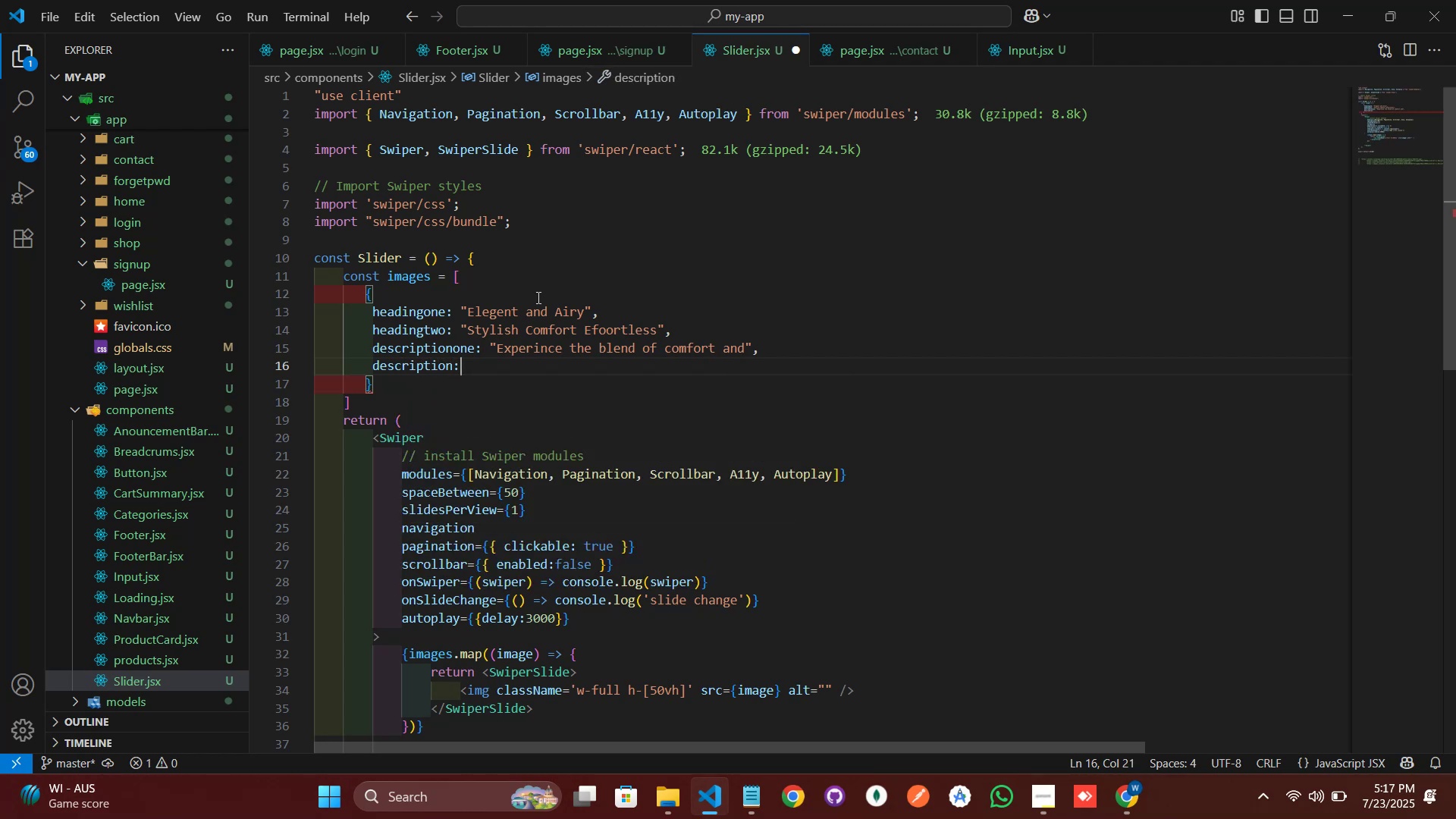 
key(ArrowLeft)
 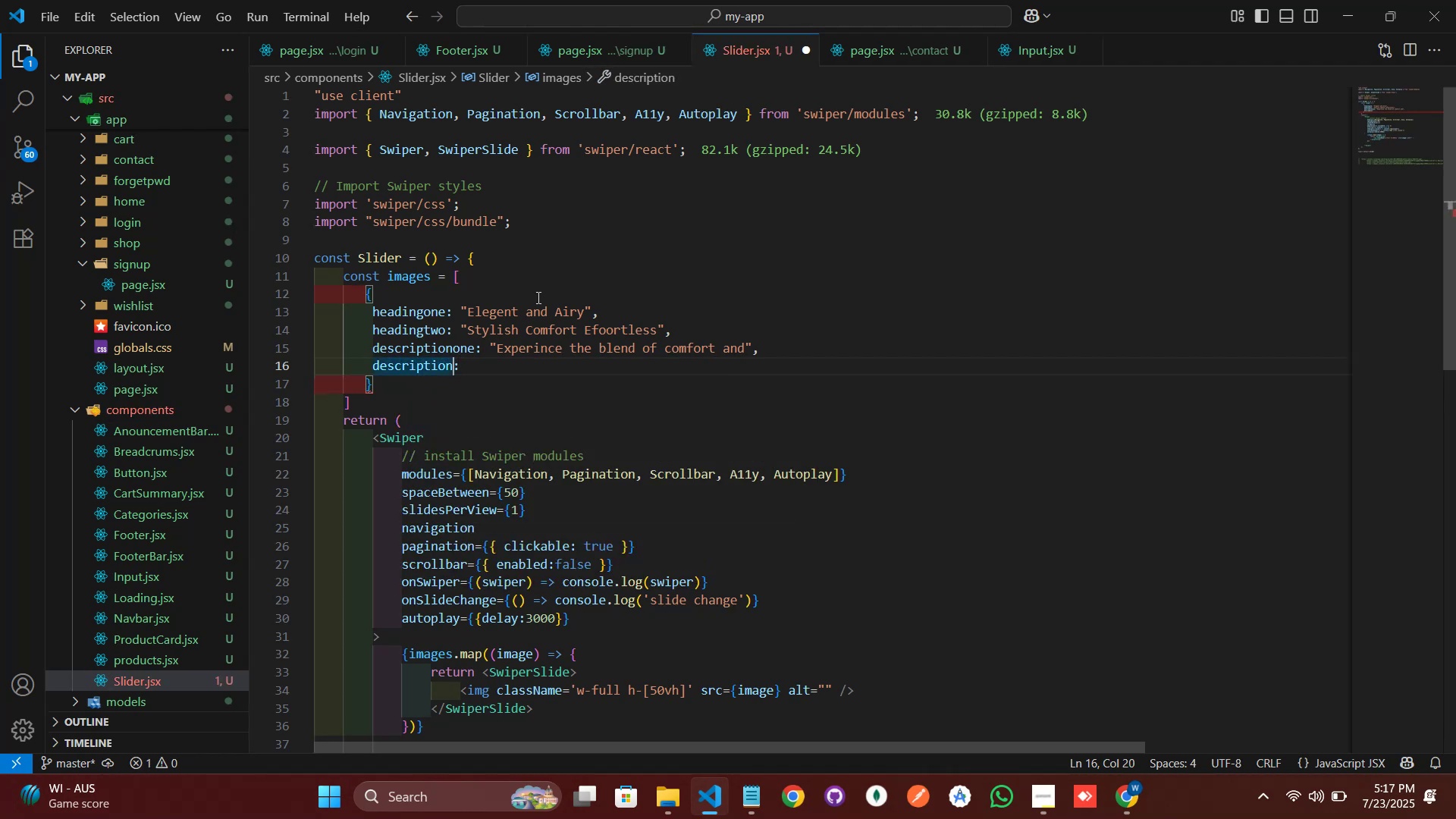 
type(two)
 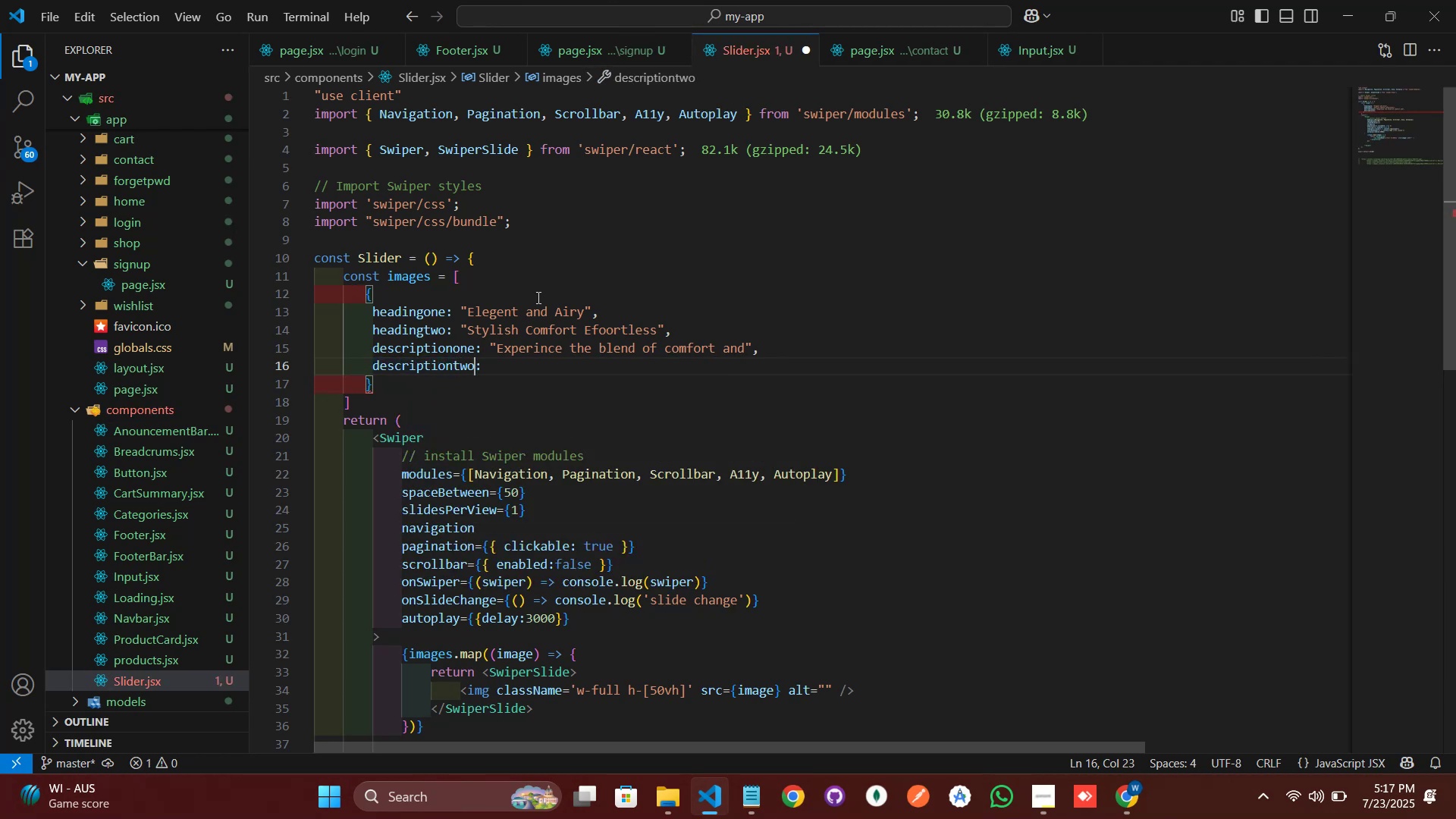 
key(ArrowRight)
 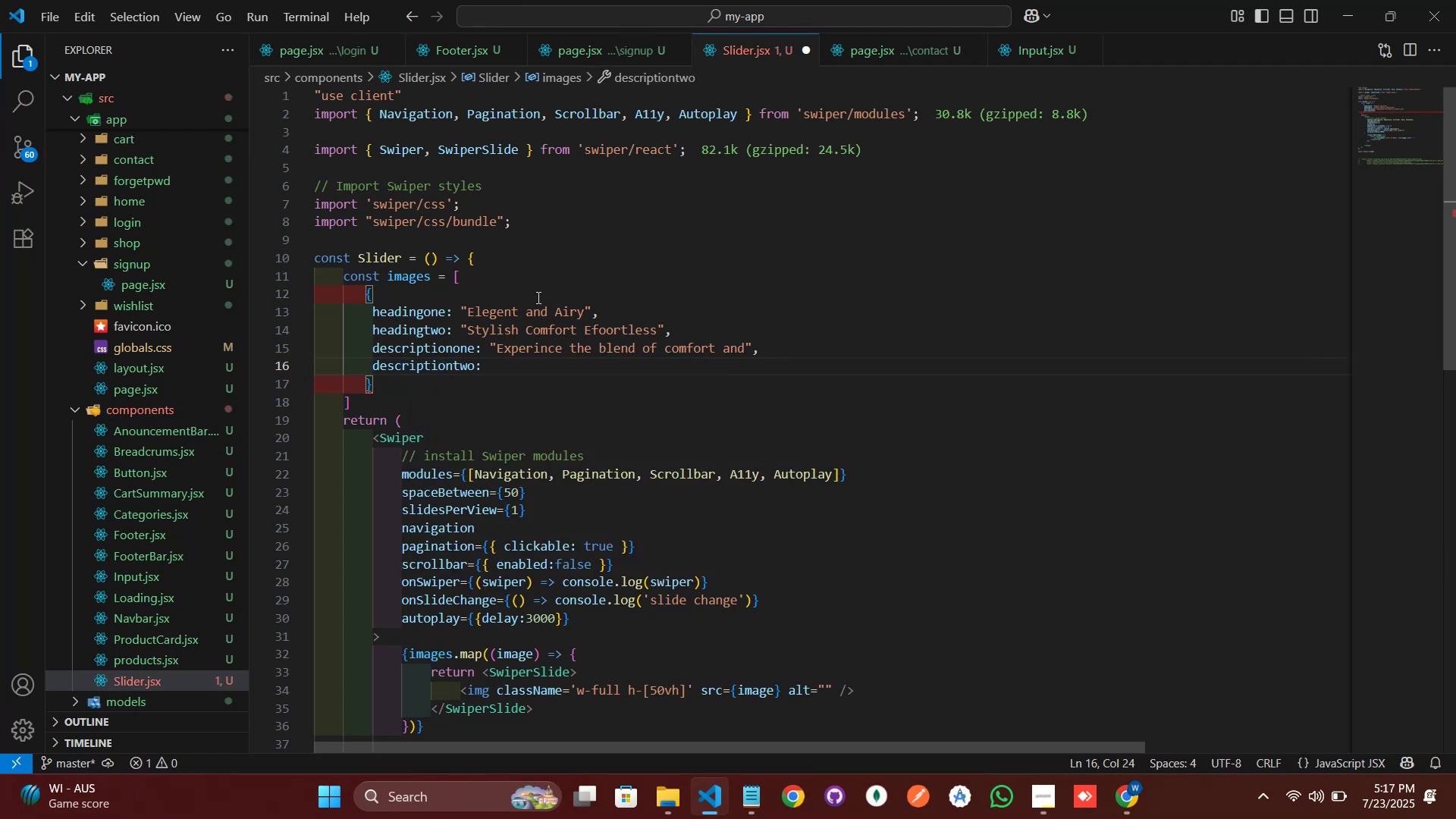 
key(Space)
 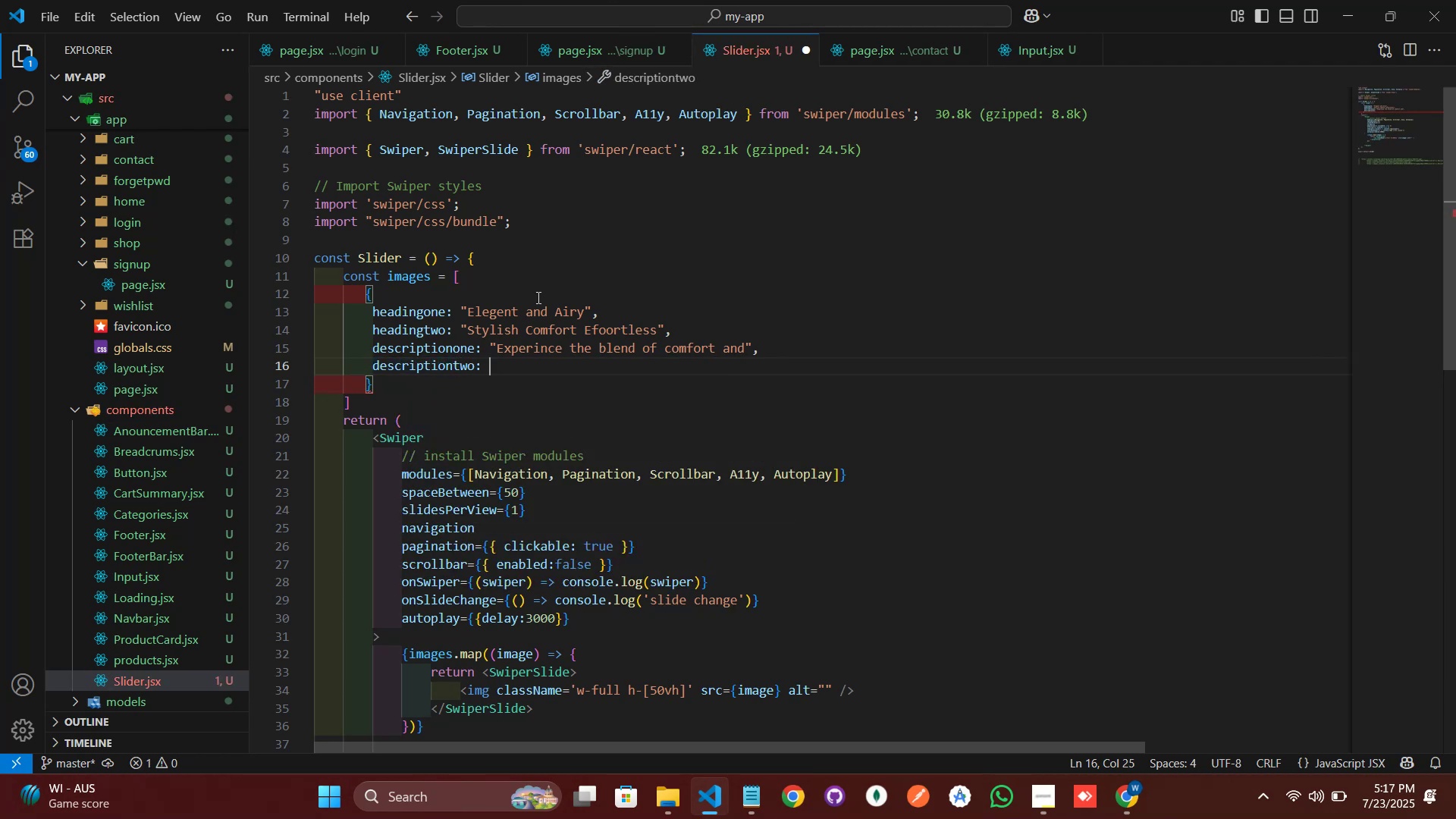 
key(Shift+ShiftRight)
 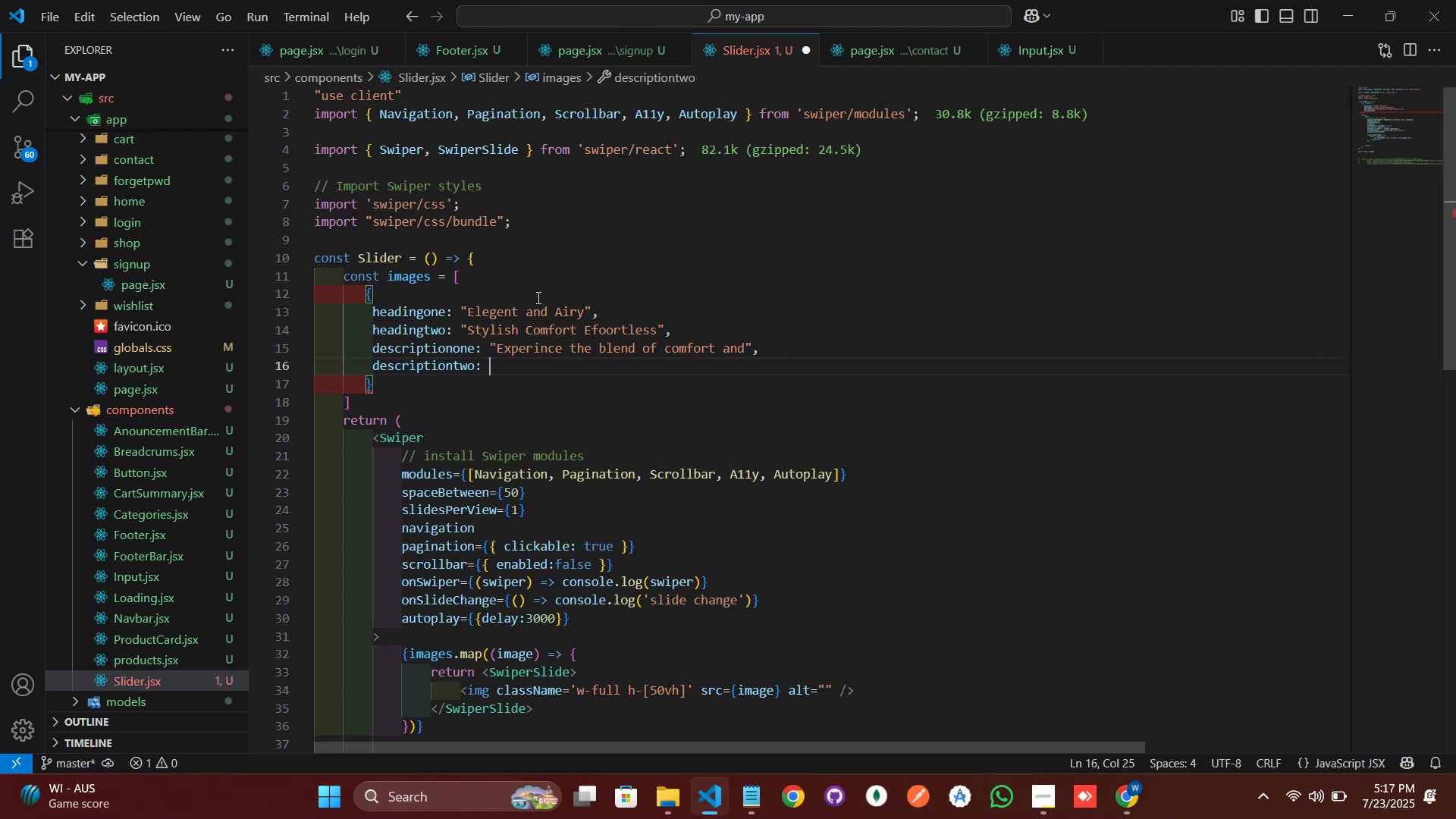 
key(Shift+Quote)
 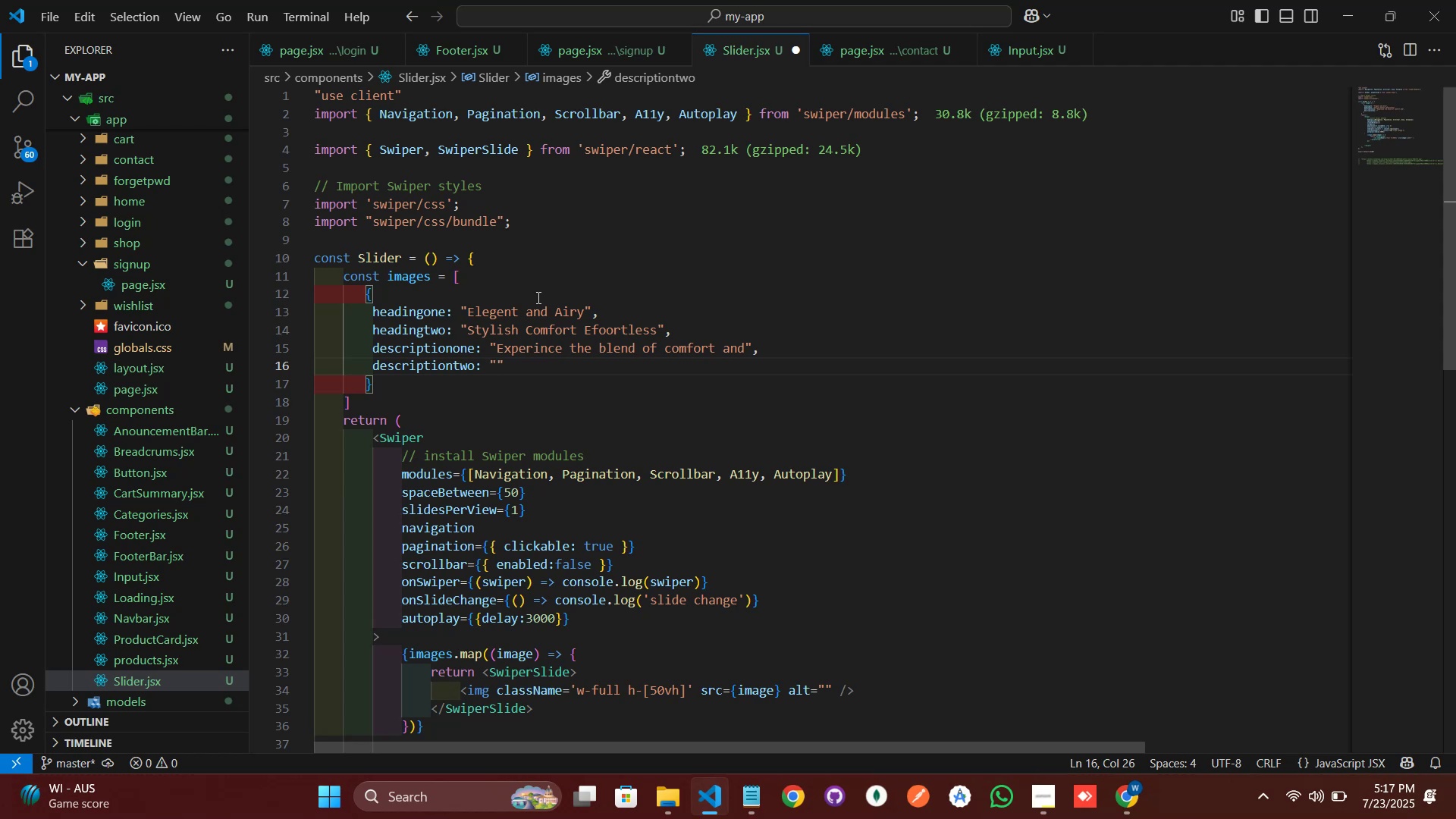 
wait(15.71)
 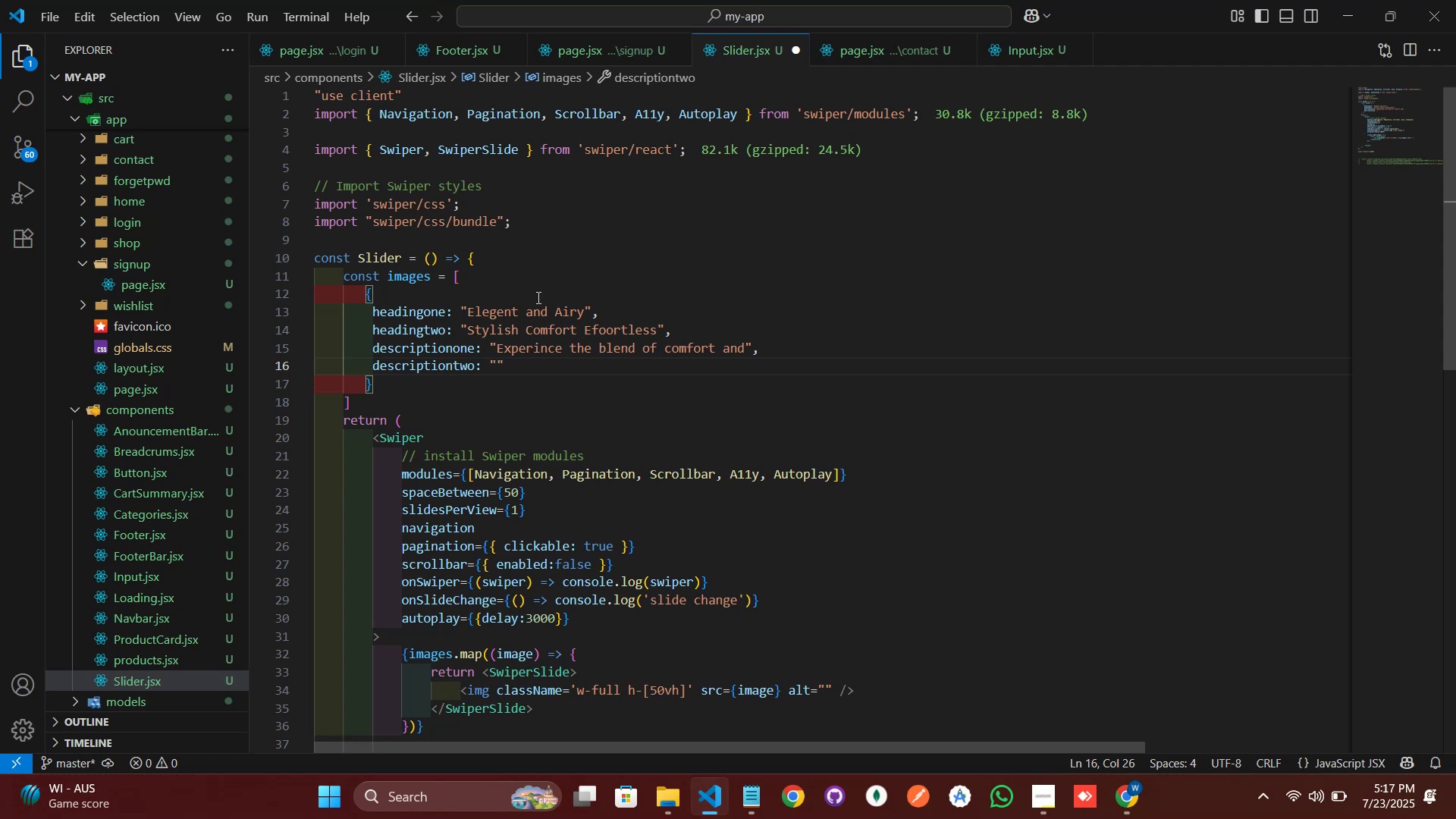 
type(Style relax with design whihc )
key(Backspace)
key(Backspace)
key(Backspace)
type(ch never go out)
 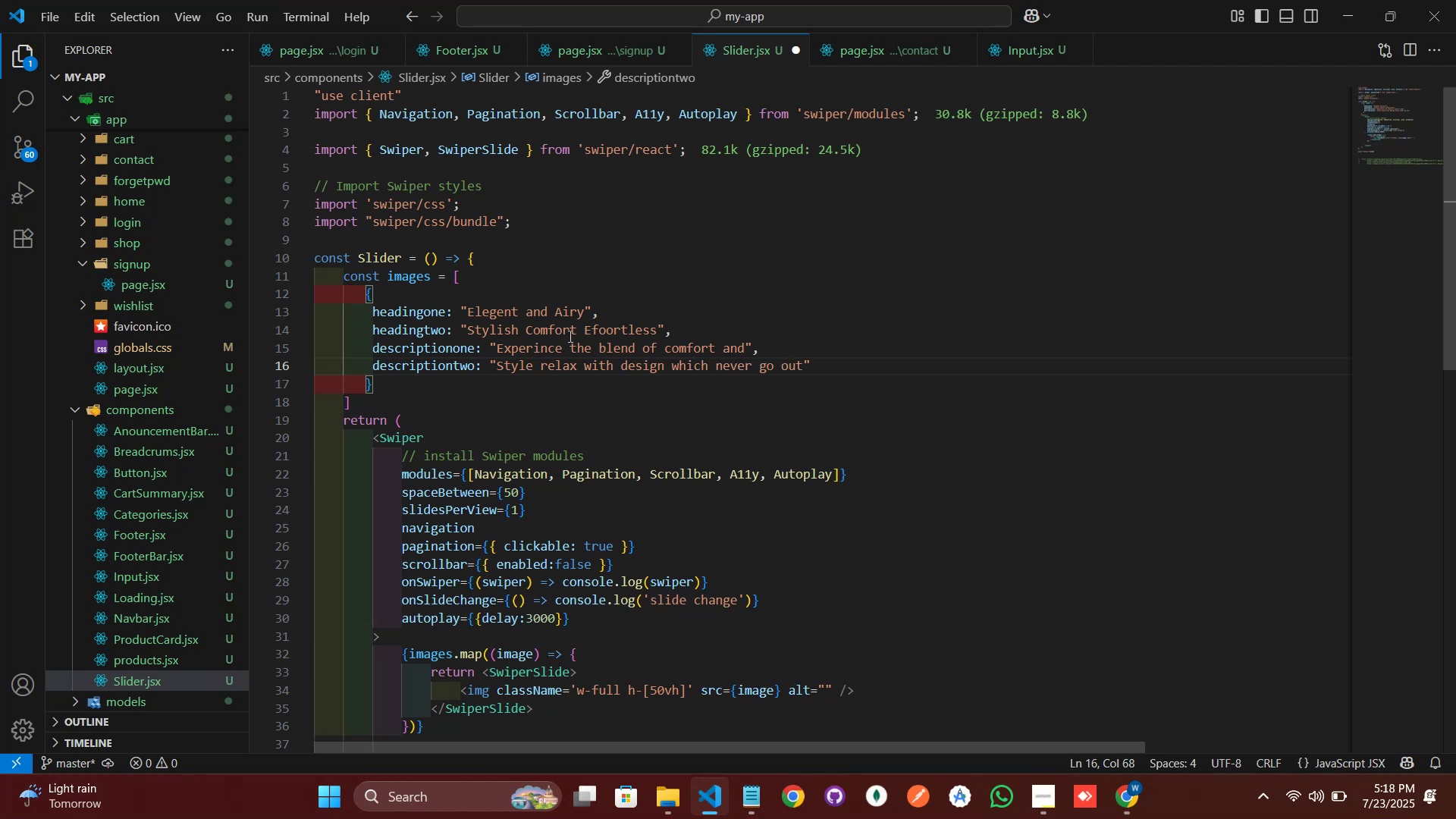 
wait(6.49)
 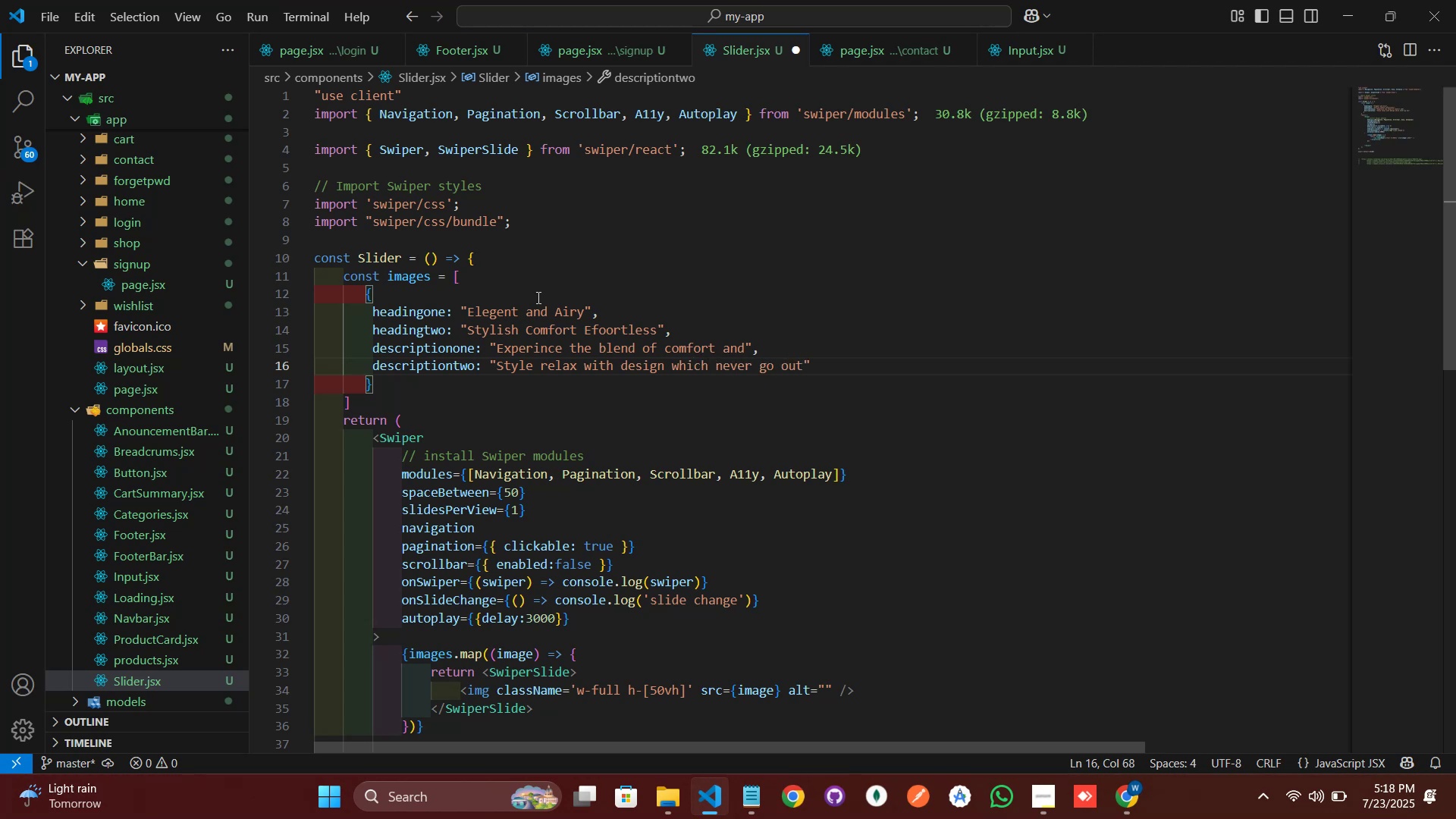 
left_click_drag(start_coordinate=[534, 366], to_coordinate=[499, 369])
 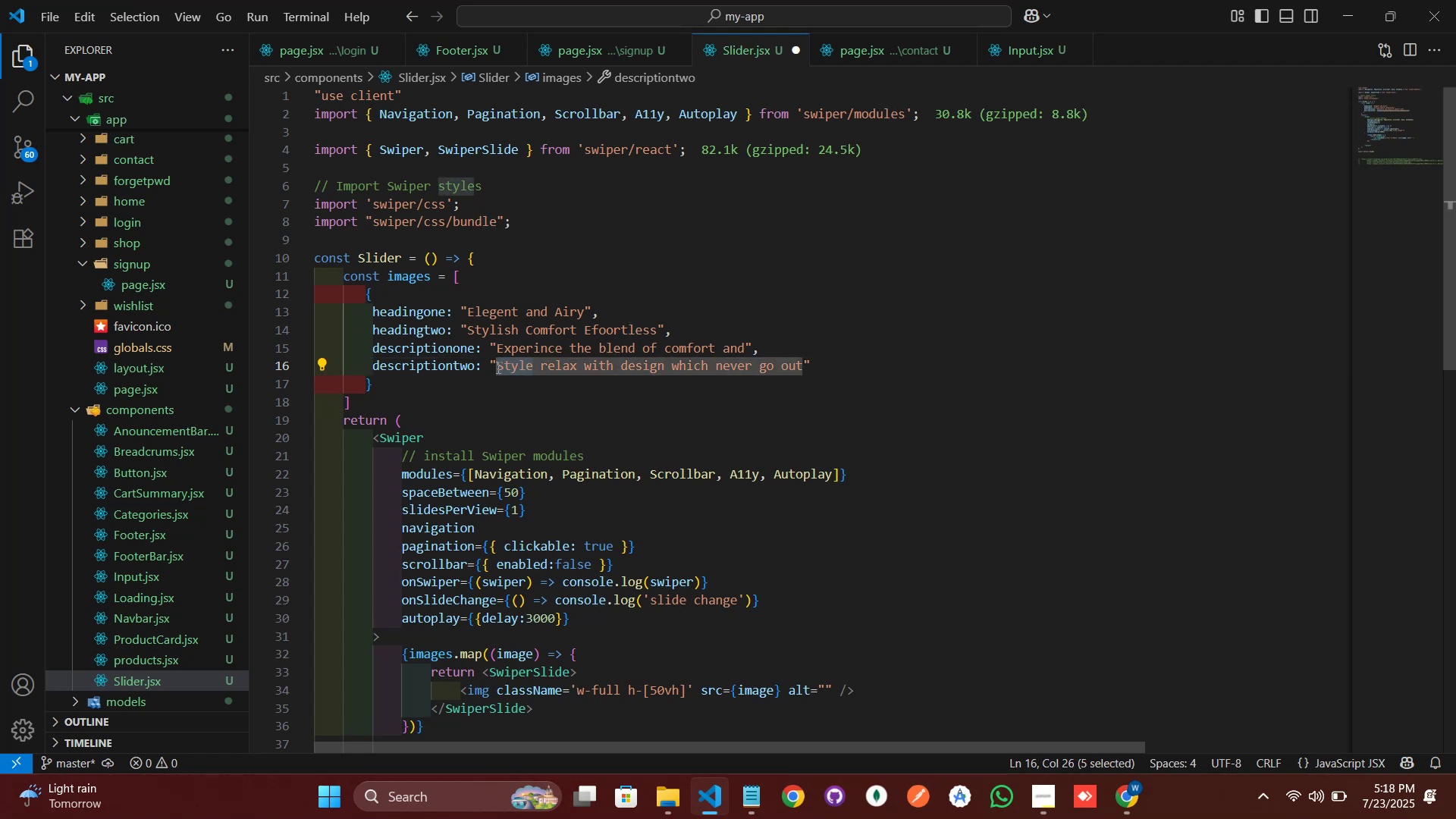 
key(Control+X)
 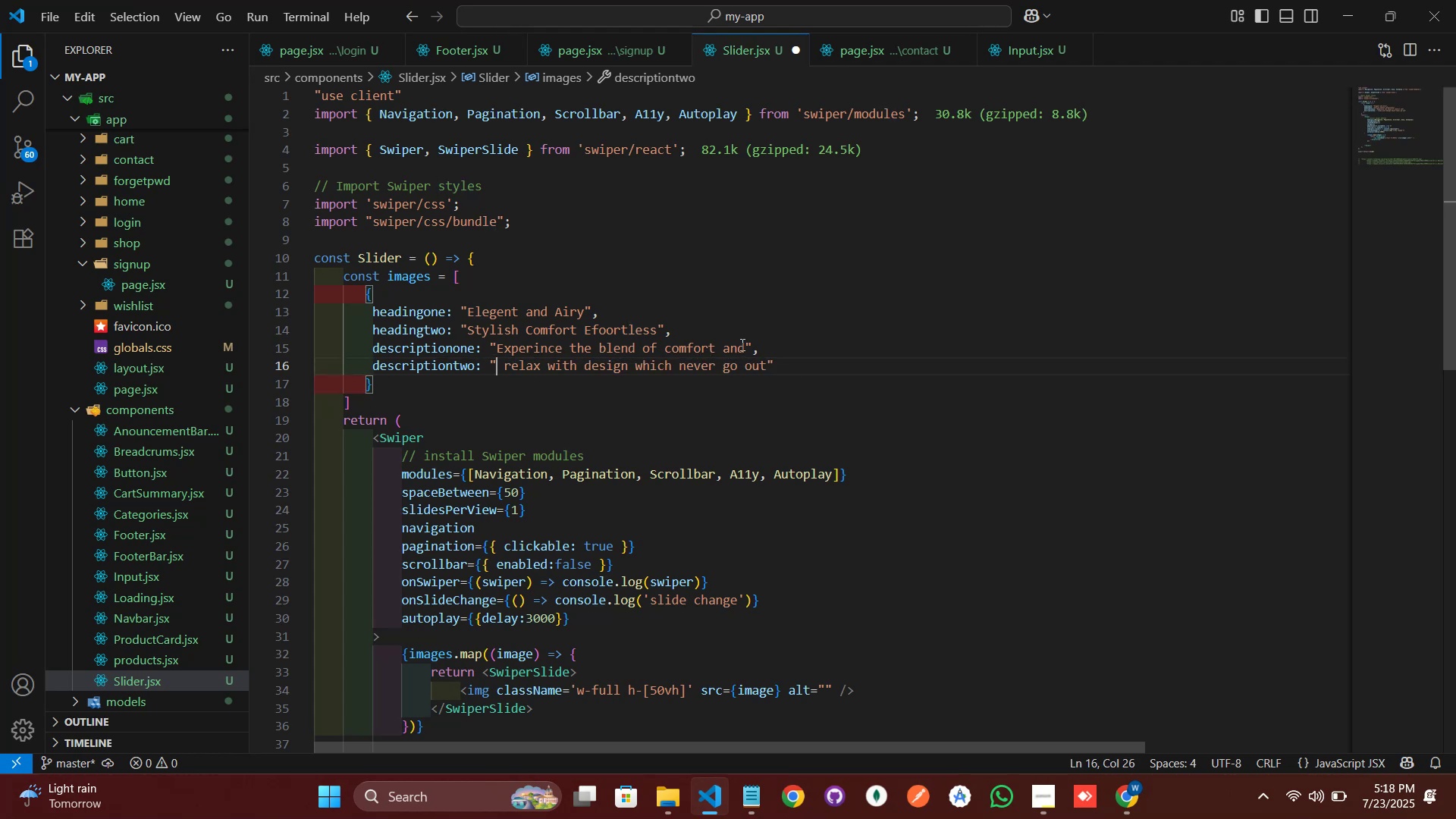 
left_click([747, 344])
 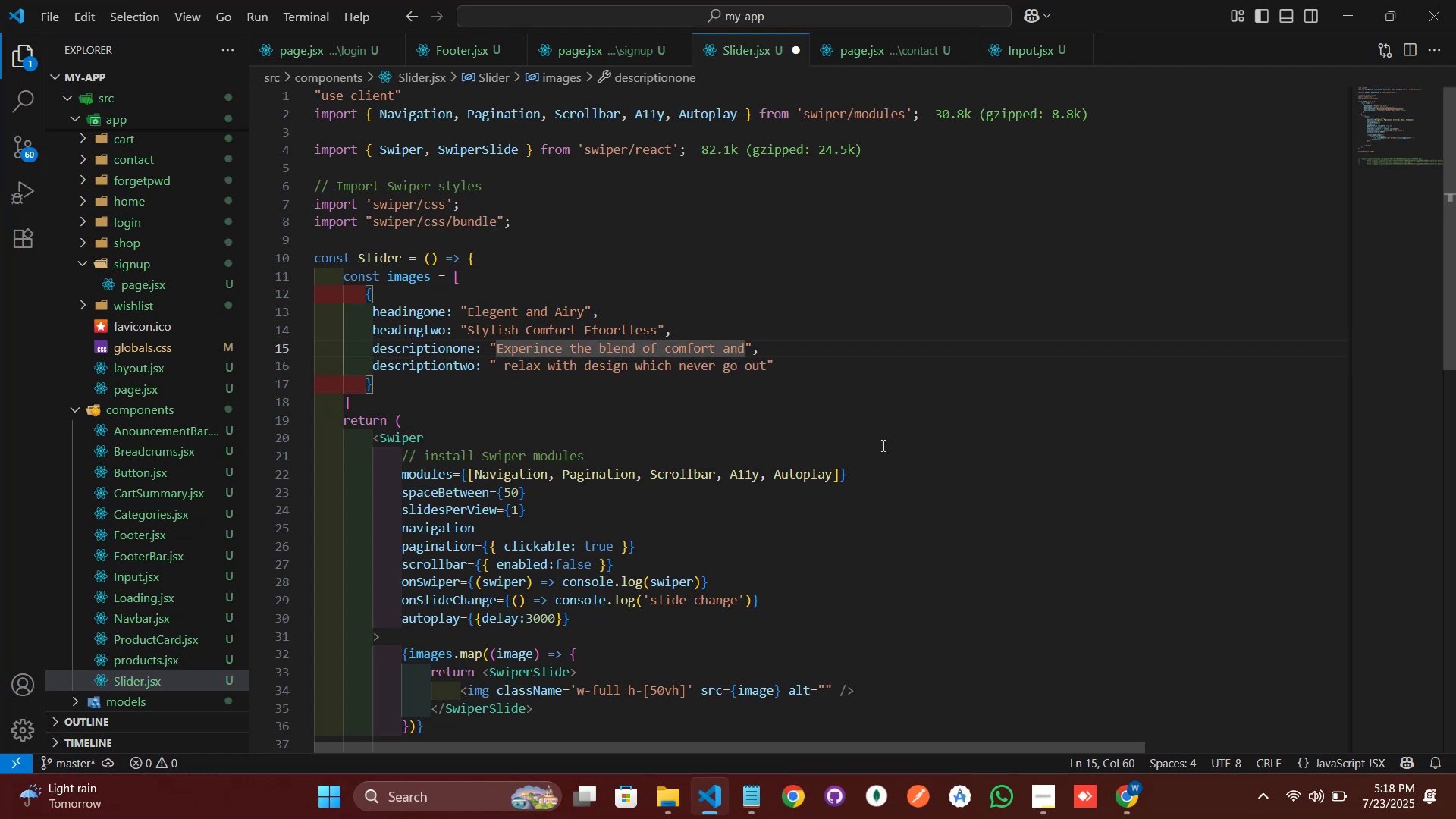 
key(Space)
 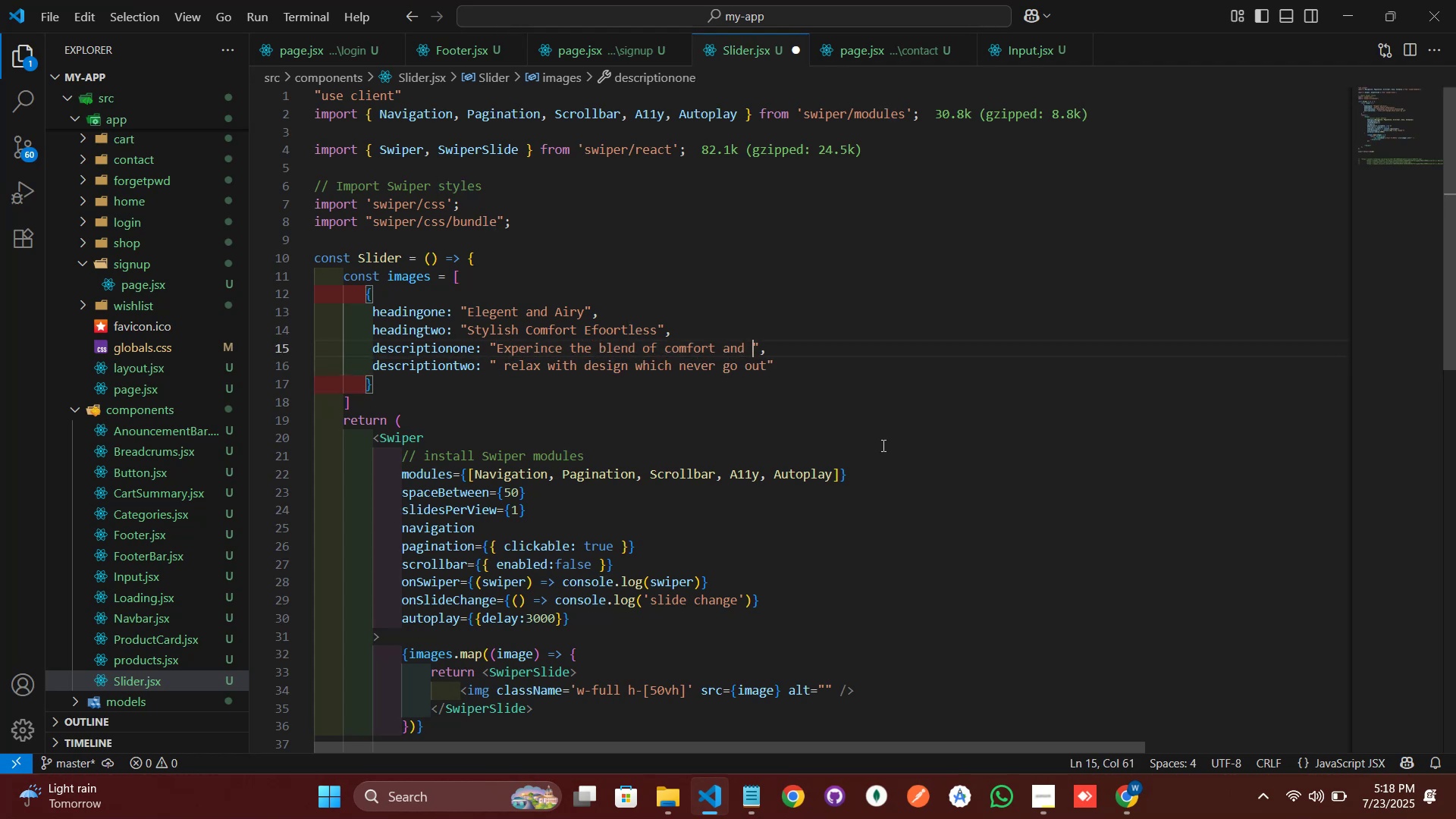 
key(Control+ControlLeft)
 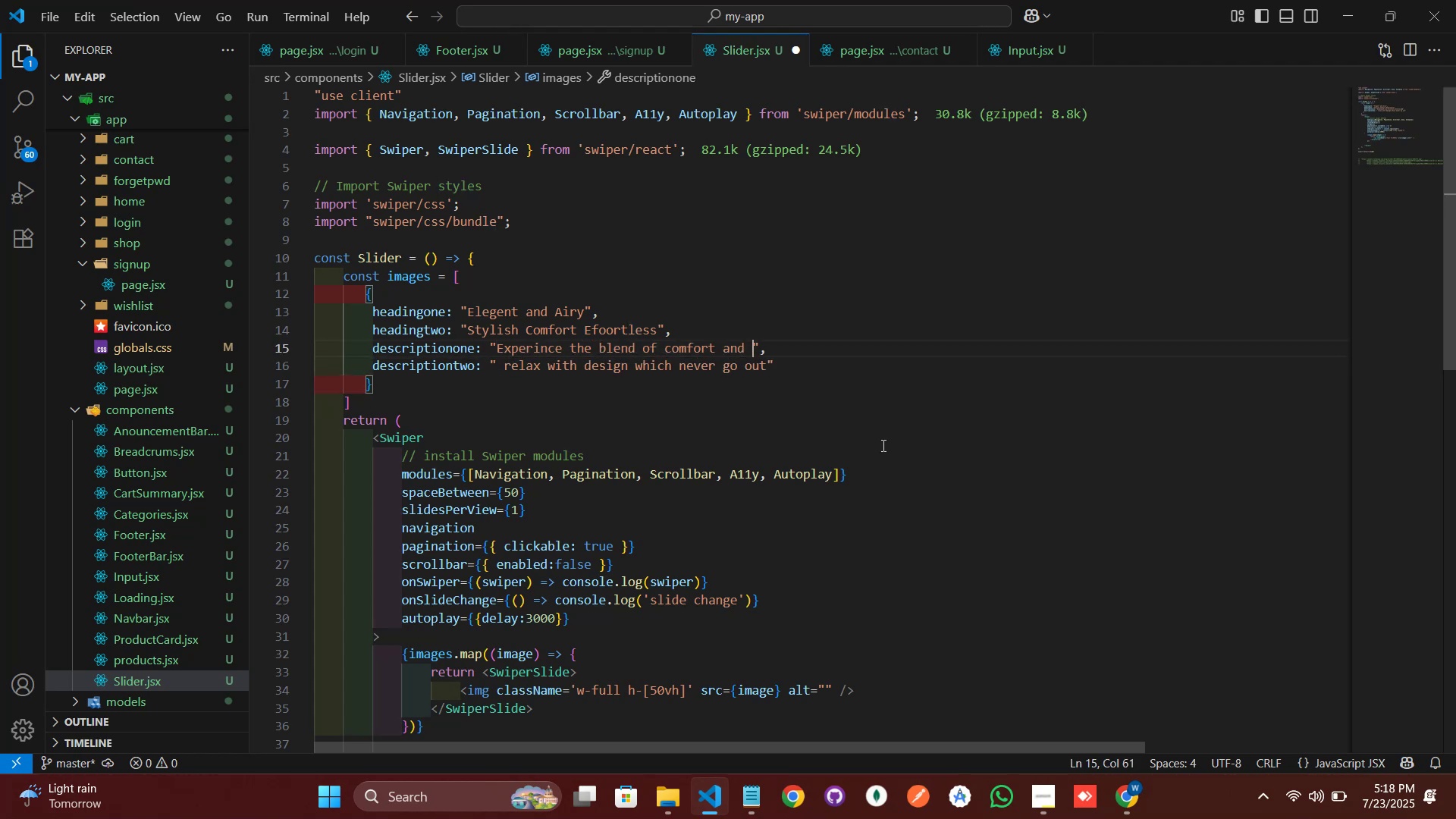 
key(Control+V)
 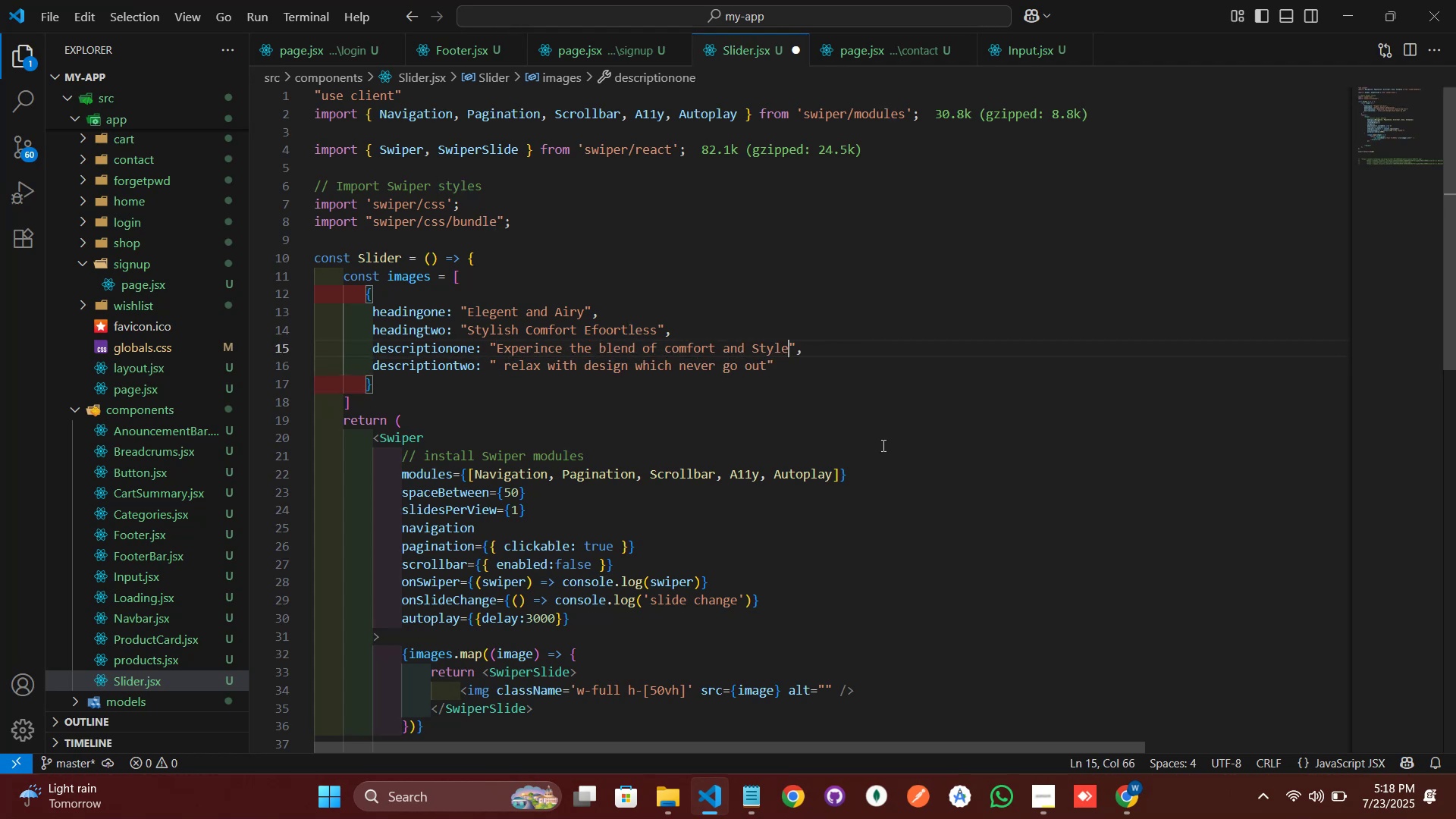 
key(ArrowLeft)
 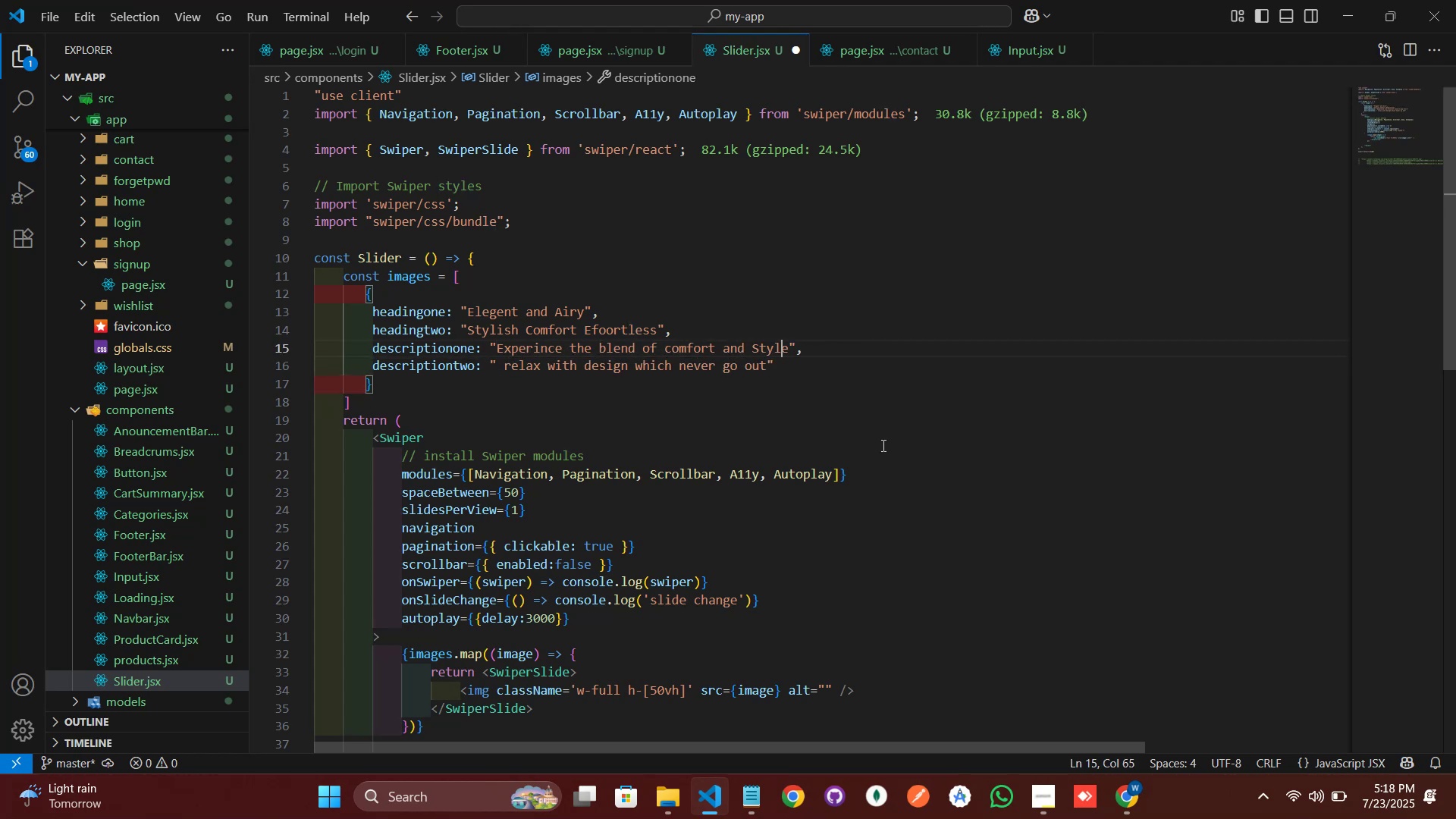 
key(ArrowLeft)
 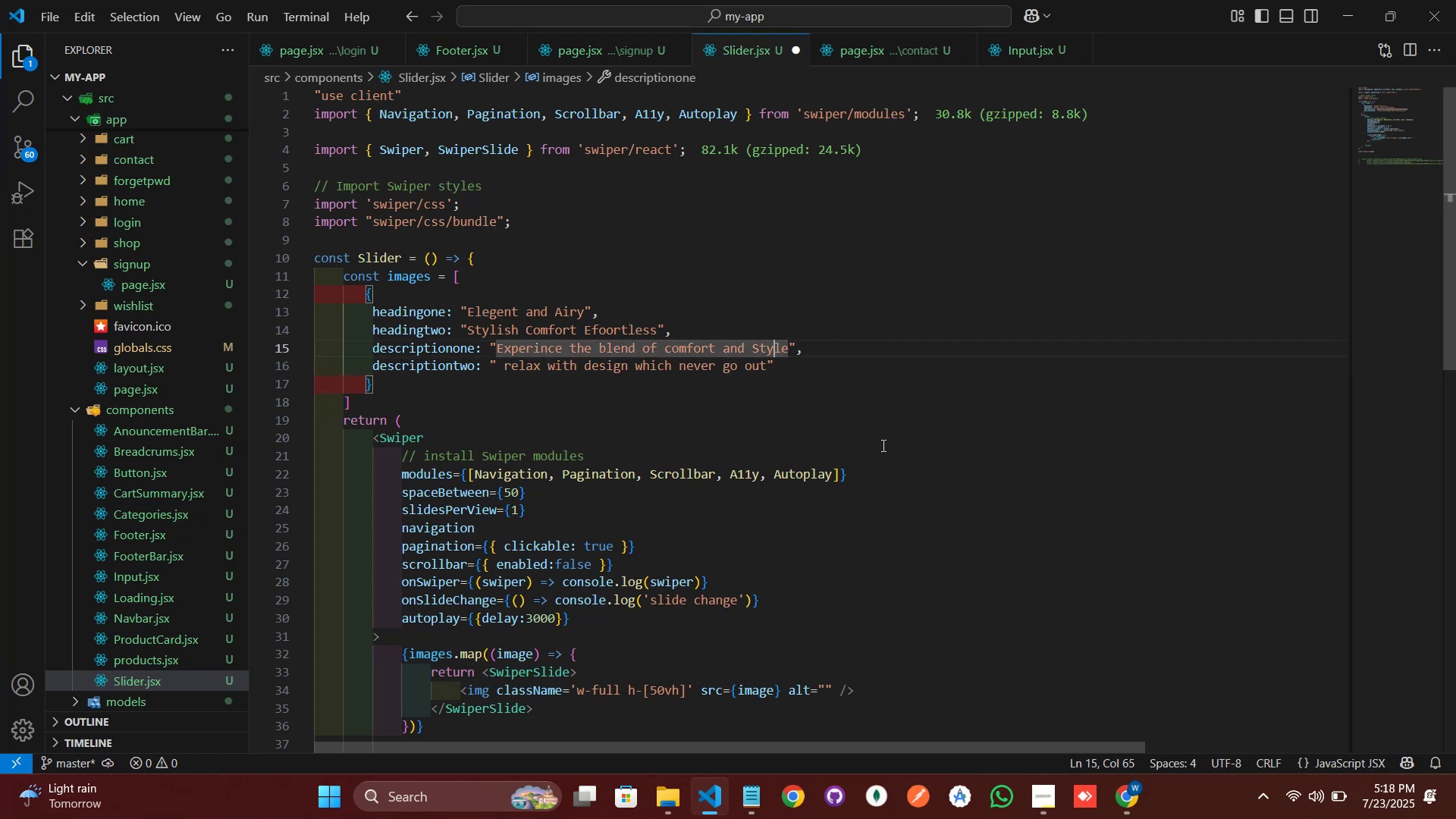 
key(ArrowLeft)
 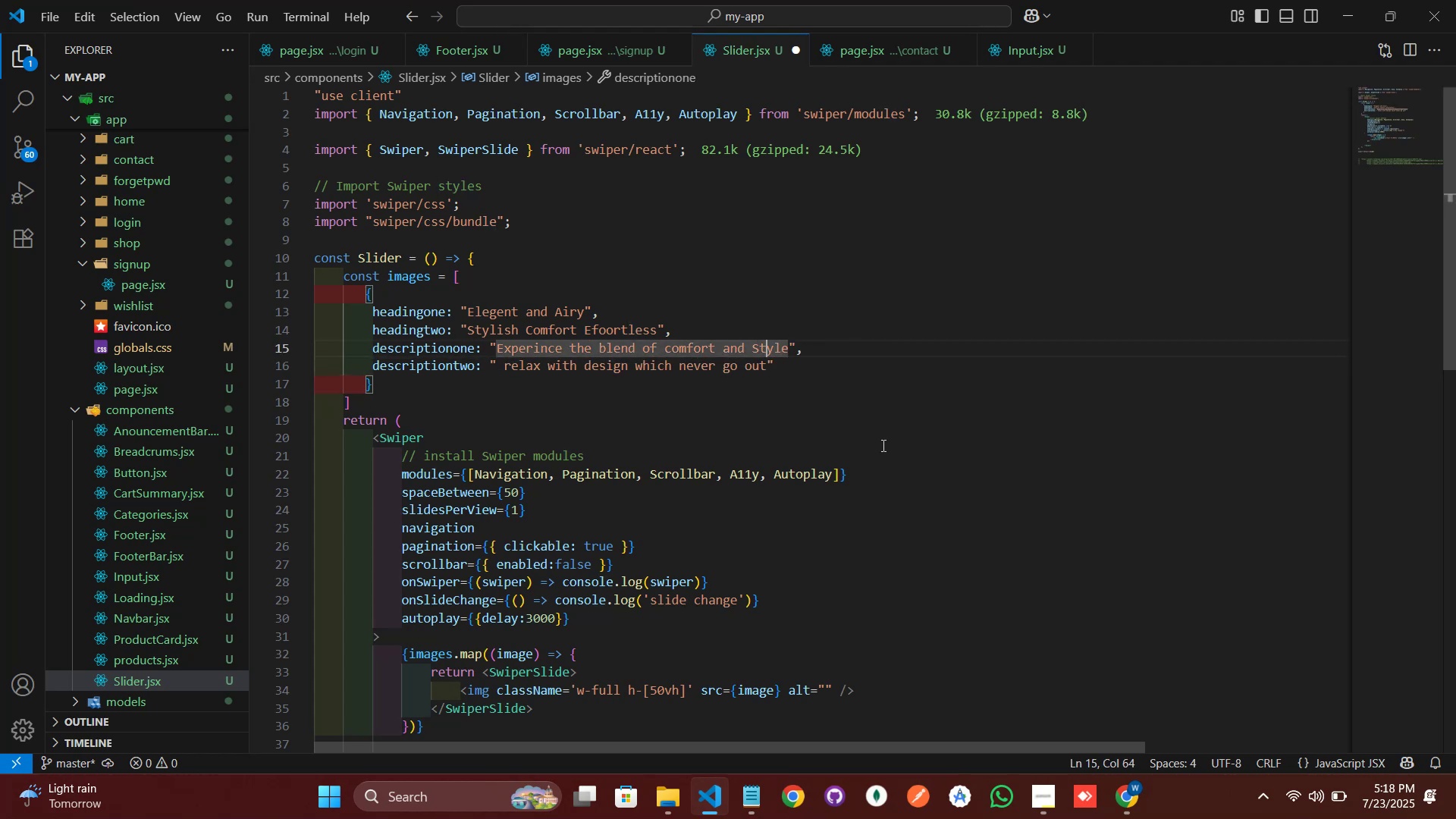 
key(ArrowLeft)
 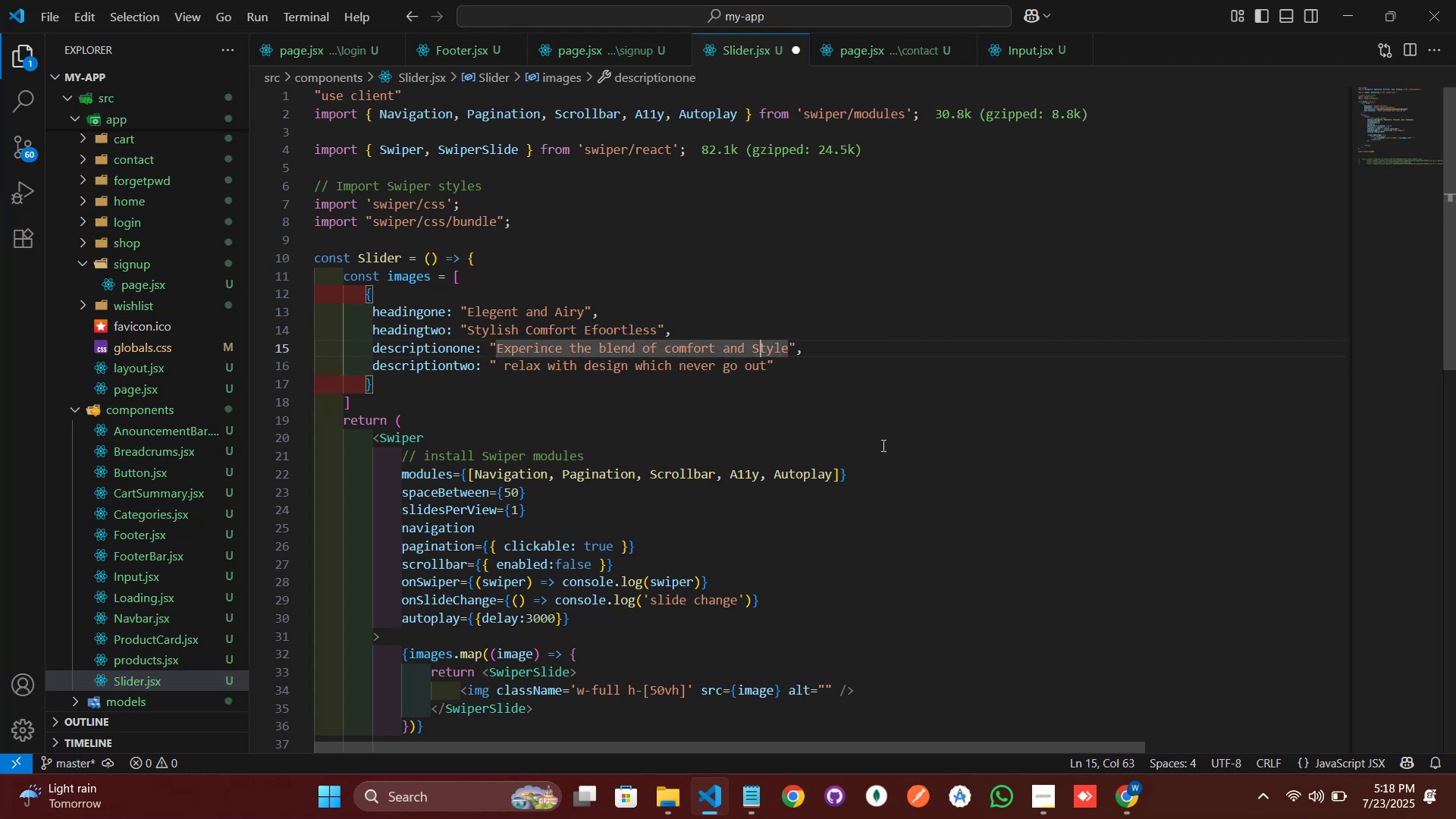 
key(ArrowLeft)
 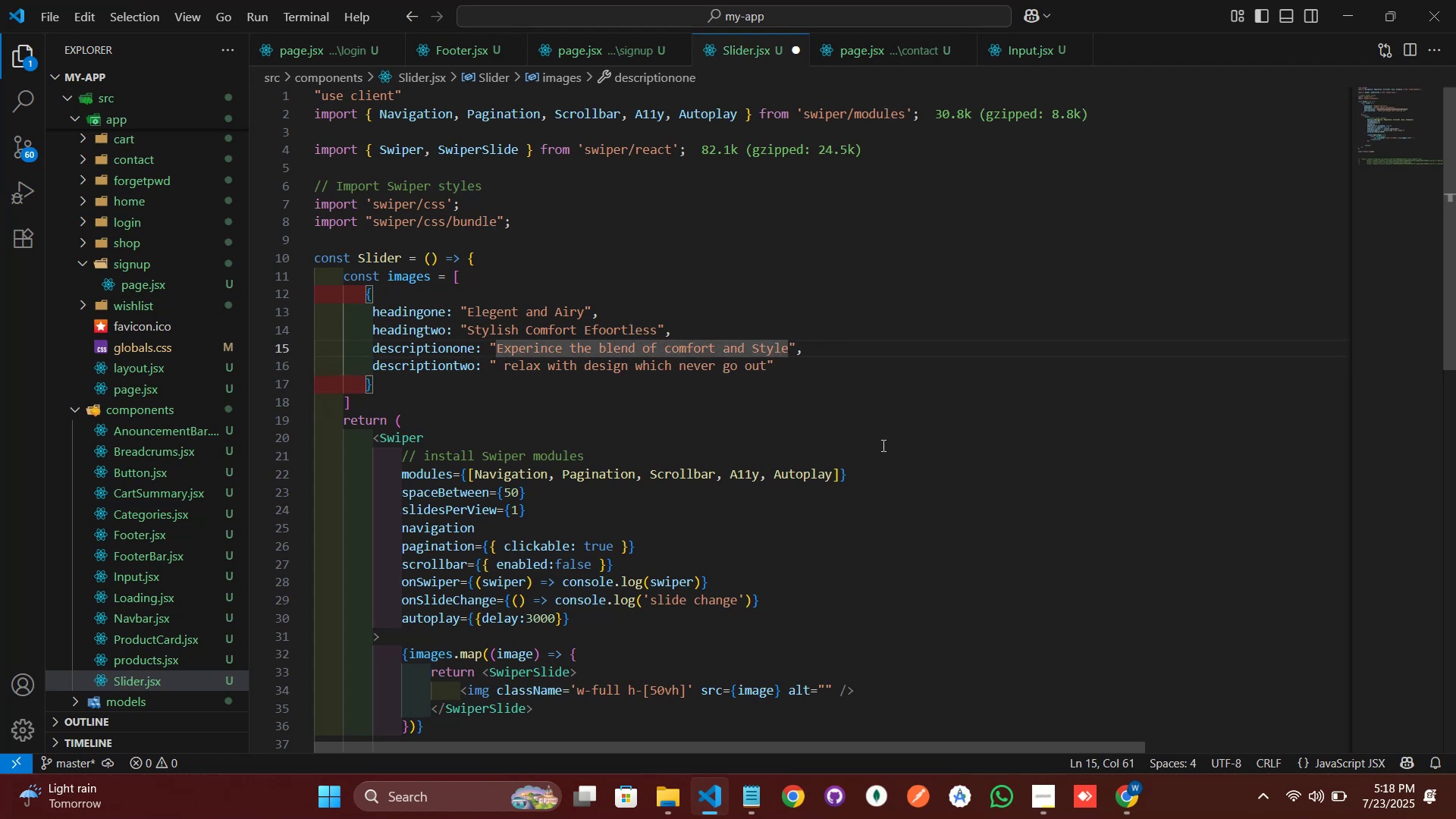 
key(ArrowRight)
 